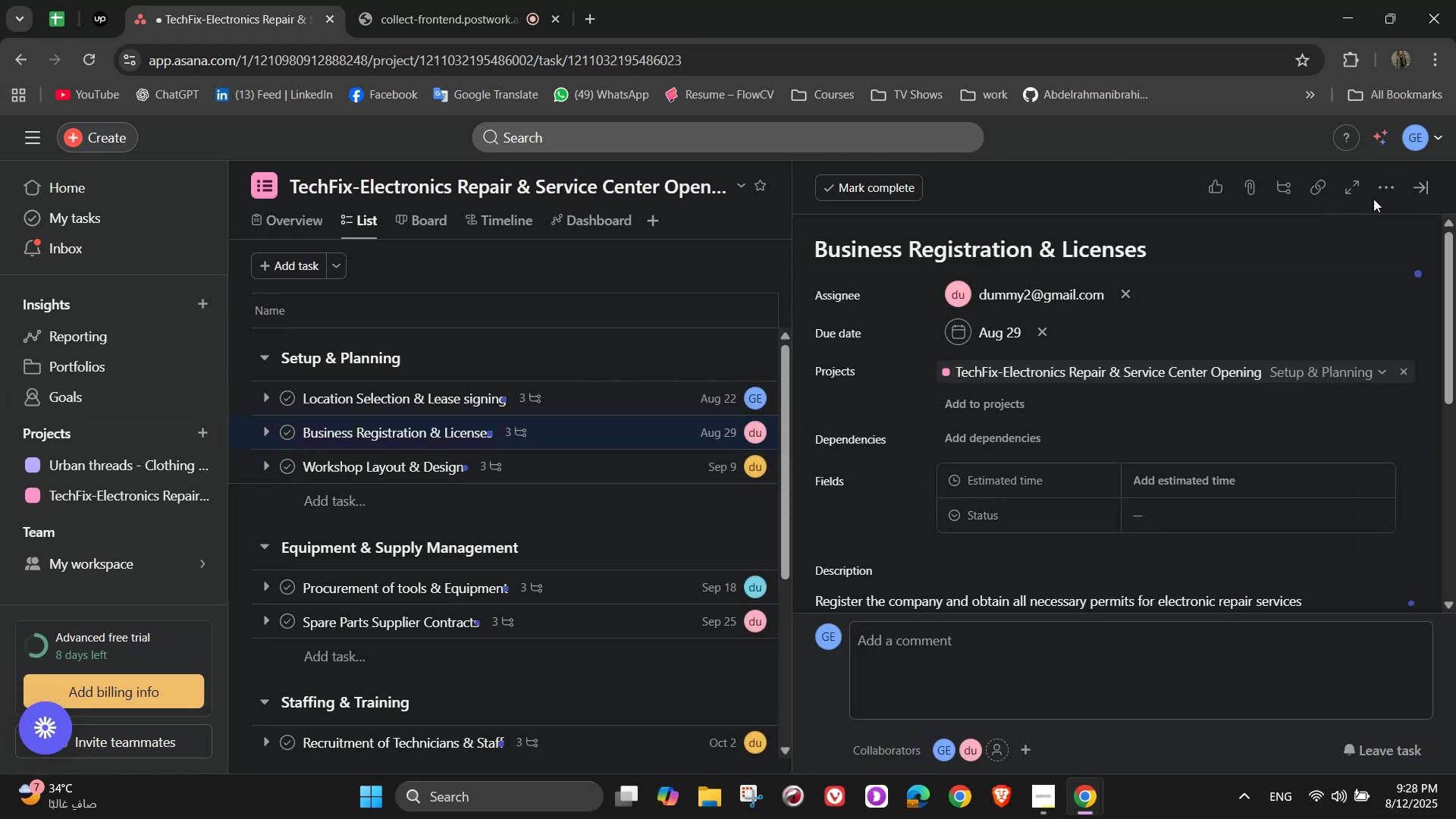 
left_click([1384, 193])
 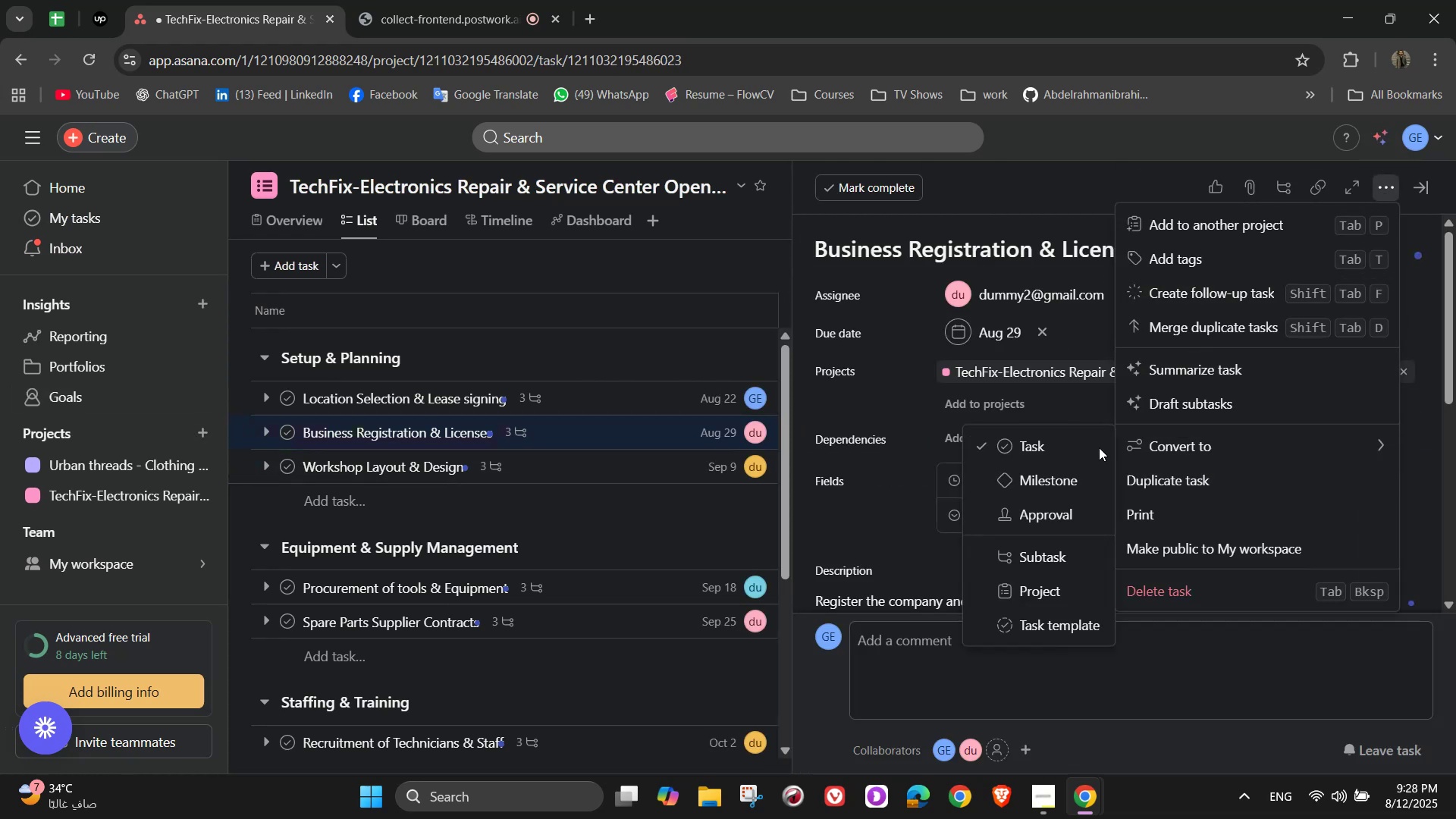 
left_click([1037, 511])
 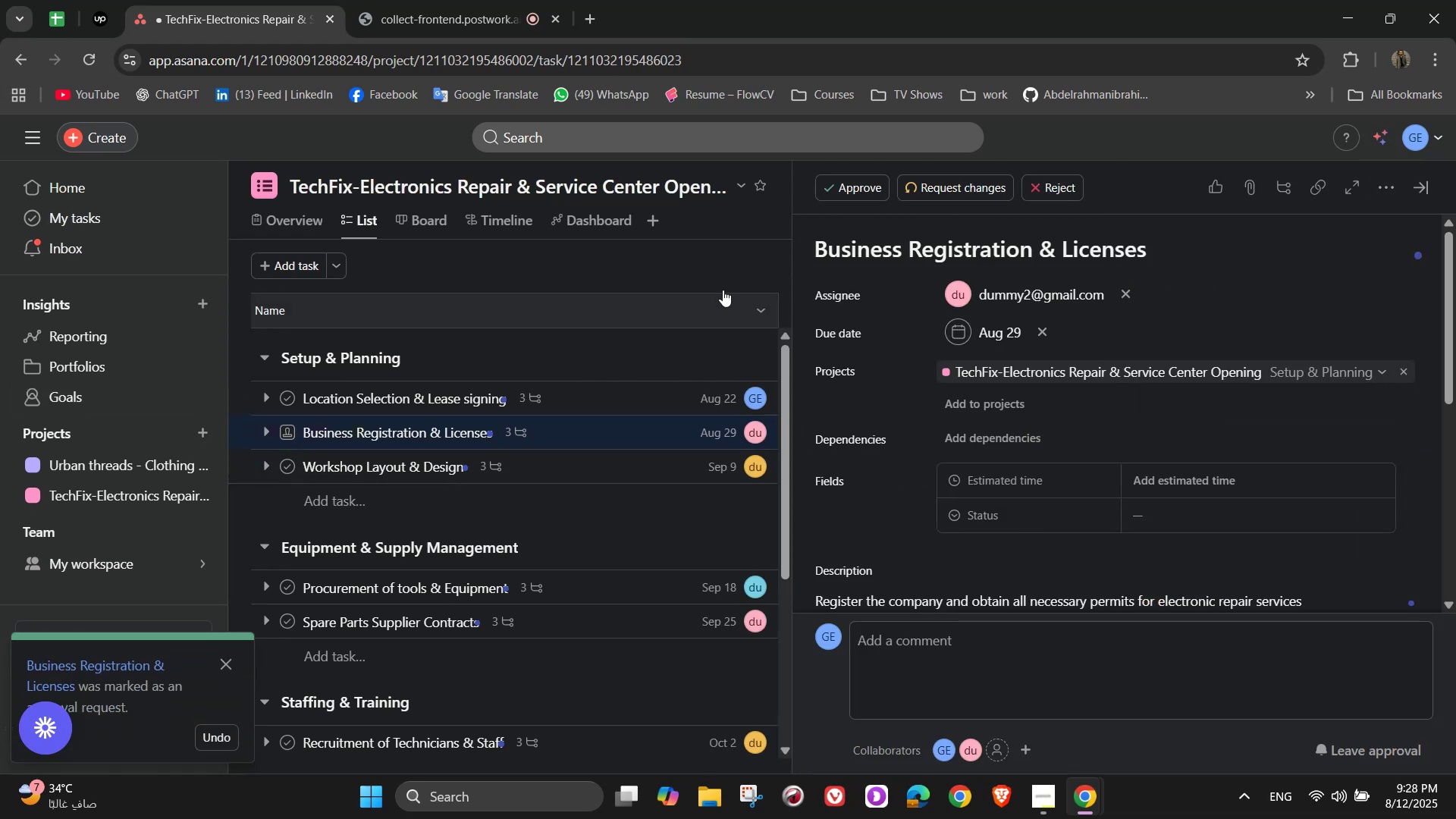 
left_click([723, 261])
 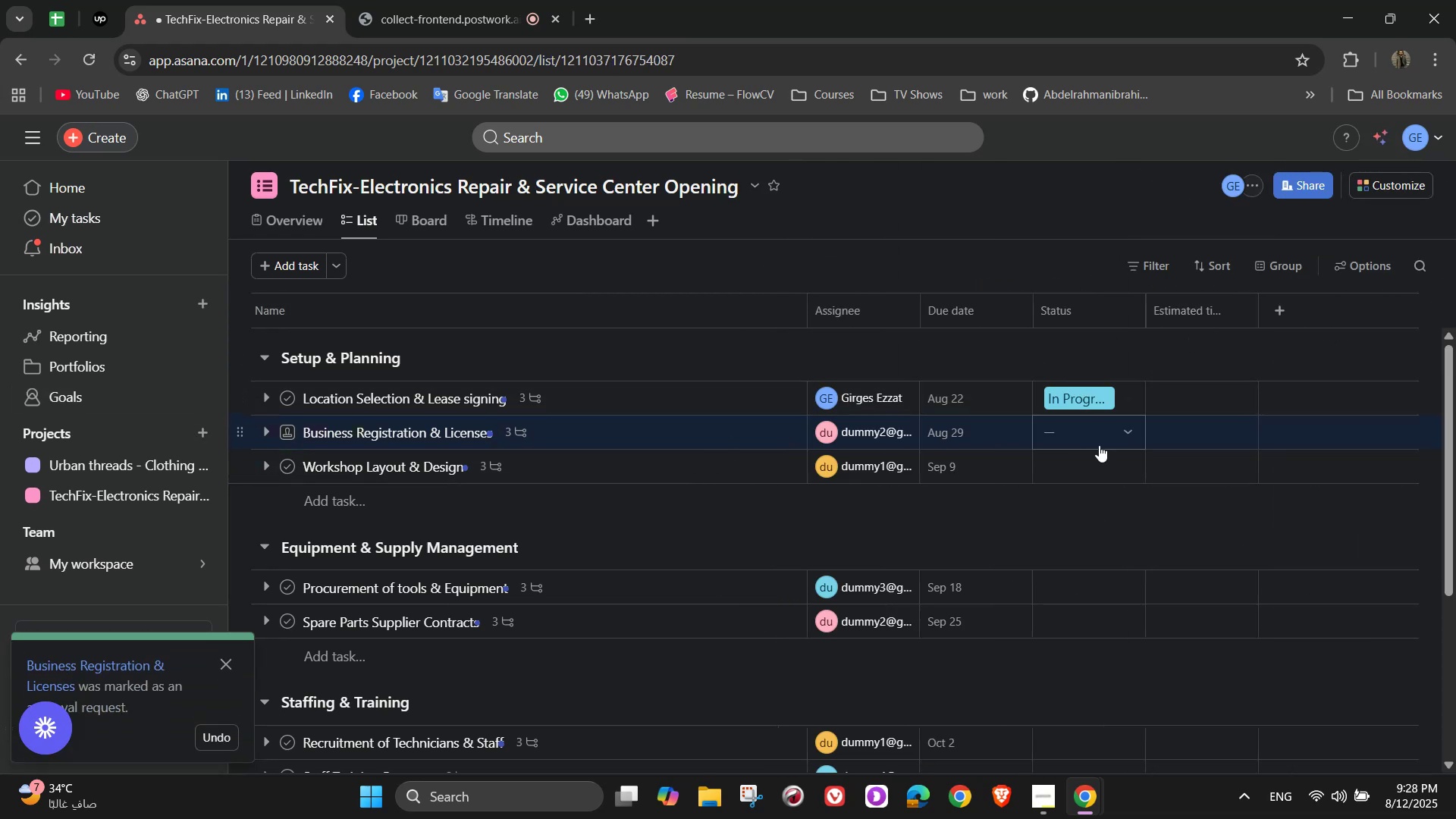 
left_click([1122, 434])
 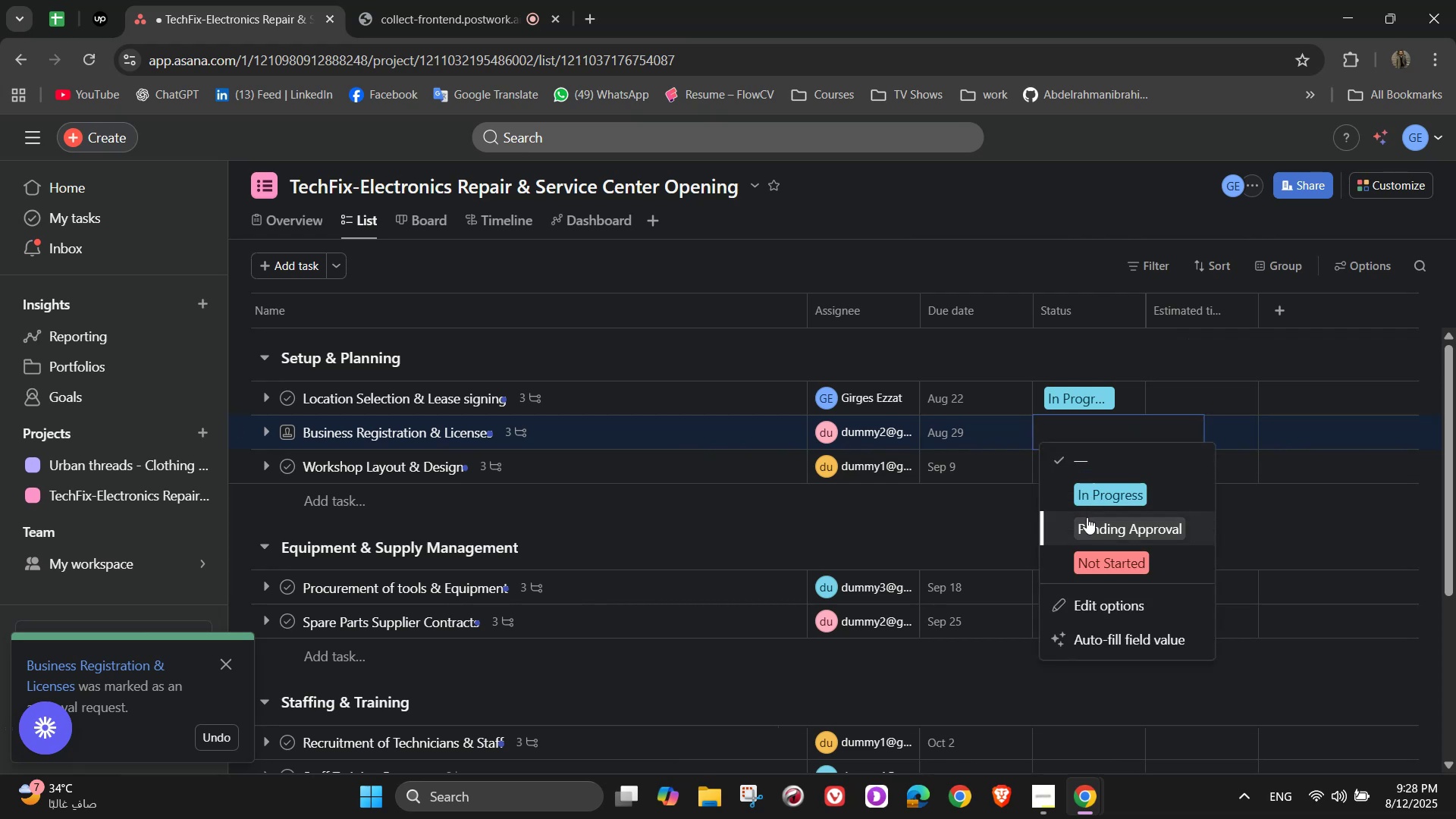 
left_click([1087, 517])
 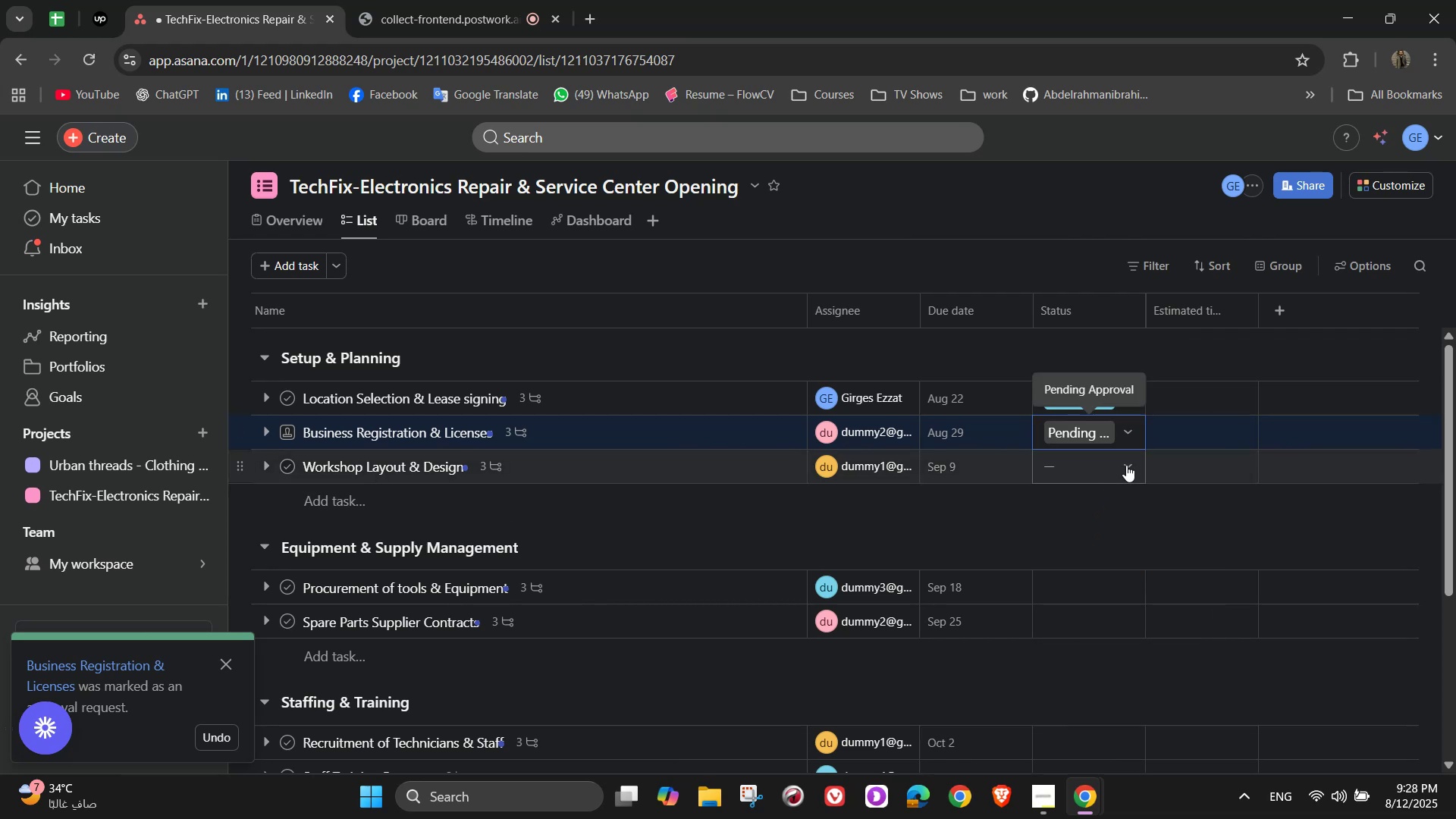 
wait(5.26)
 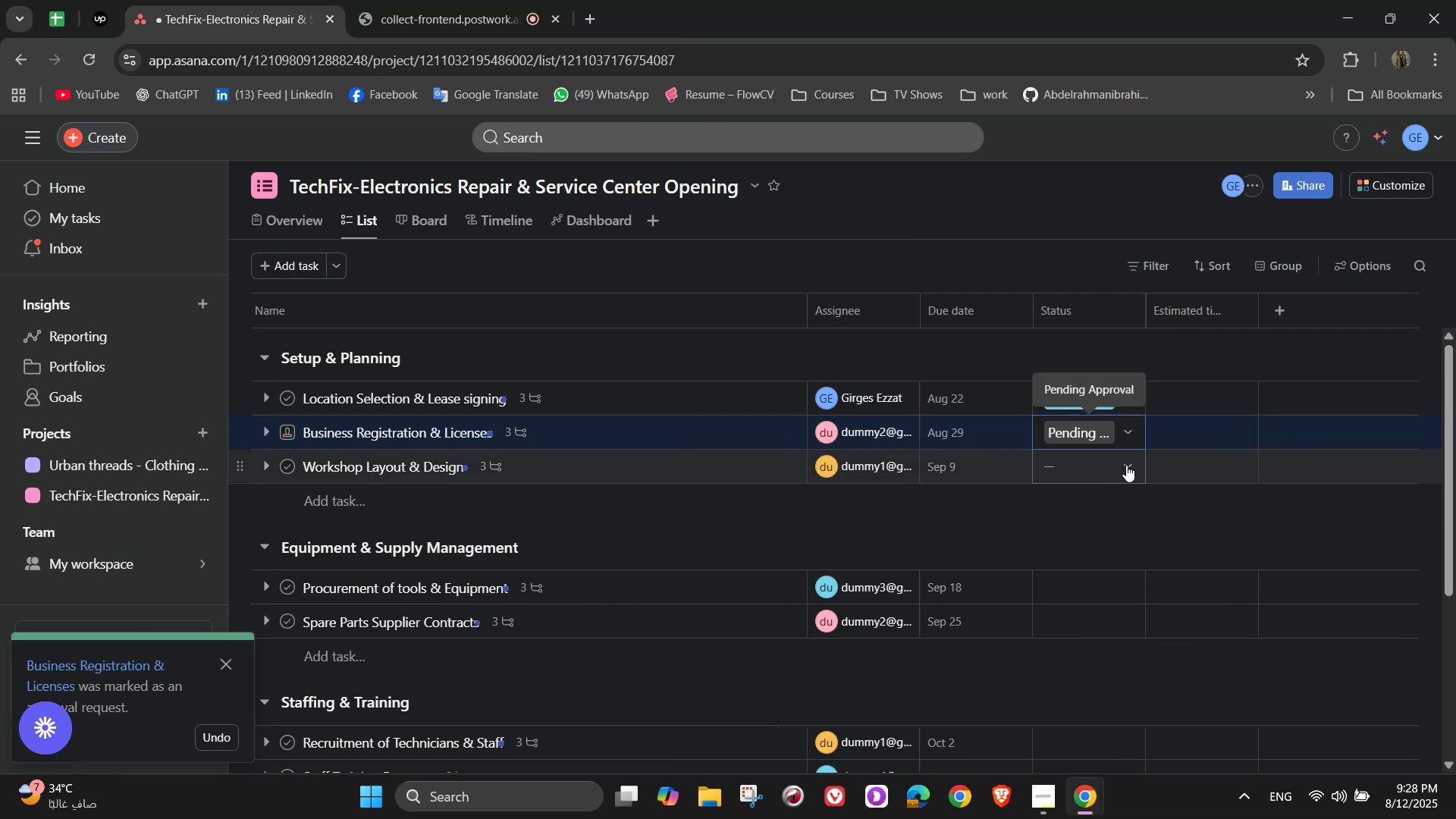 
left_click([1126, 465])
 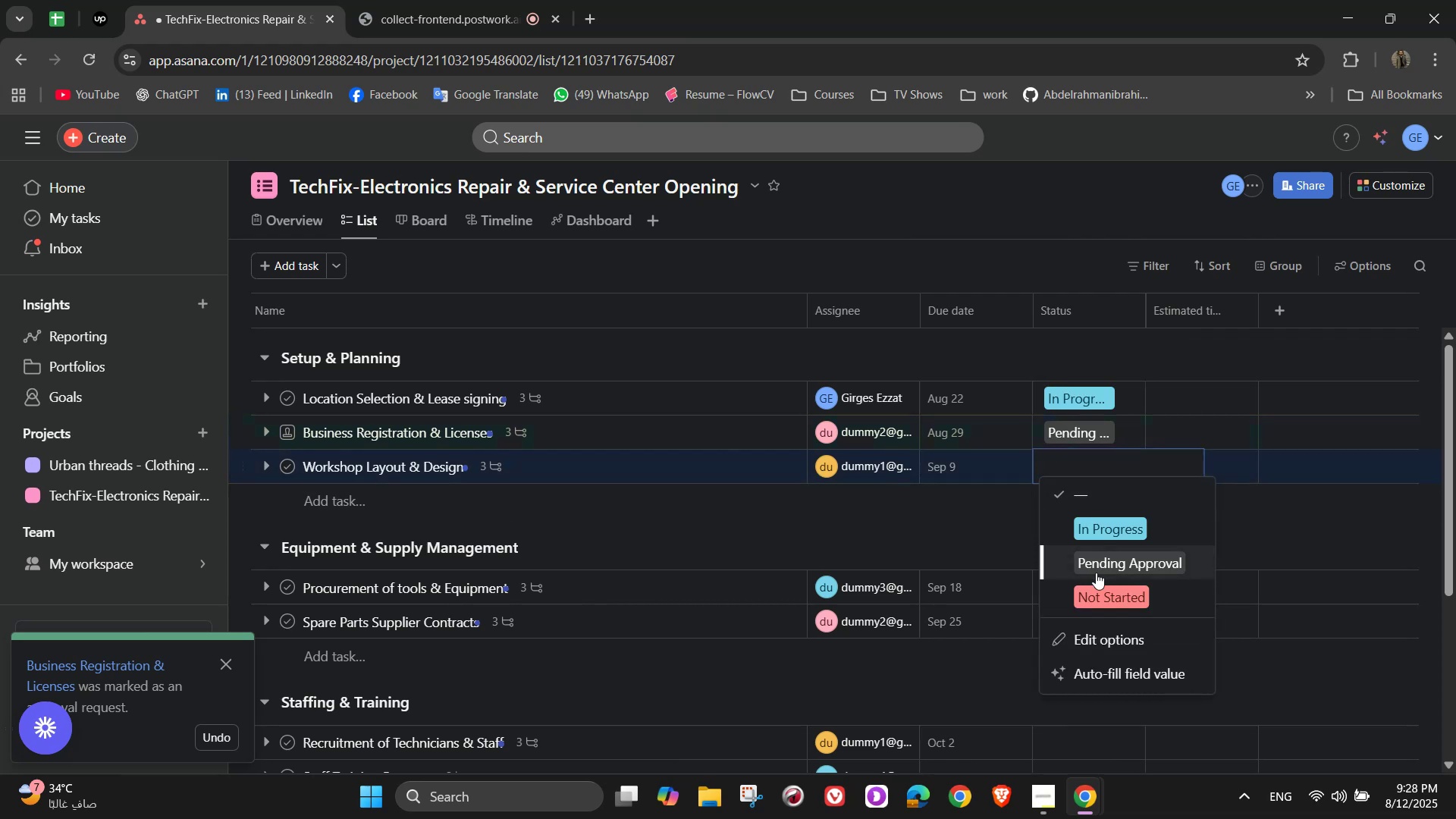 
left_click([1097, 589])
 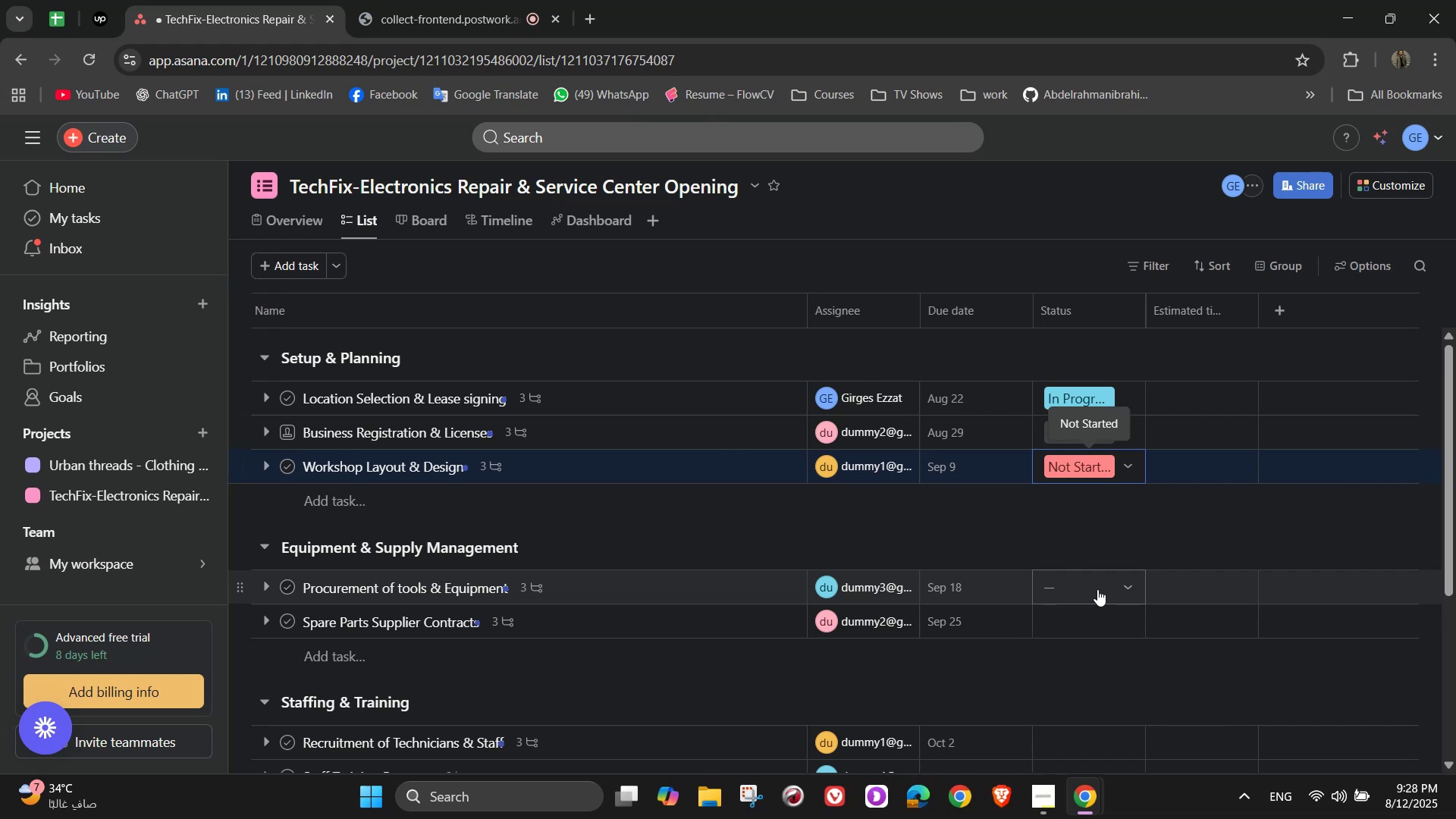 
wait(9.5)
 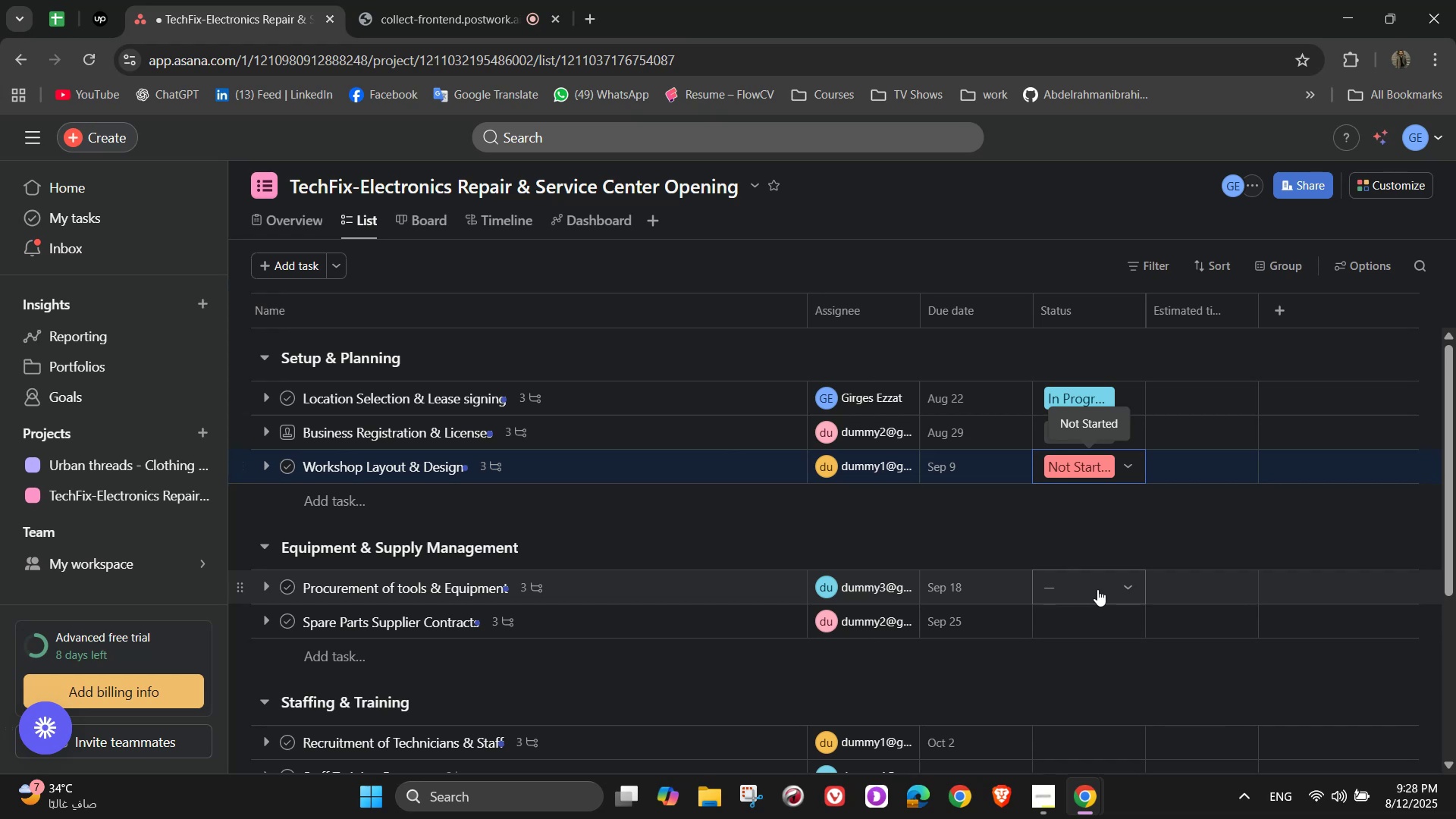 
scroll: coordinate [1132, 476], scroll_direction: down, amount: 3.0
 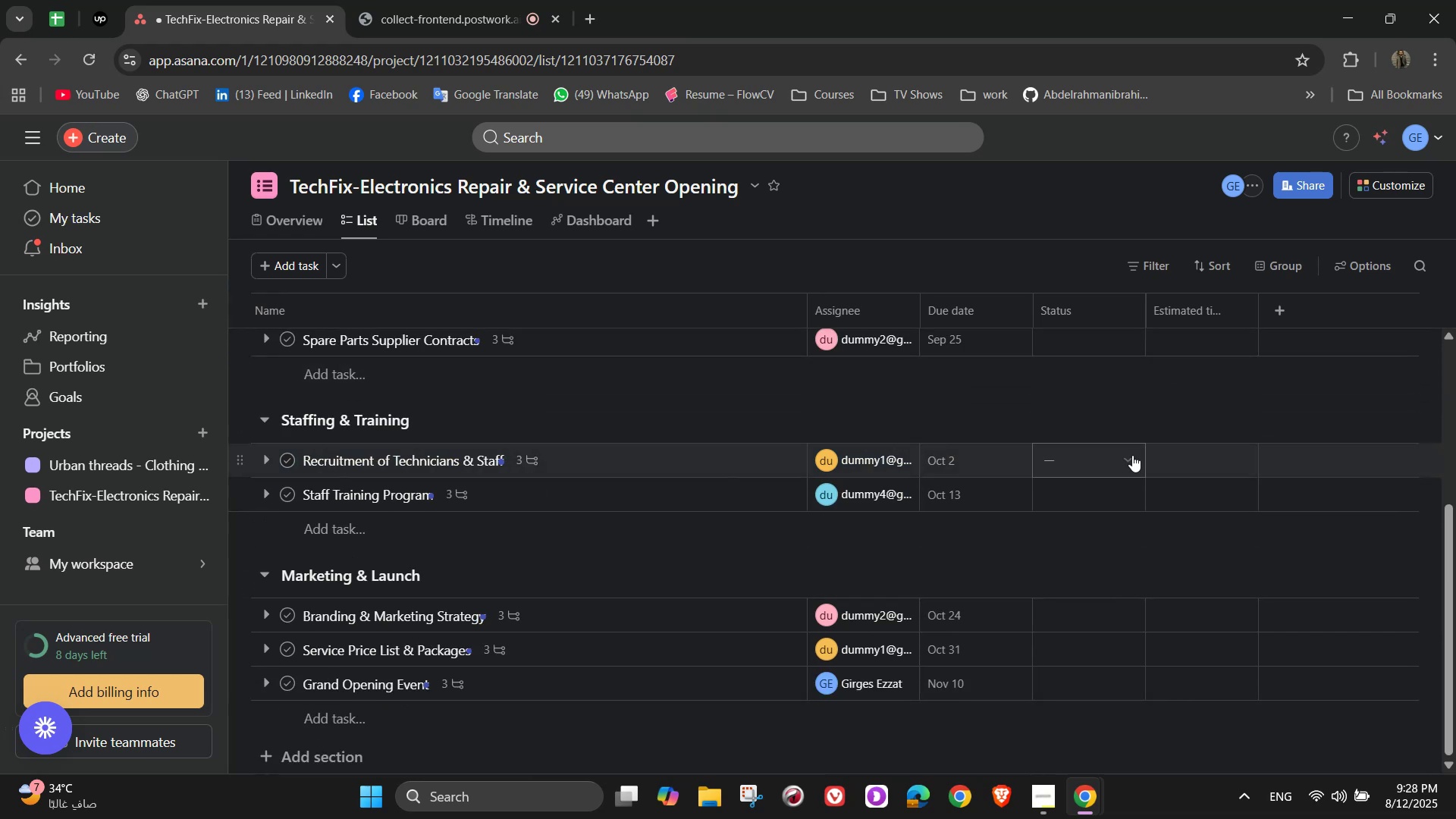 
scroll: coordinate [1140, 470], scroll_direction: up, amount: 3.0
 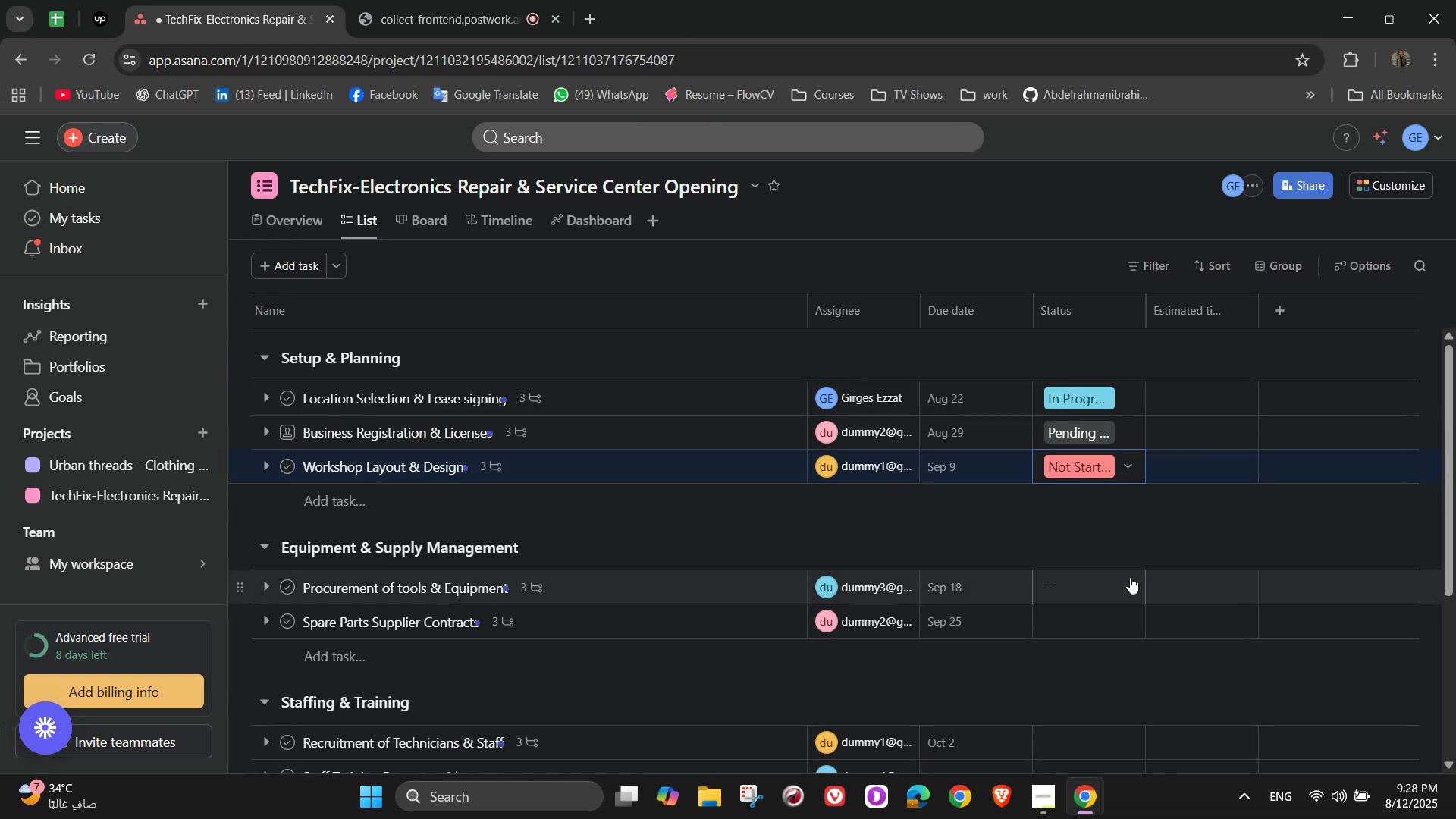 
left_click([1130, 578])
 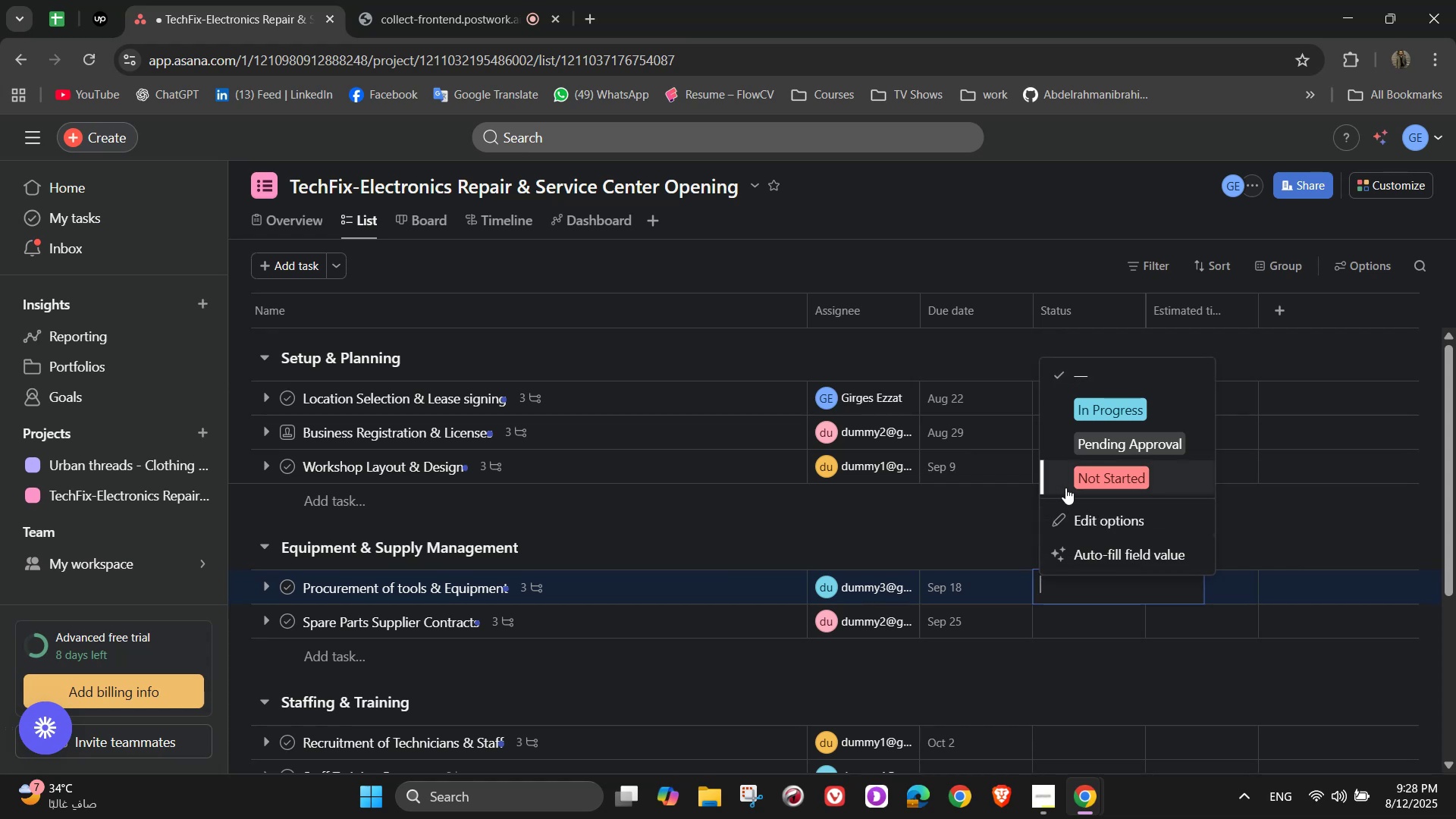 
wait(14.98)
 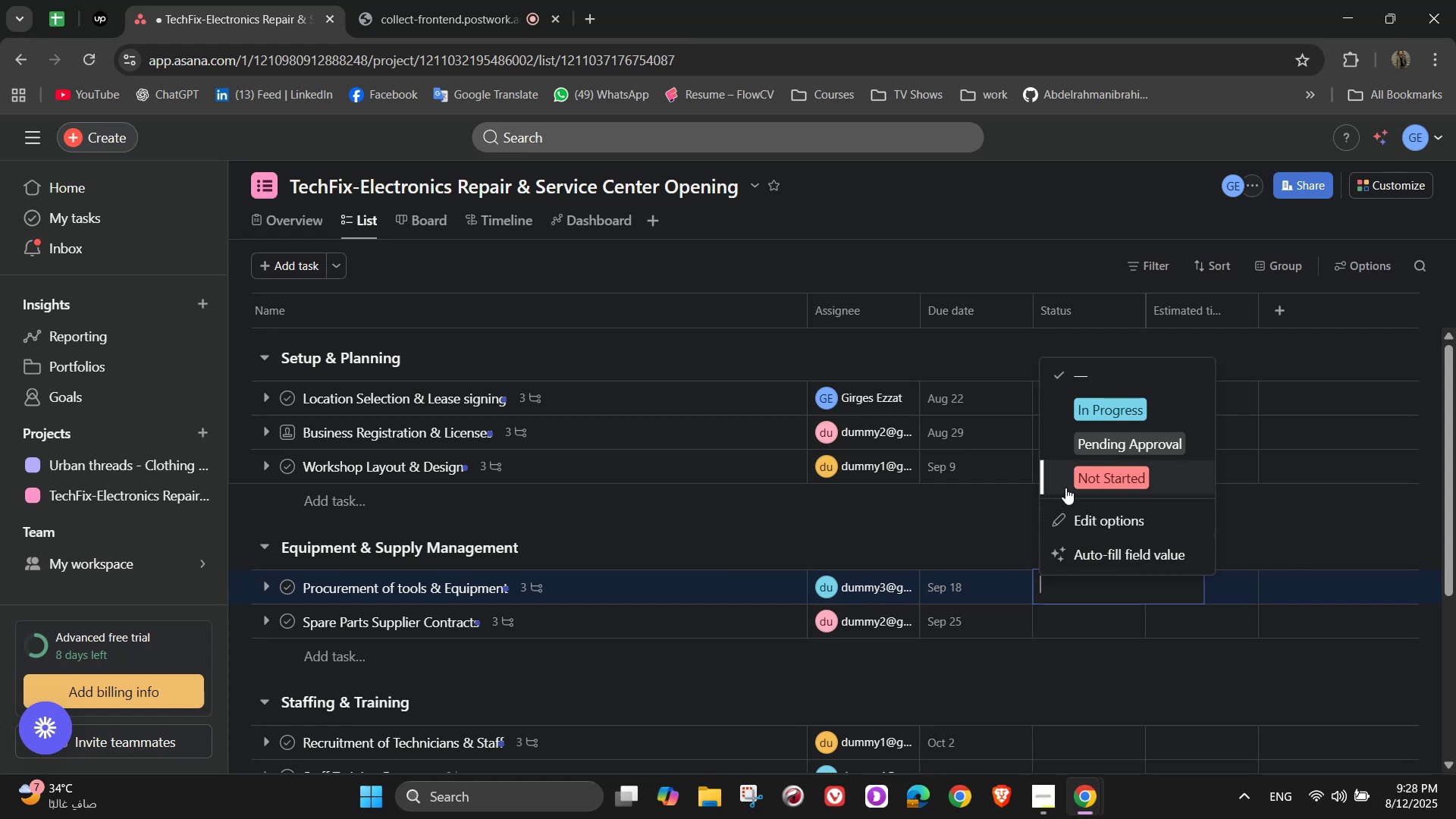 
mouse_move([991, 578])
 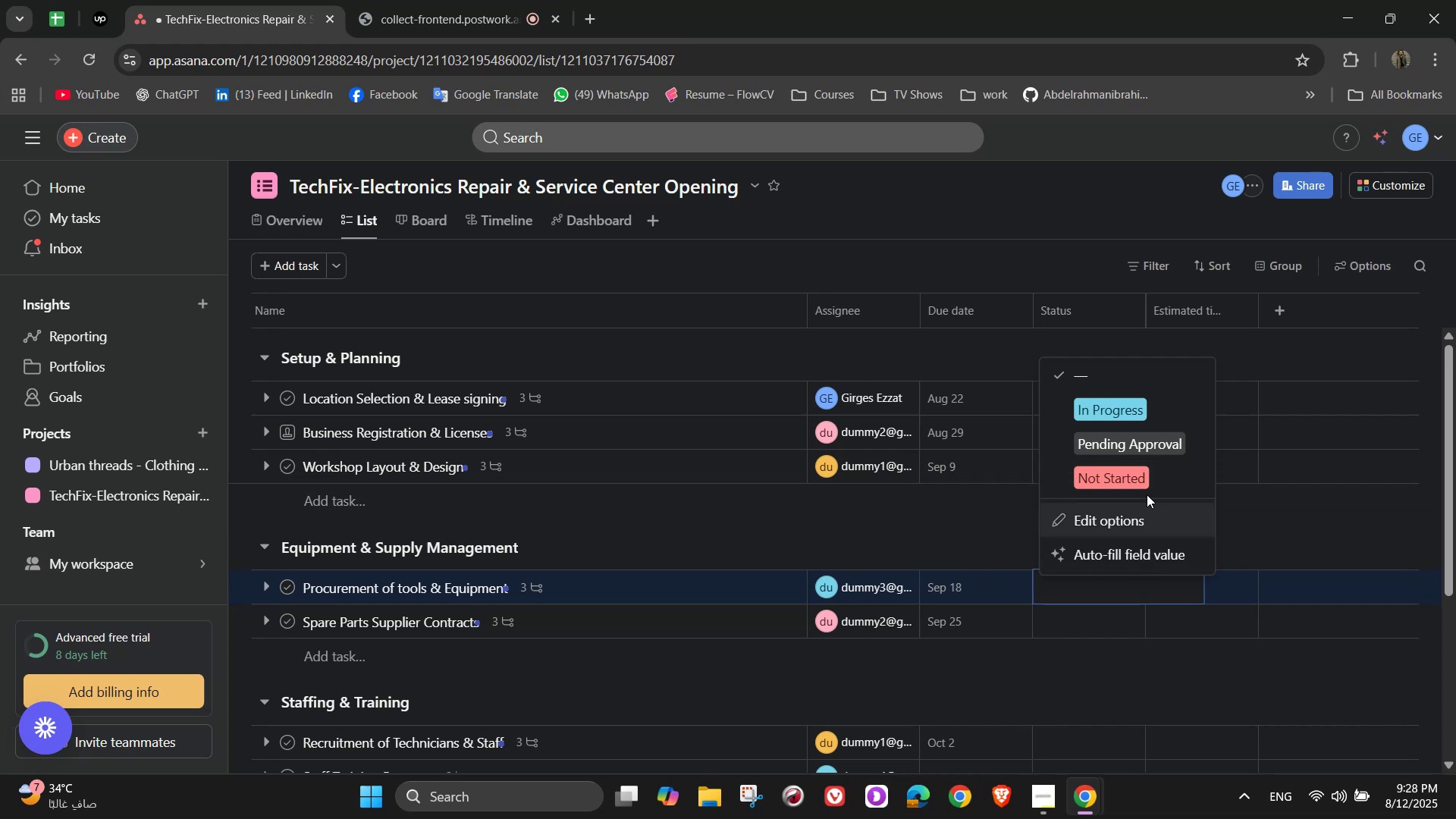 
left_click([1147, 476])
 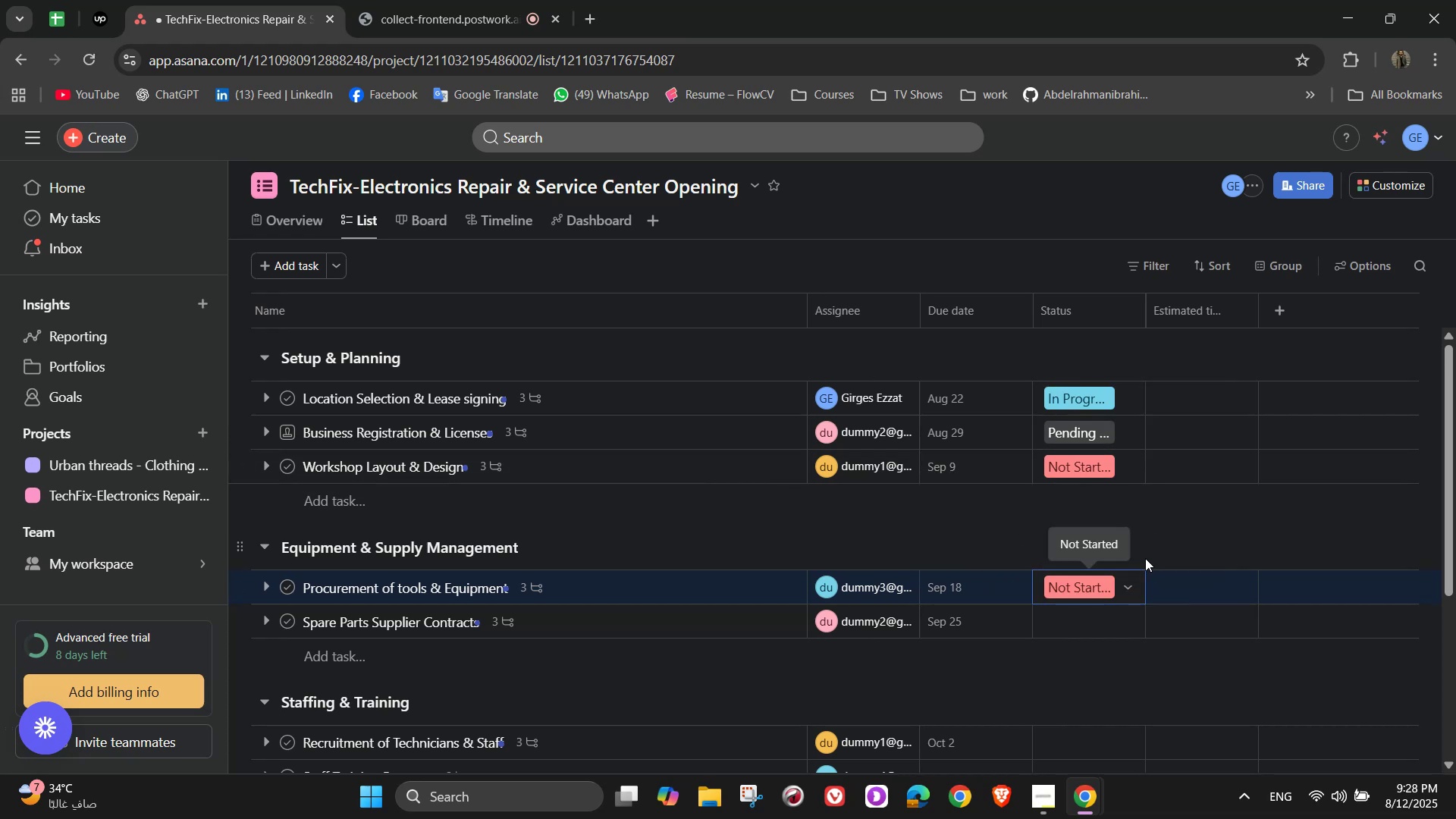 
scroll: coordinate [1166, 533], scroll_direction: down, amount: 3.0
 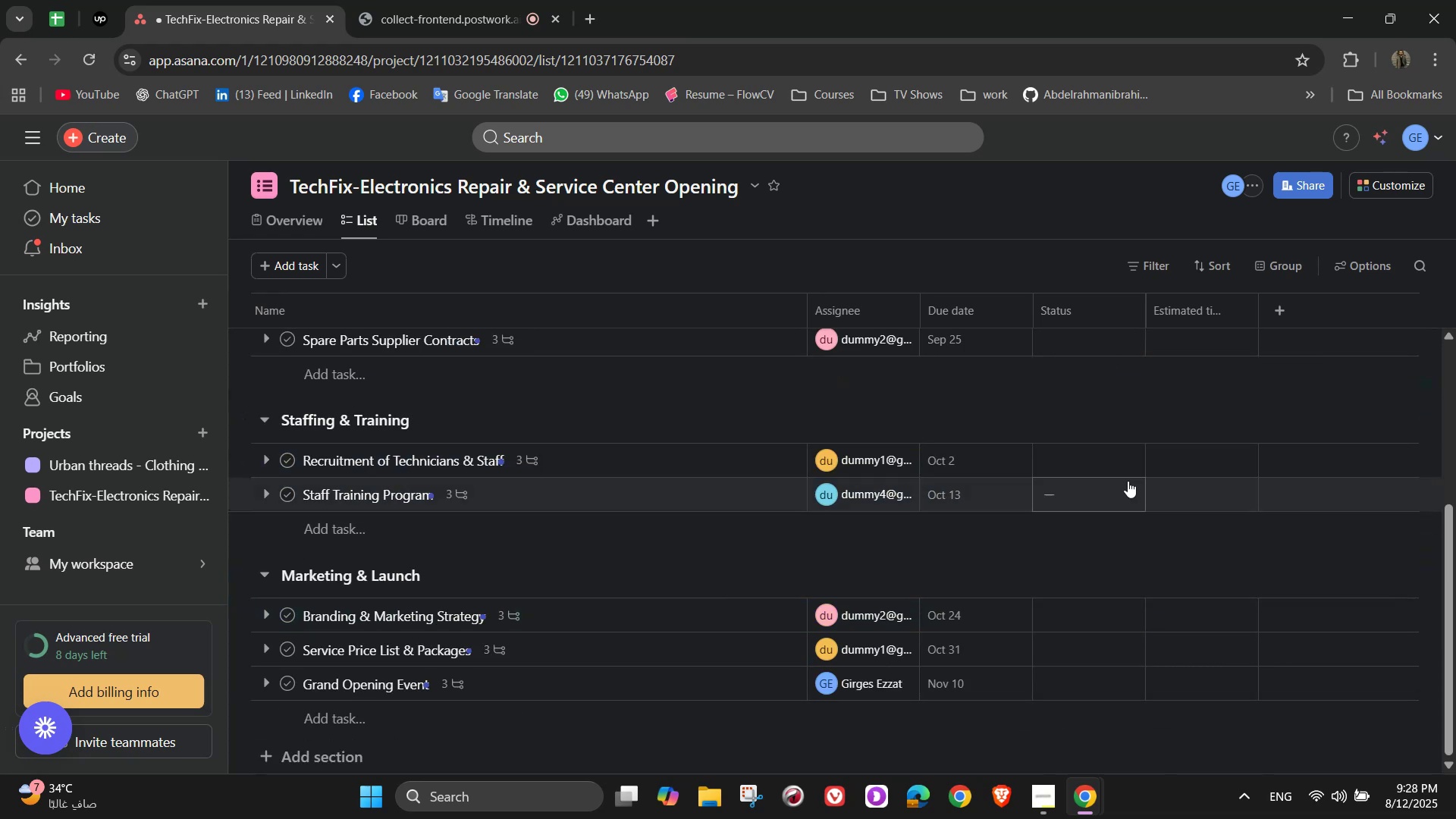 
scroll: coordinate [1121, 442], scroll_direction: up, amount: 2.0
 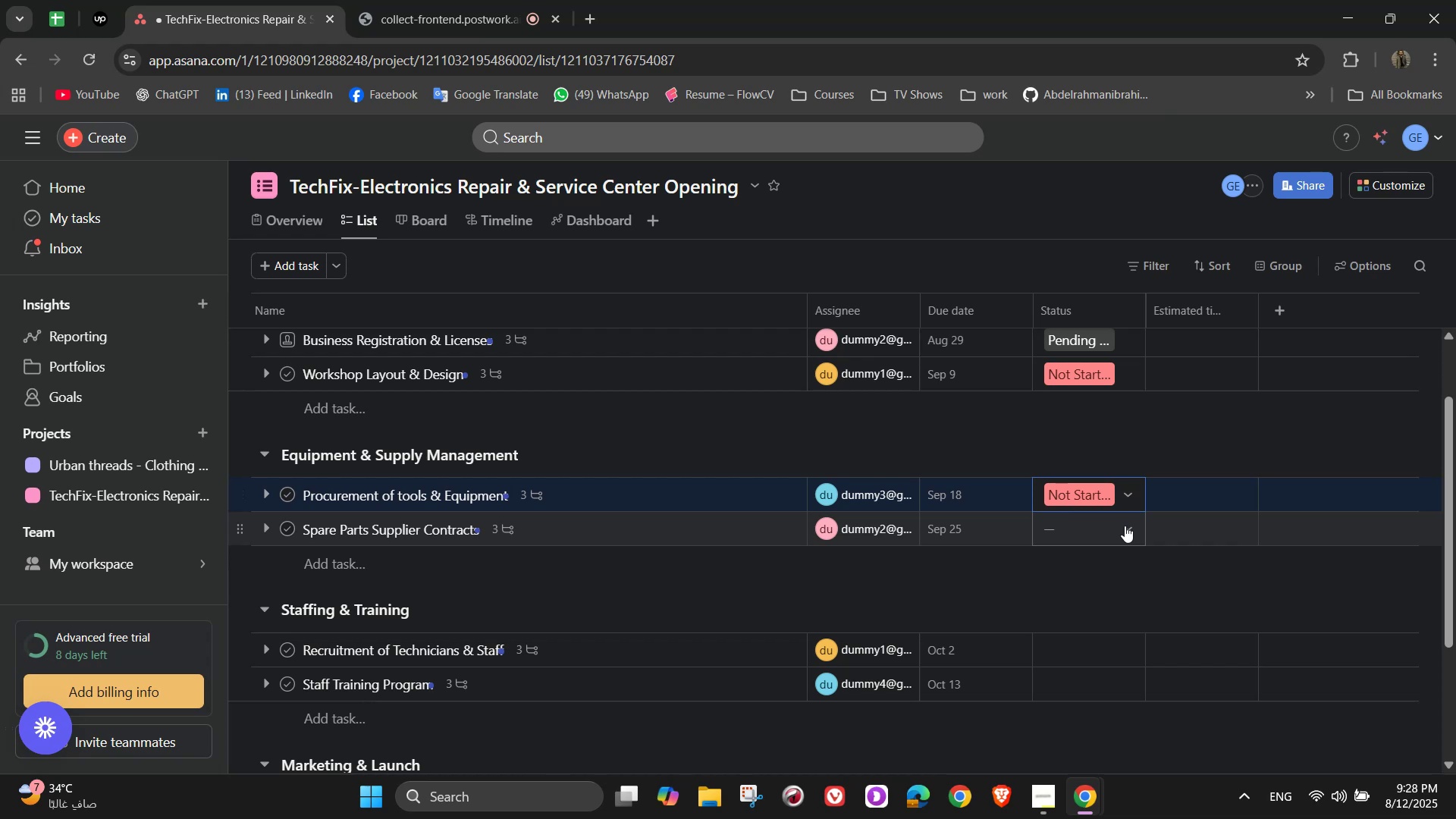 
wait(10.26)
 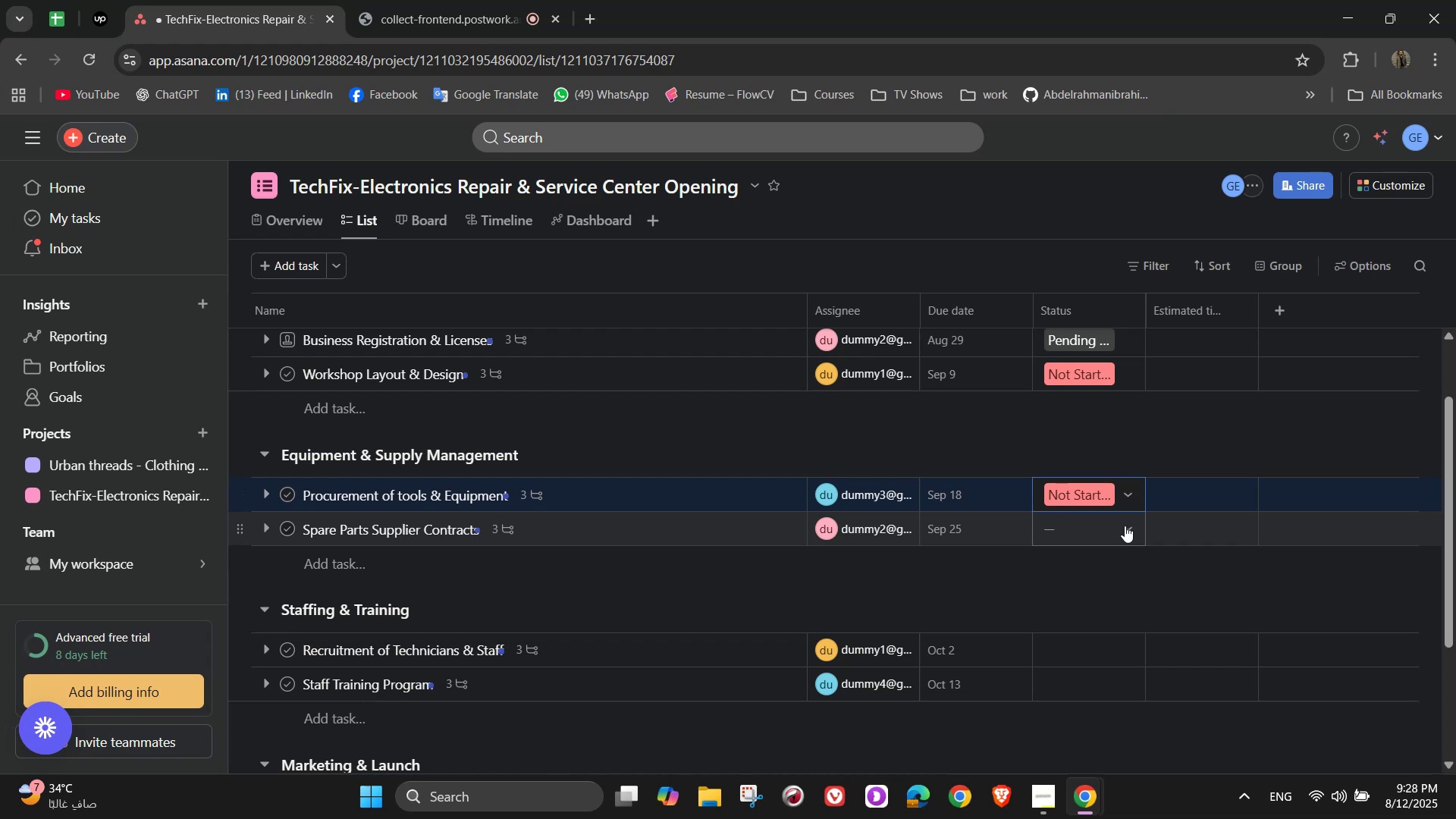 
left_click([1125, 526])
 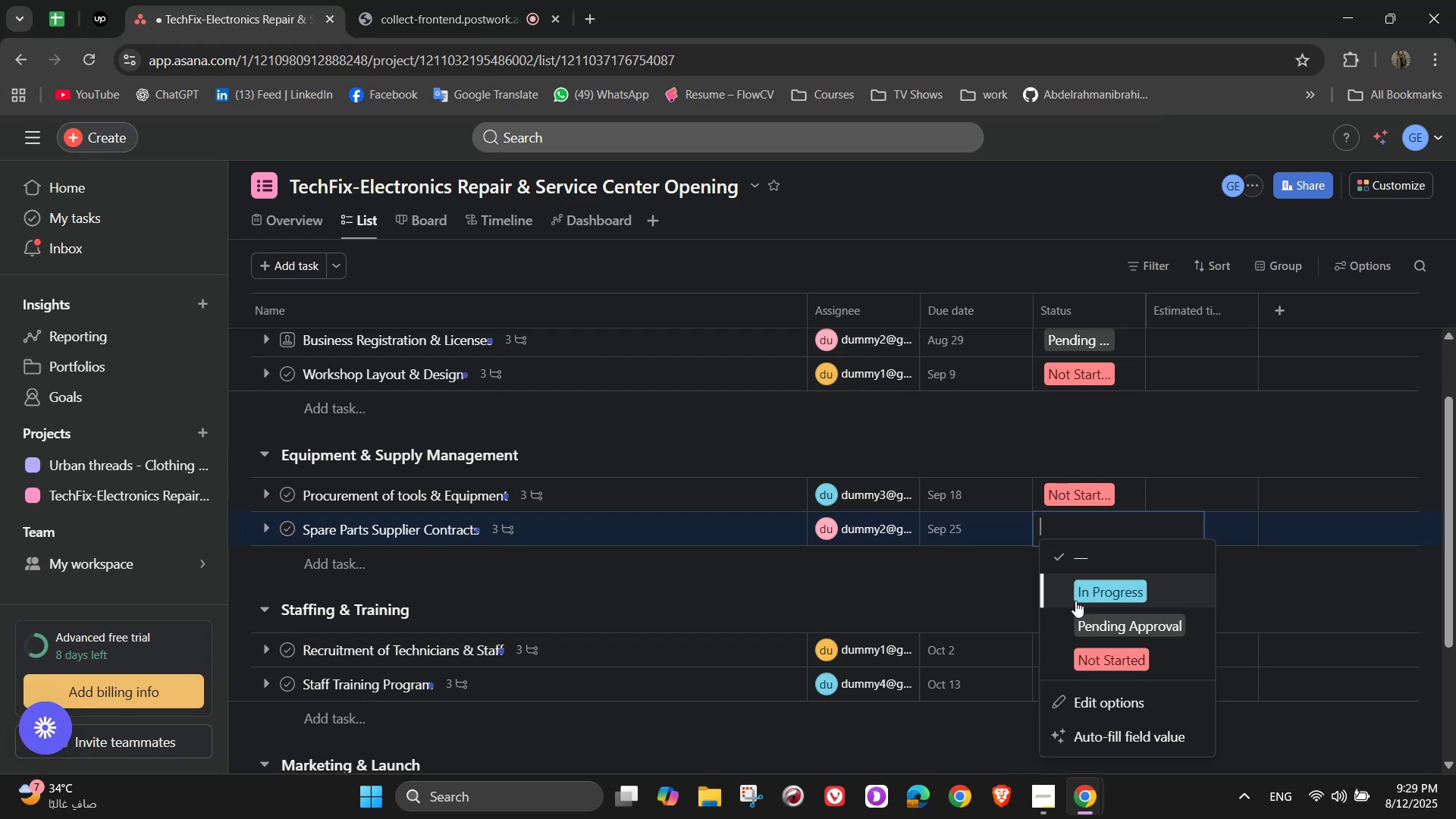 
left_click([1075, 601])
 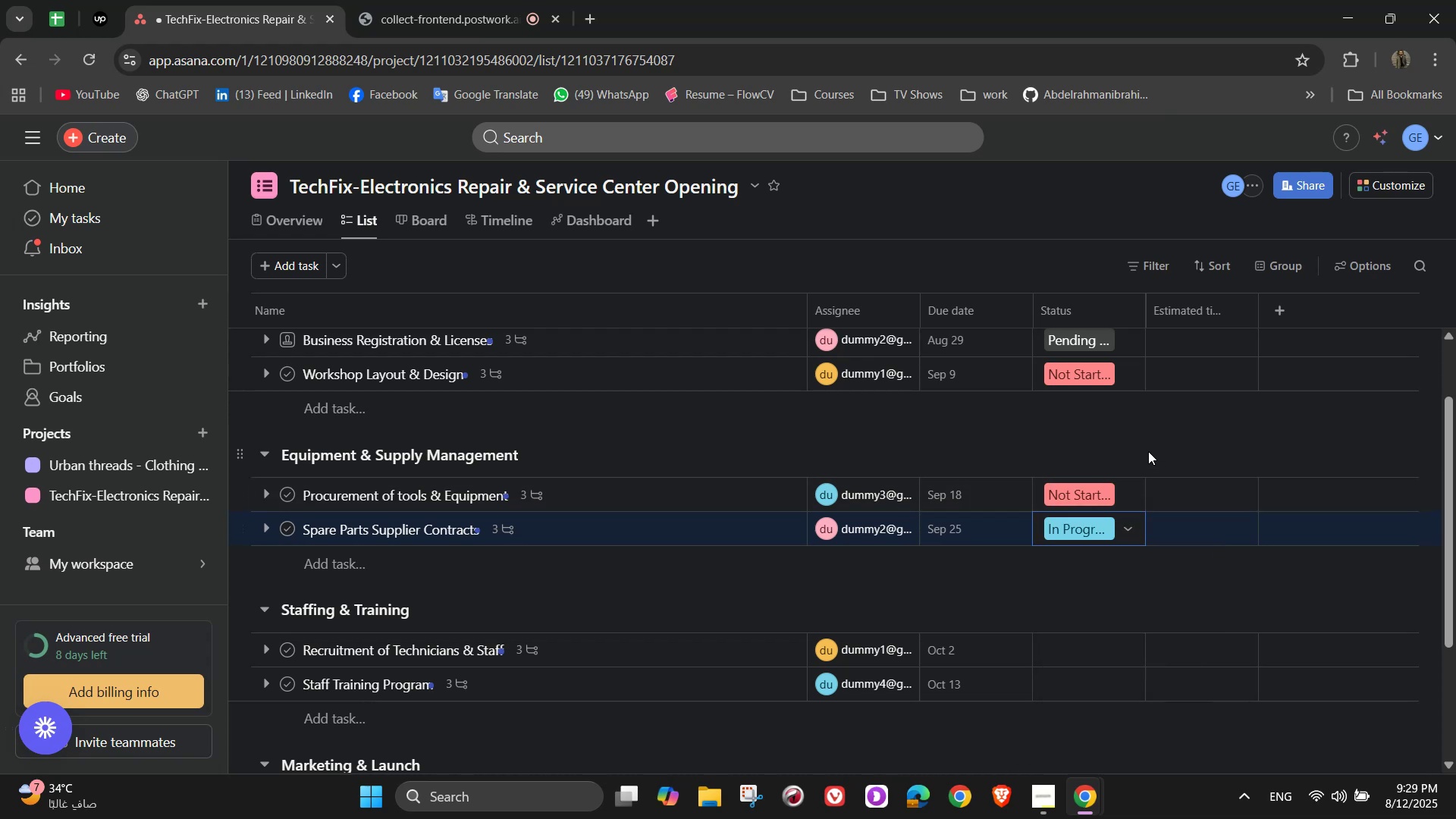 
wait(13.37)
 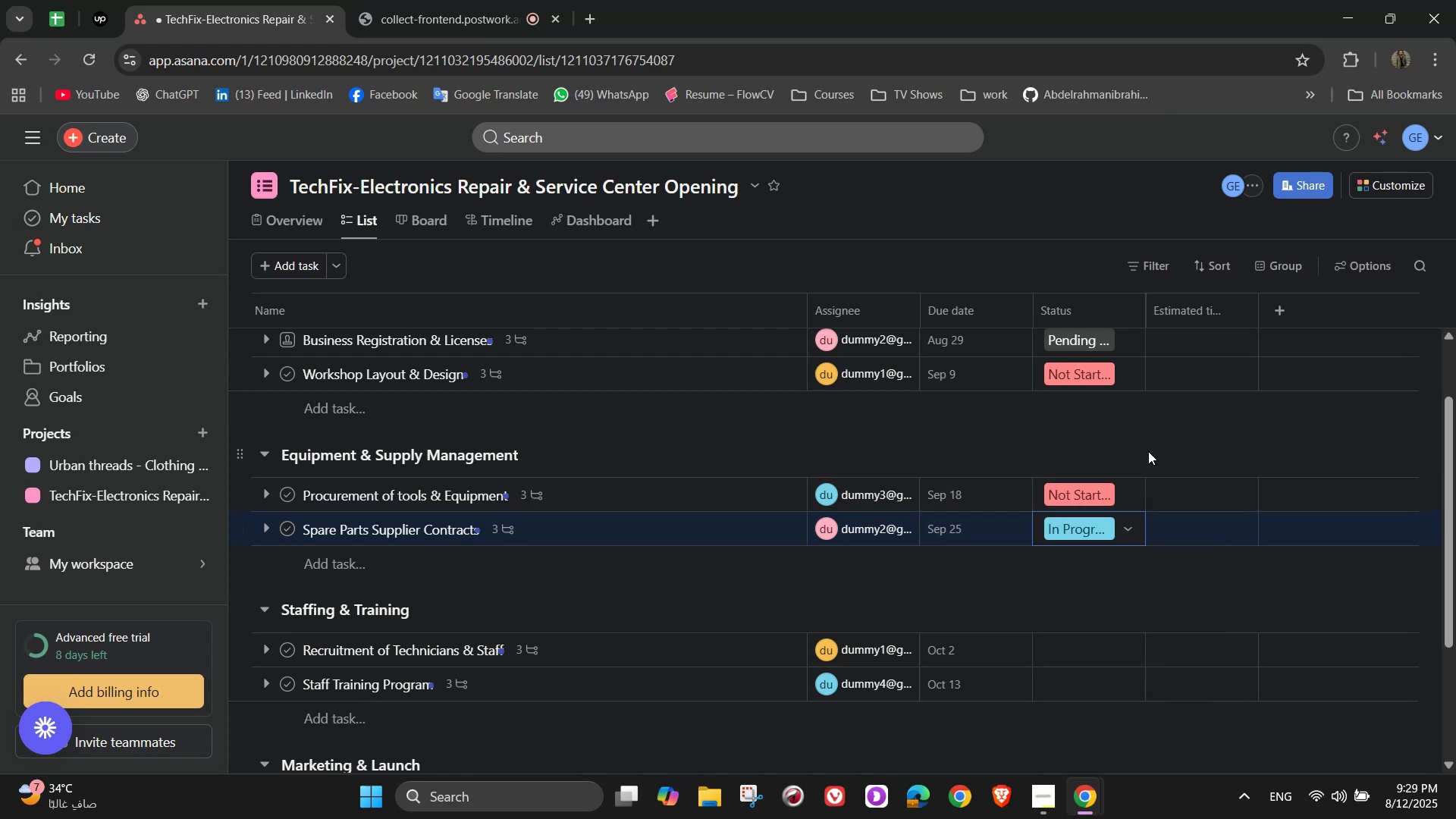 
scroll: coordinate [1191, 417], scroll_direction: down, amount: 3.0
 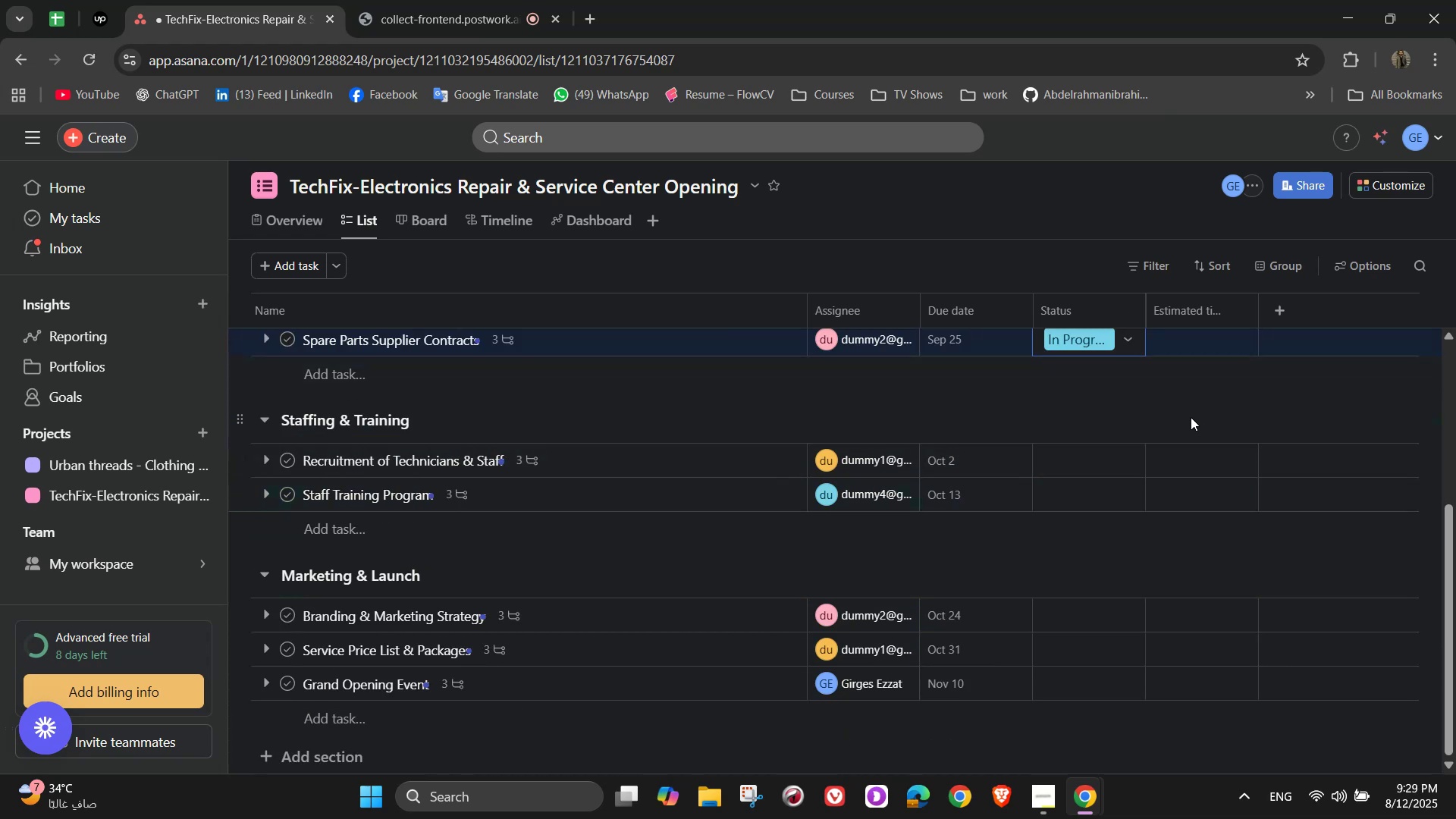 
scroll: coordinate [1191, 417], scroll_direction: up, amount: 4.0
 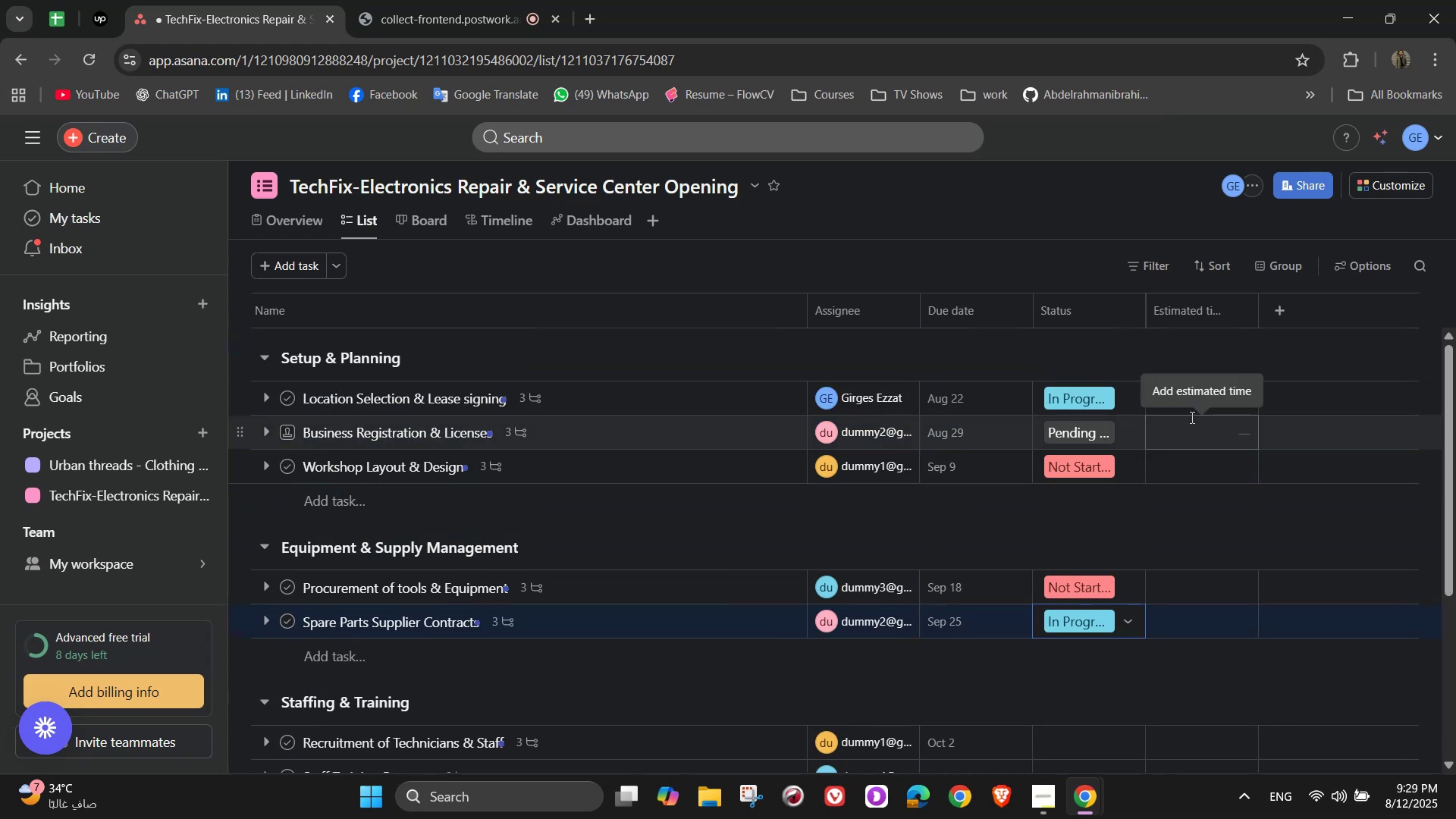 
scroll: coordinate [1200, 469], scroll_direction: down, amount: 6.0
 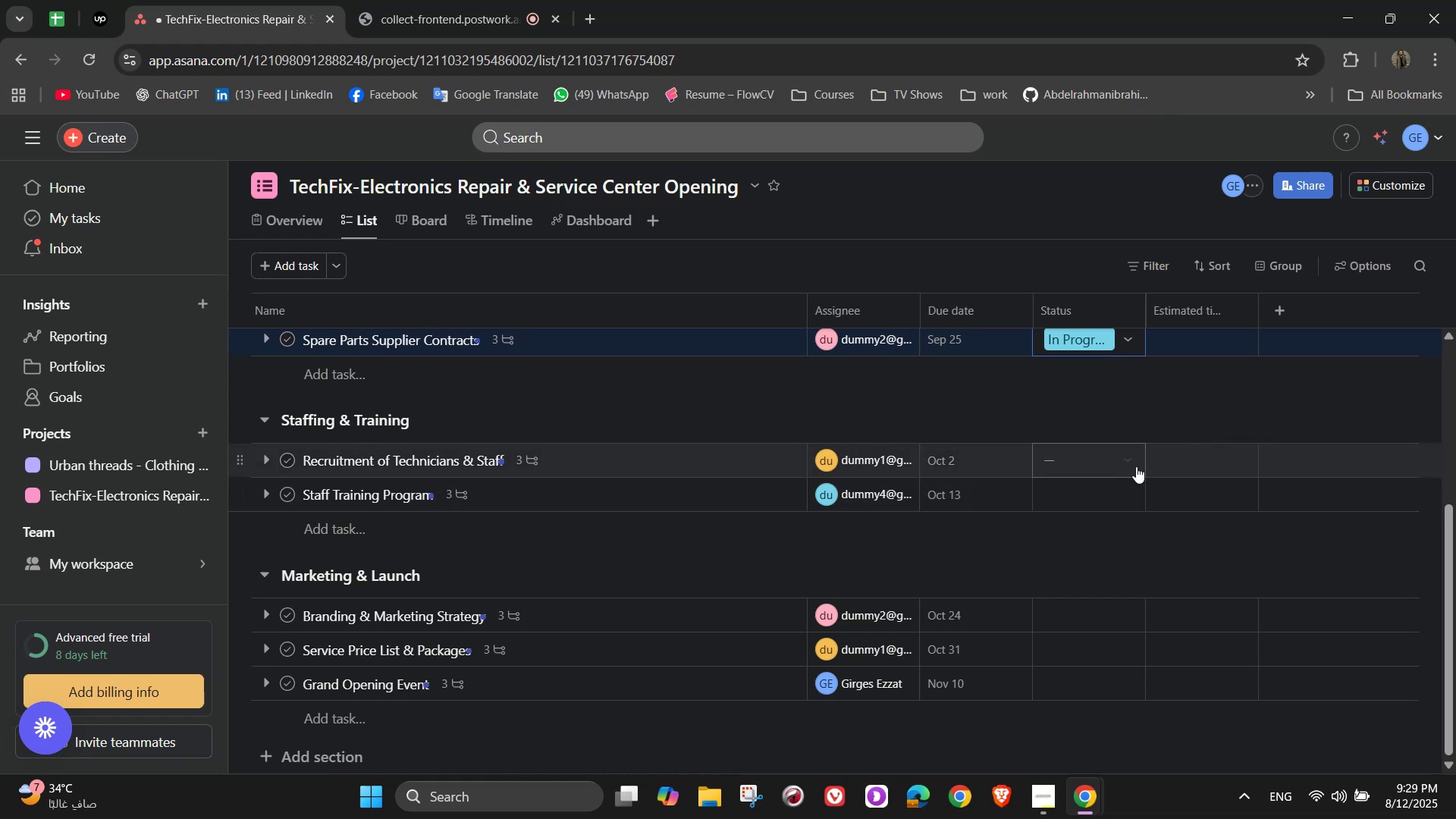 
left_click([1126, 463])
 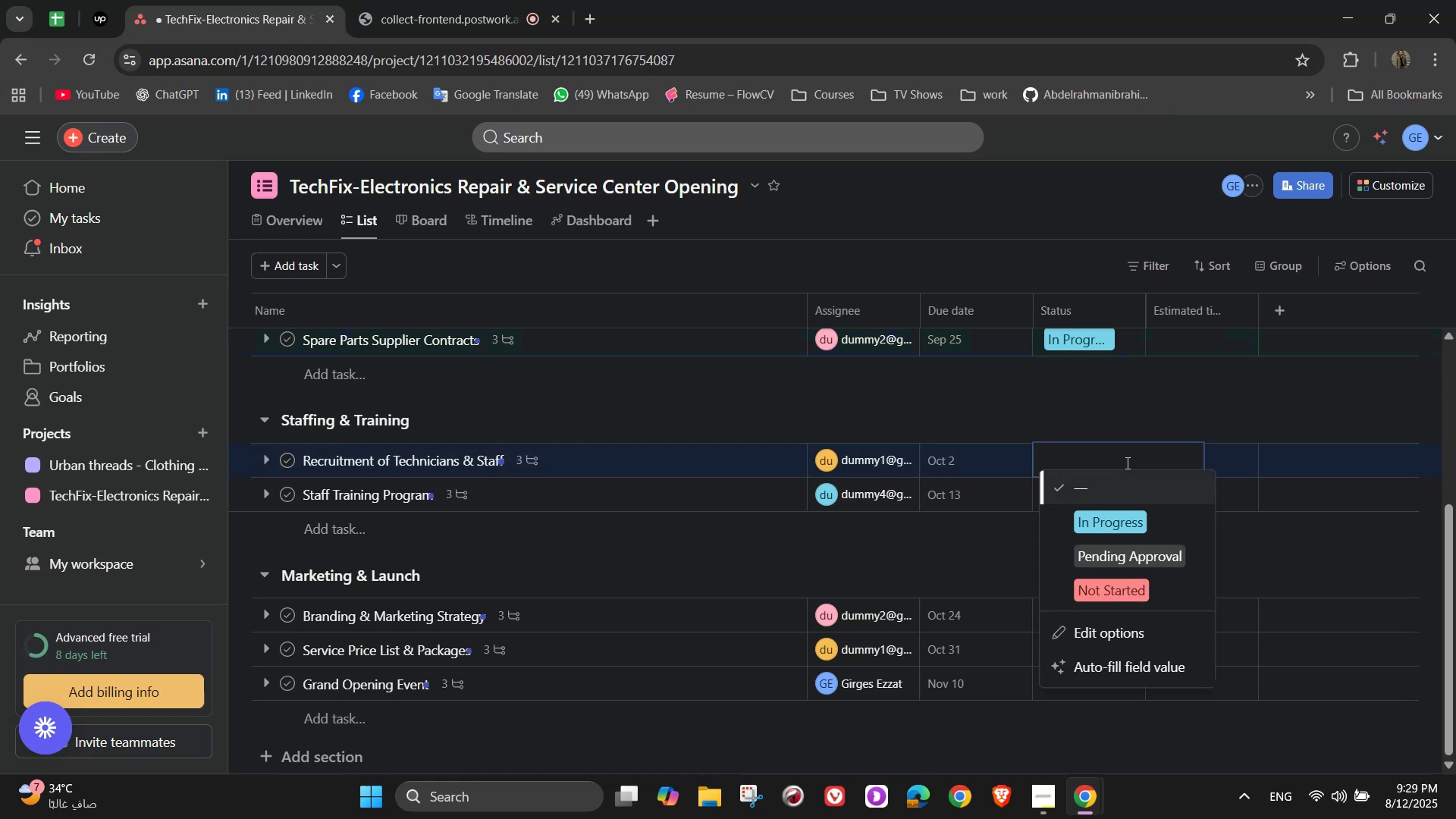 
left_click([1117, 588])
 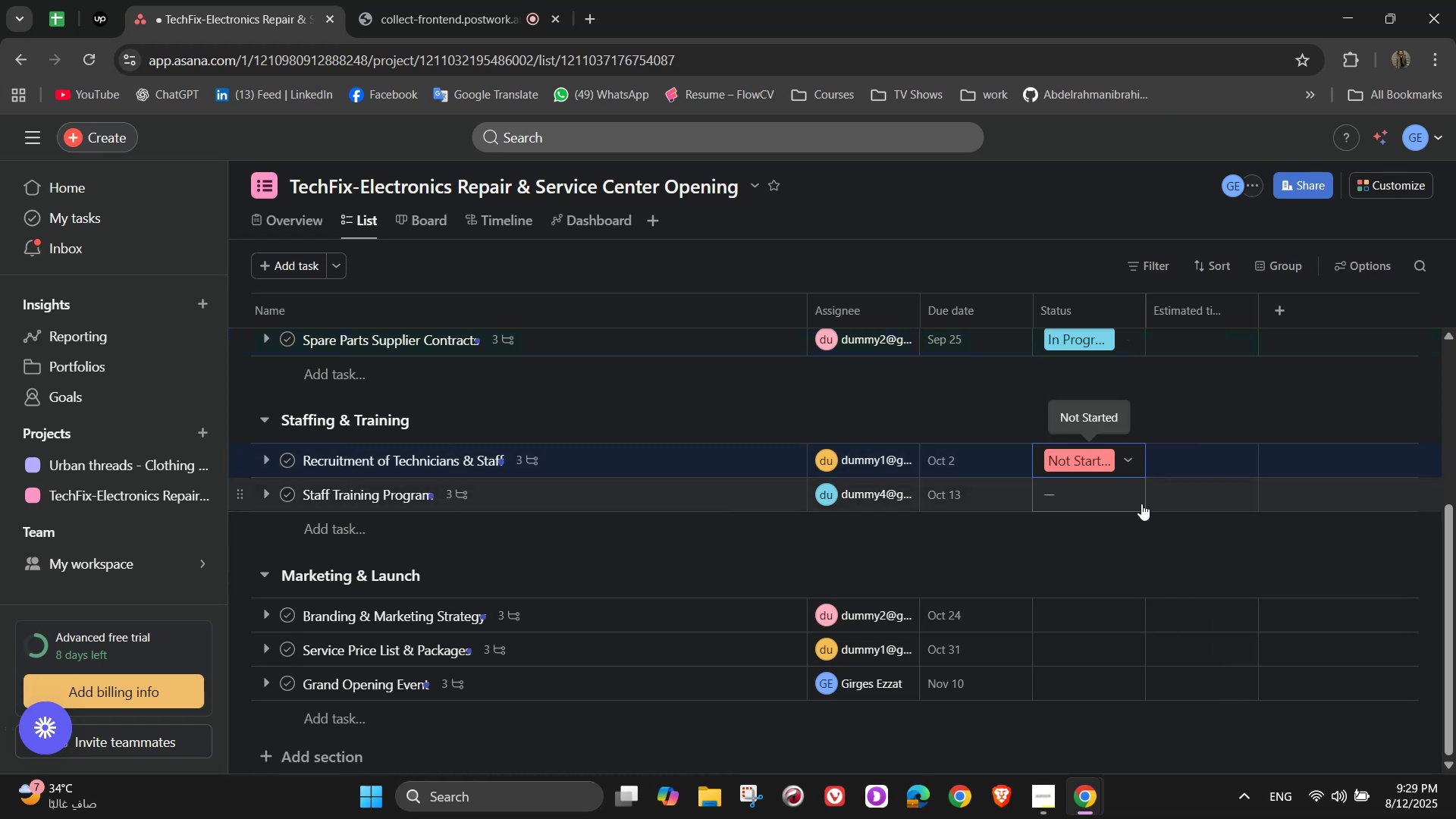 
mouse_move([1127, 519])
 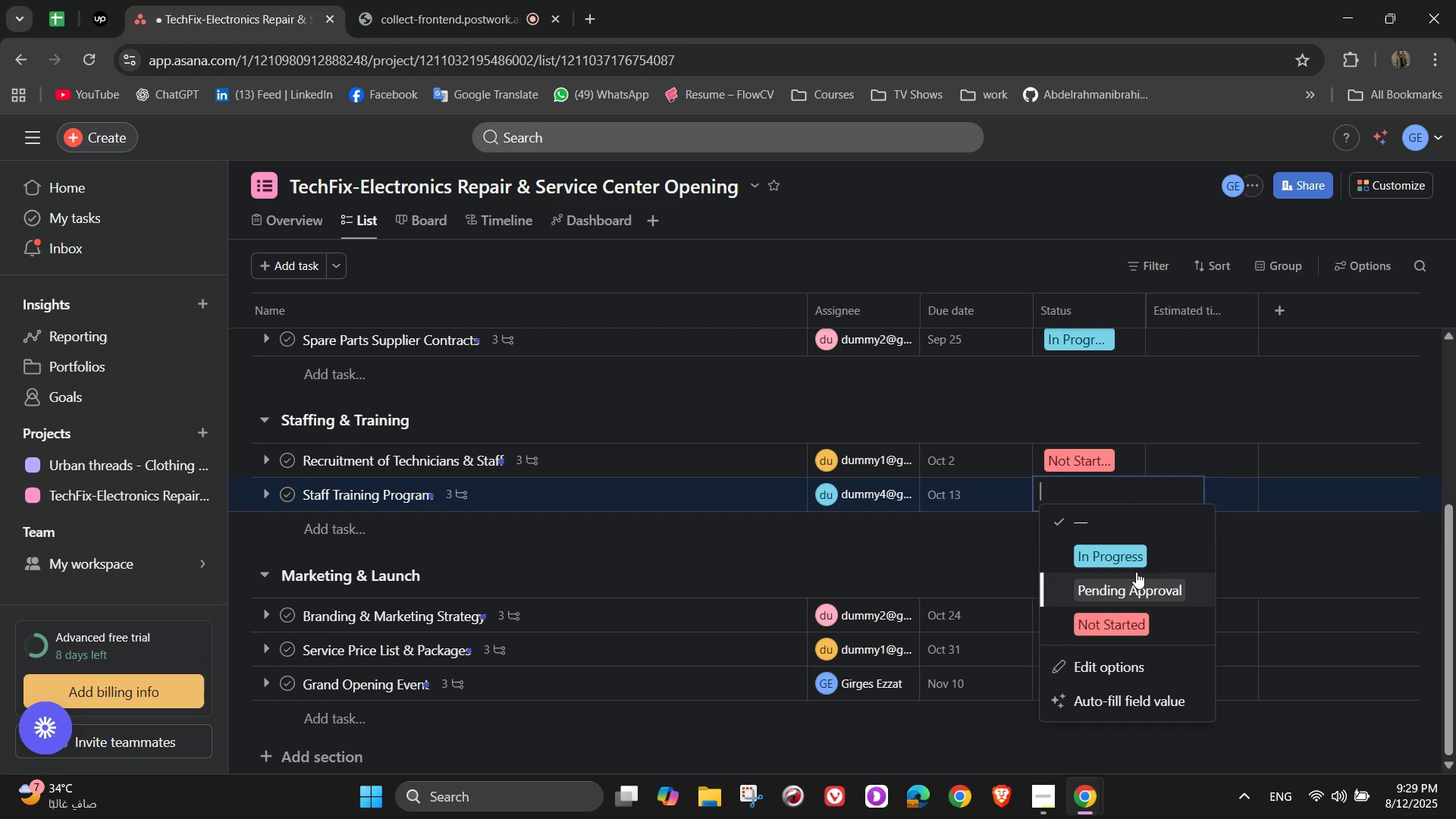 
left_click([1133, 559])
 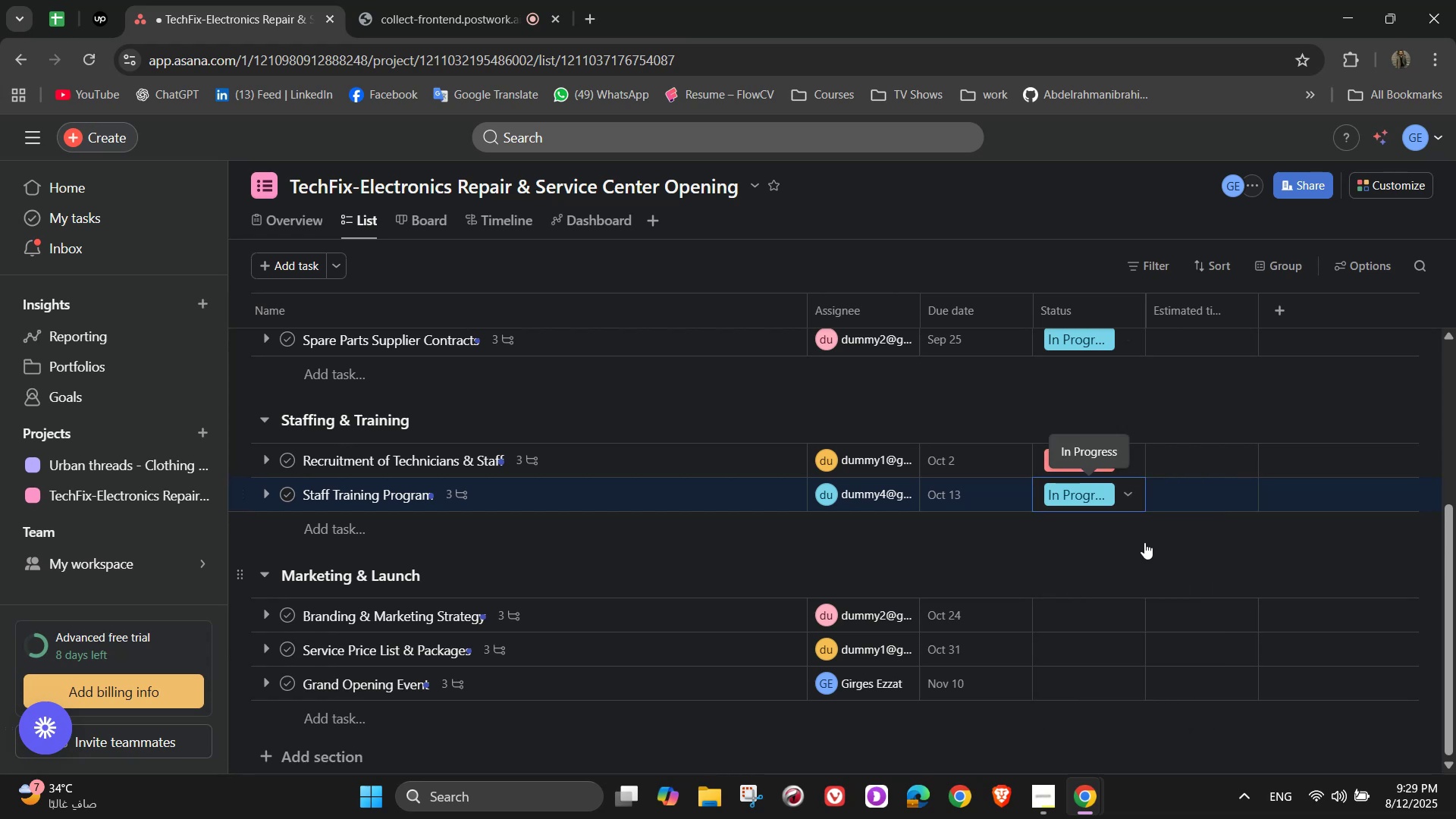 
scroll: coordinate [1154, 532], scroll_direction: down, amount: 2.0
 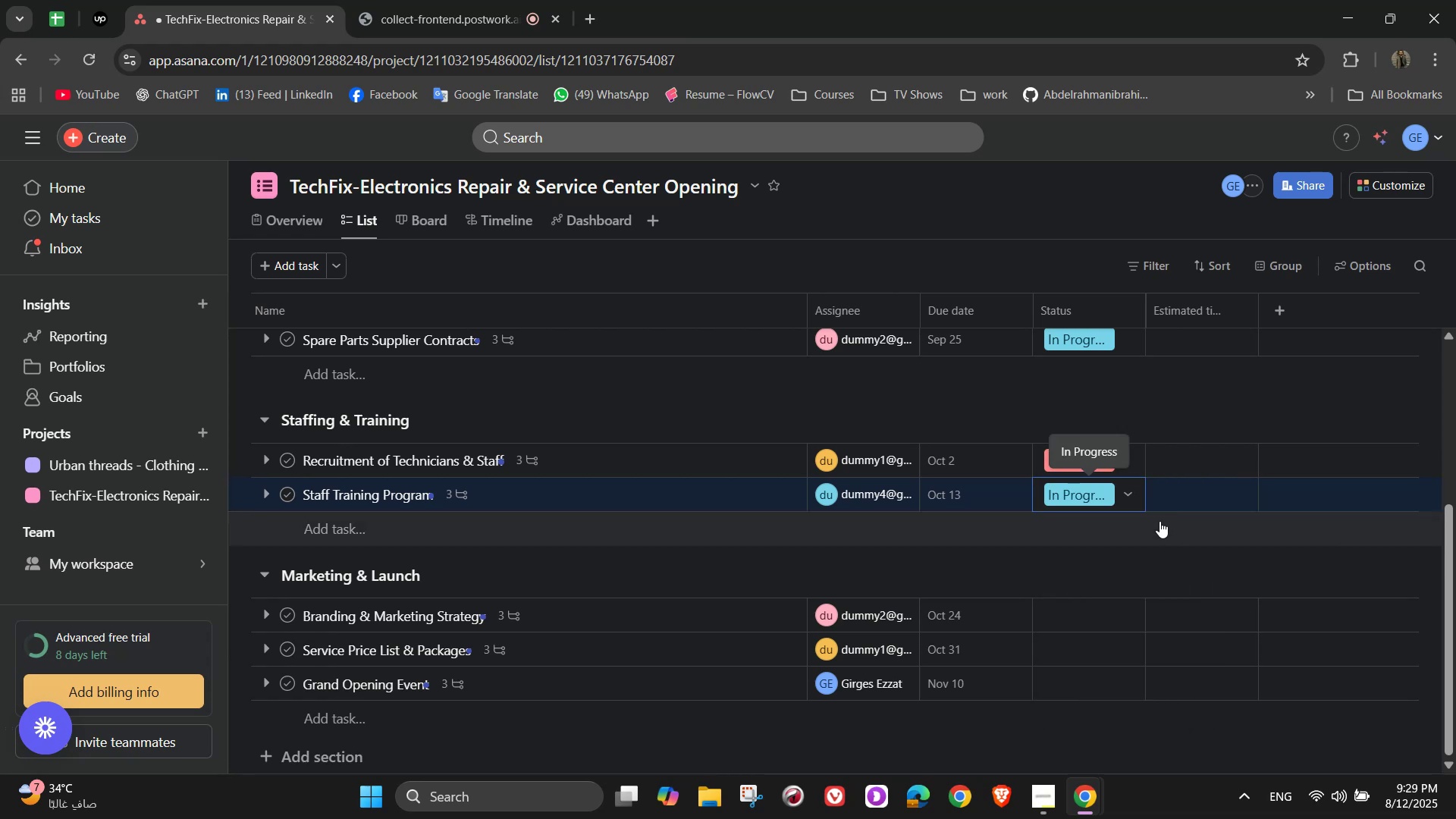 
left_click([1097, 604])
 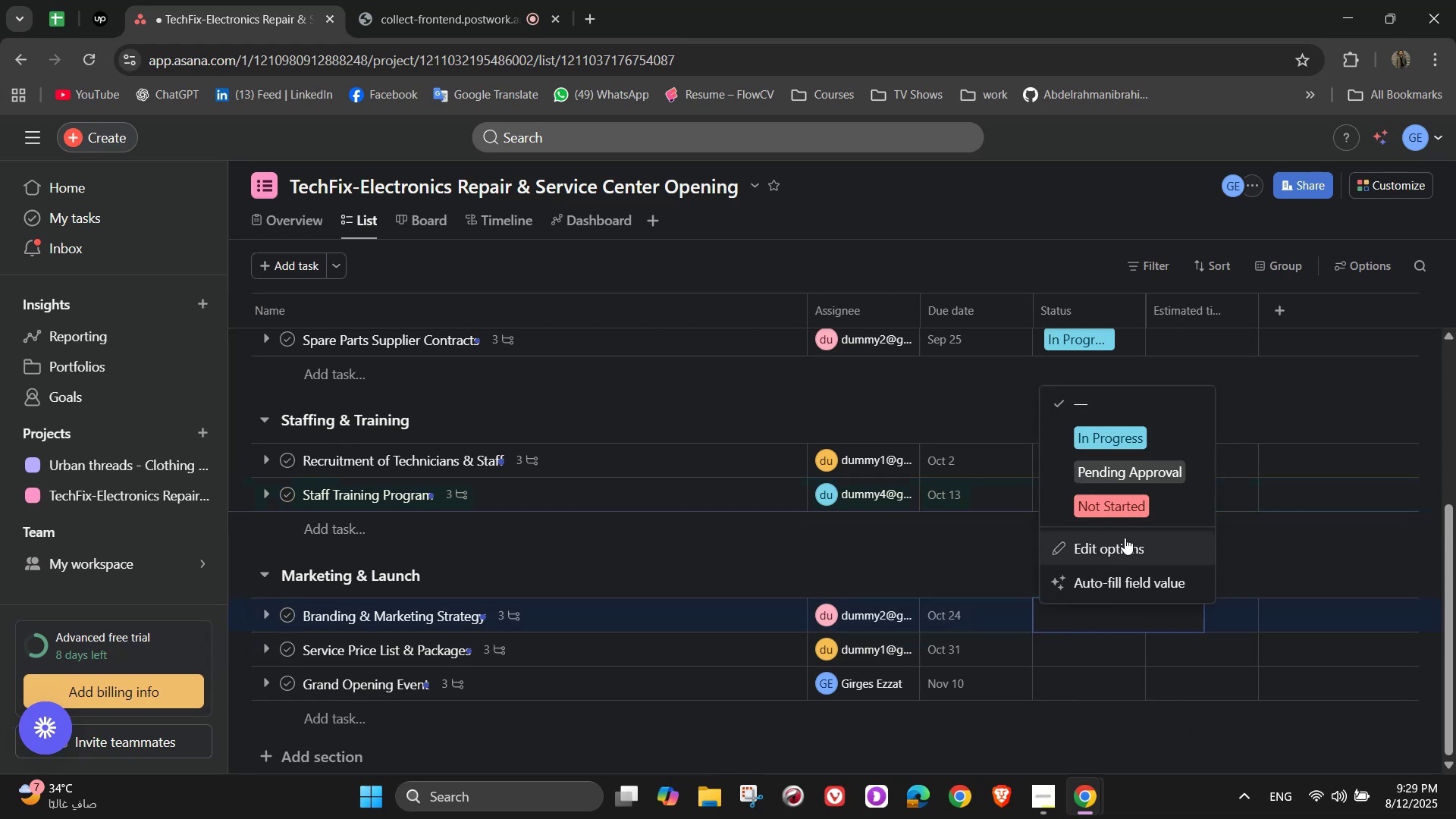 
left_click([1138, 491])
 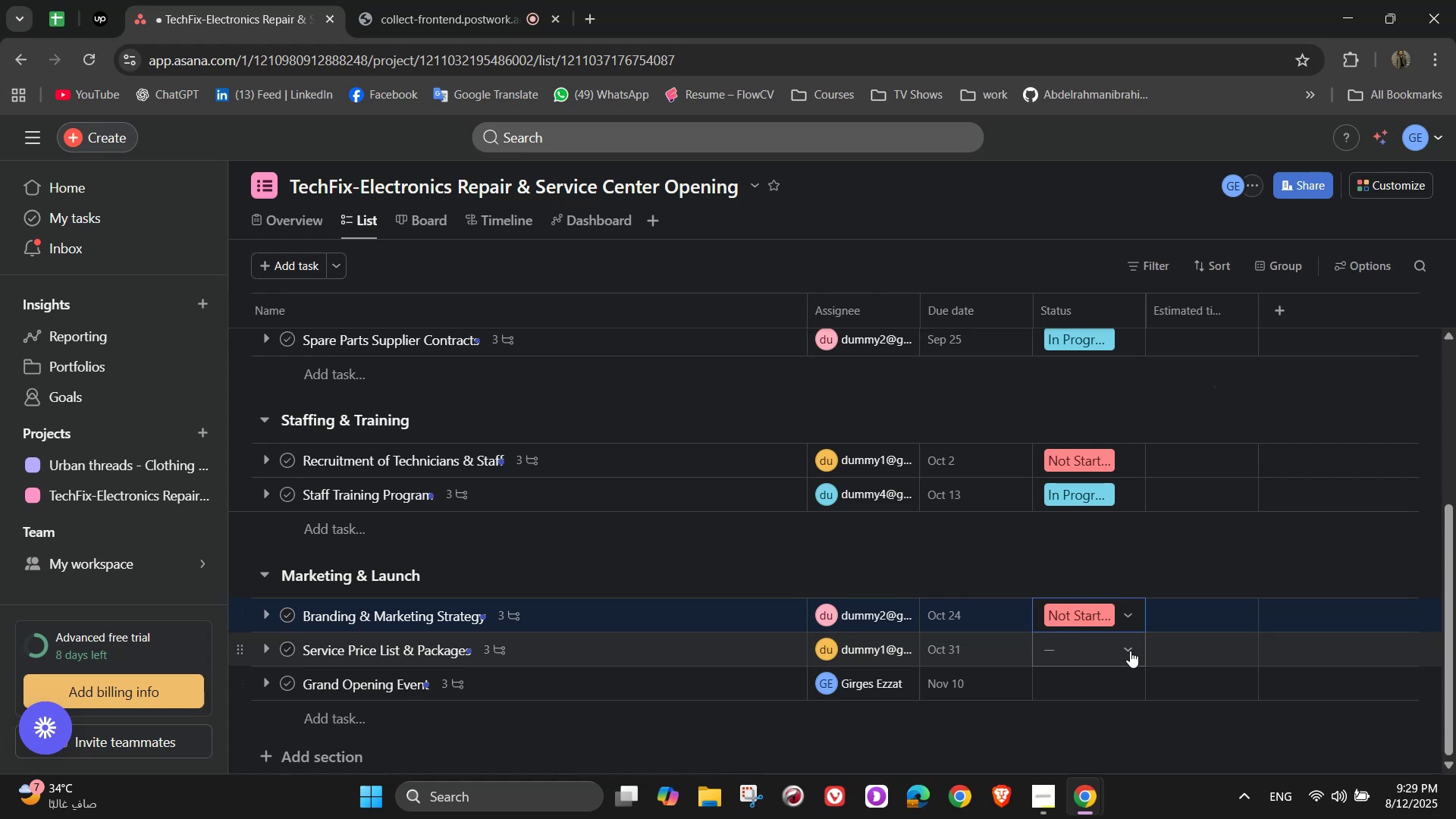 
wait(12.31)
 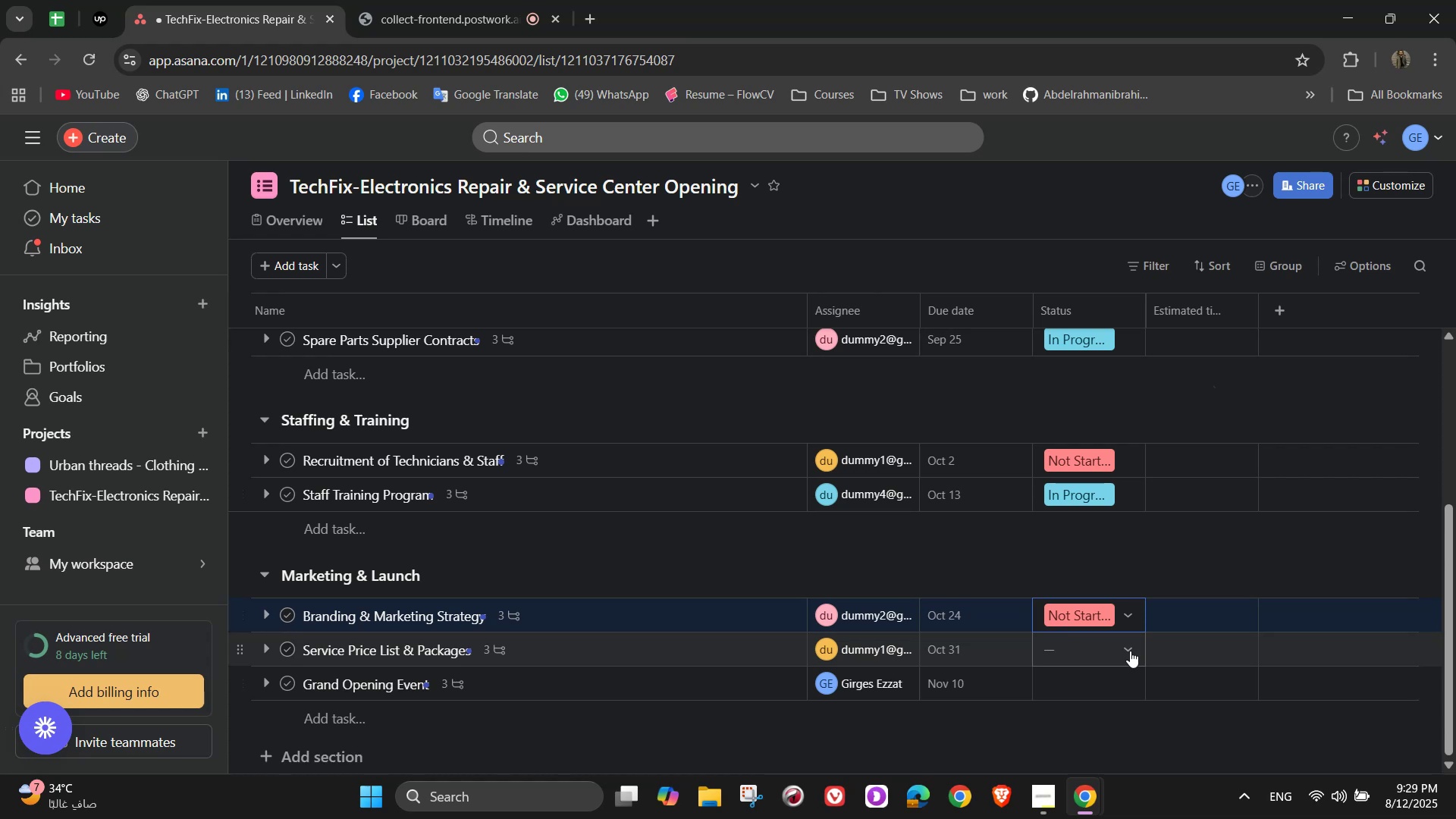 
left_click([1130, 651])
 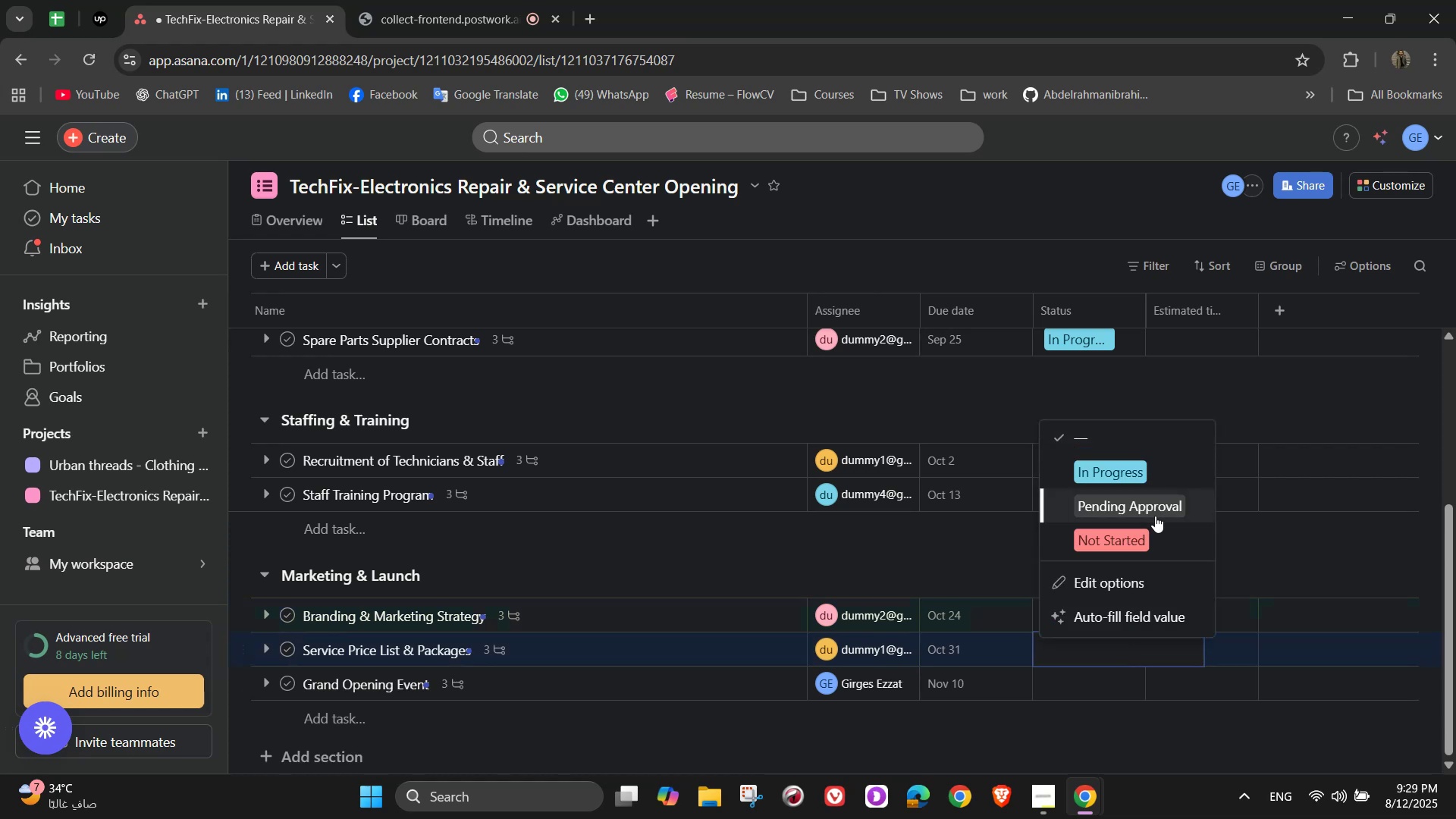 
left_click([1144, 536])
 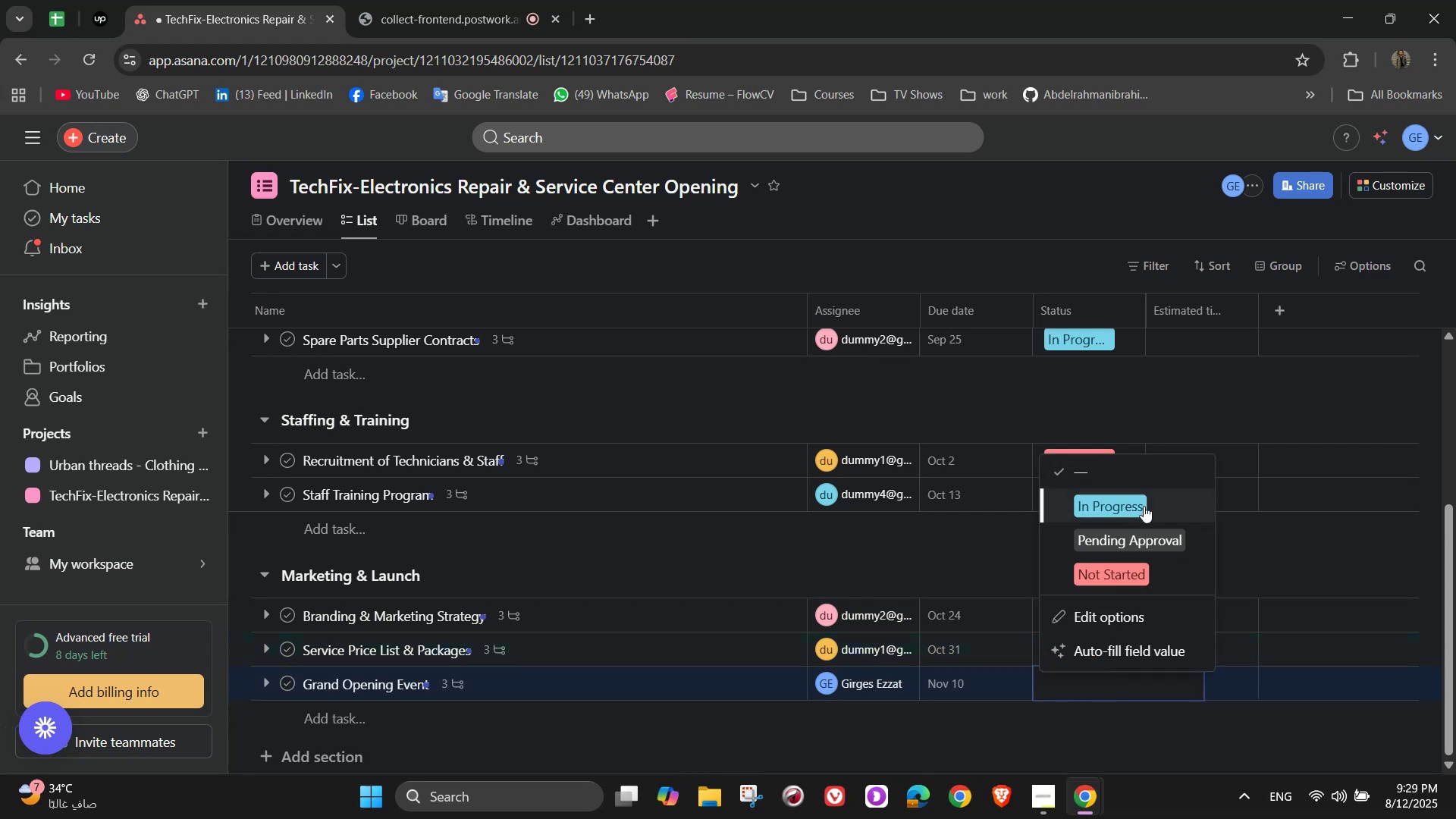 
wait(10.37)
 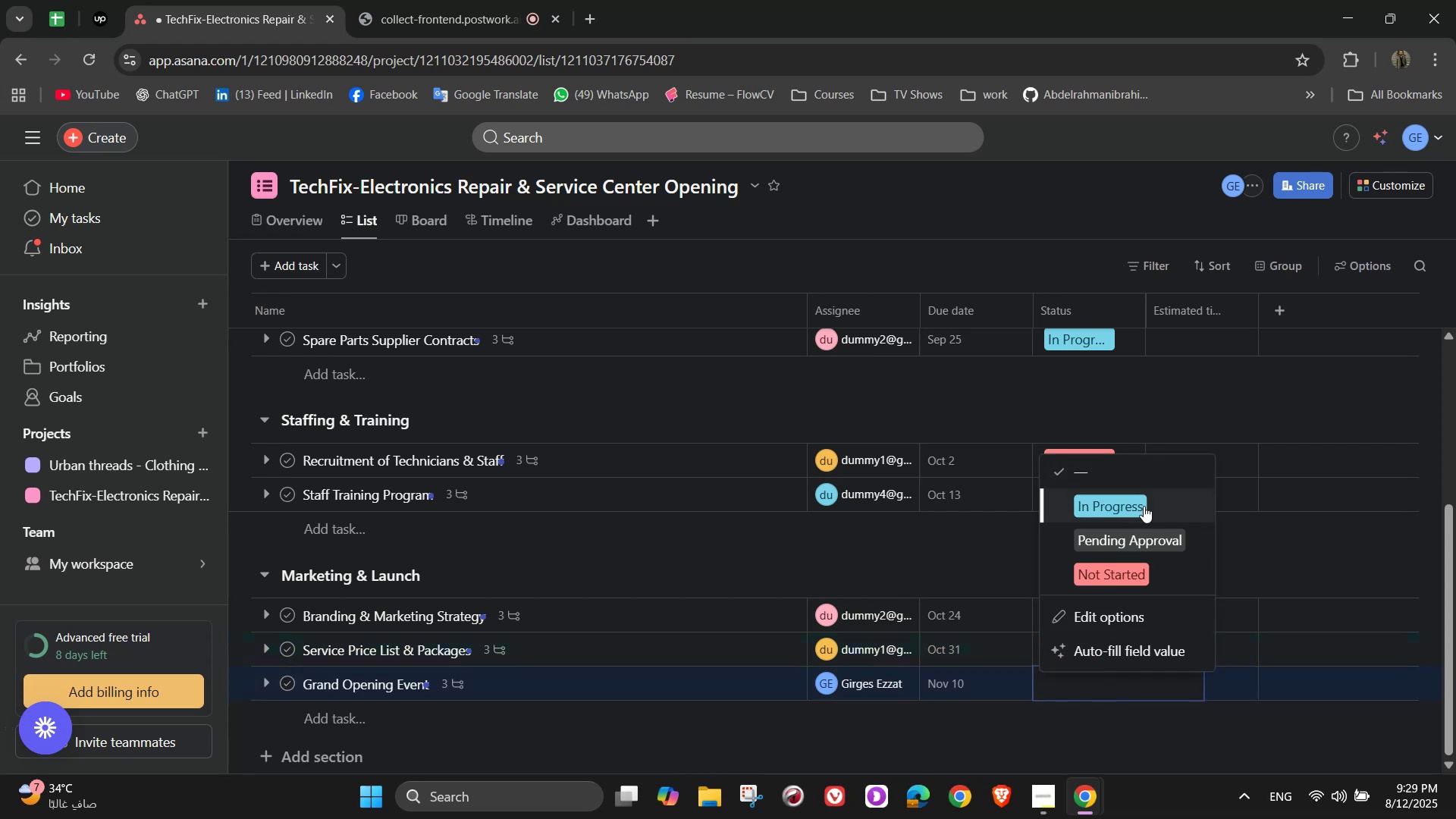 
scroll: coordinate [1016, 565], scroll_direction: up, amount: 1.0
 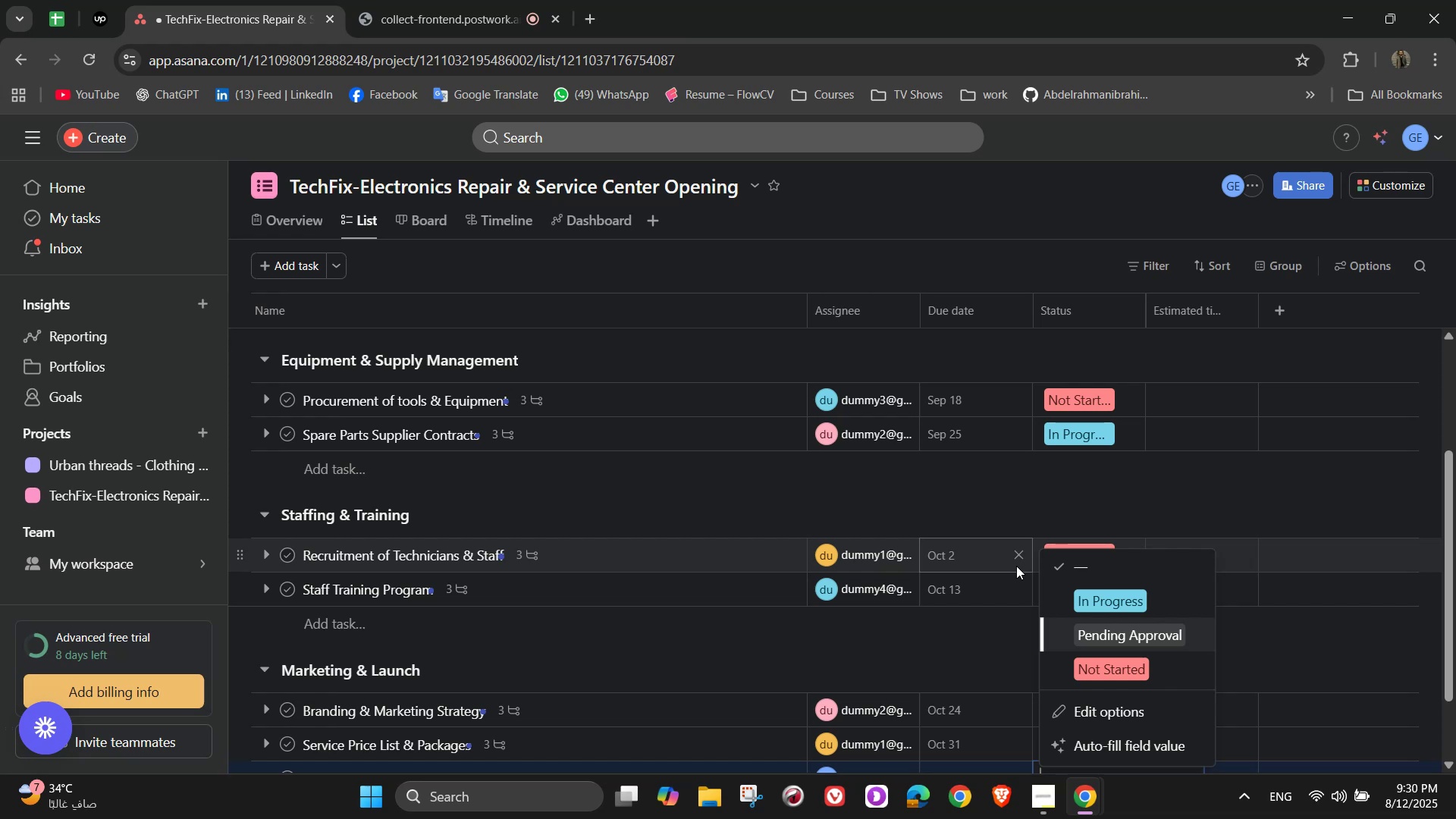 
scroll: coordinate [1016, 566], scroll_direction: down, amount: 2.0
 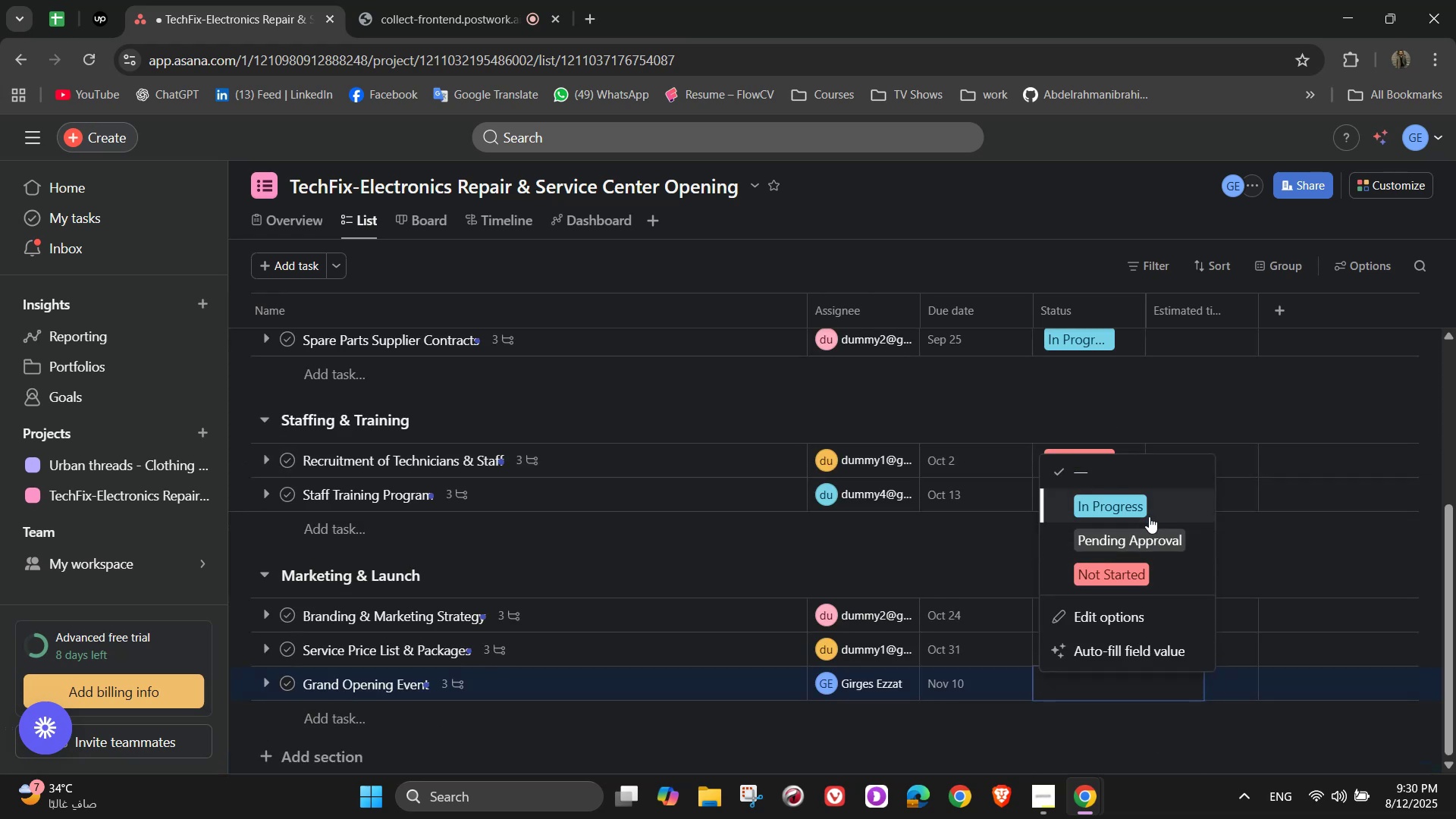 
wait(9.02)
 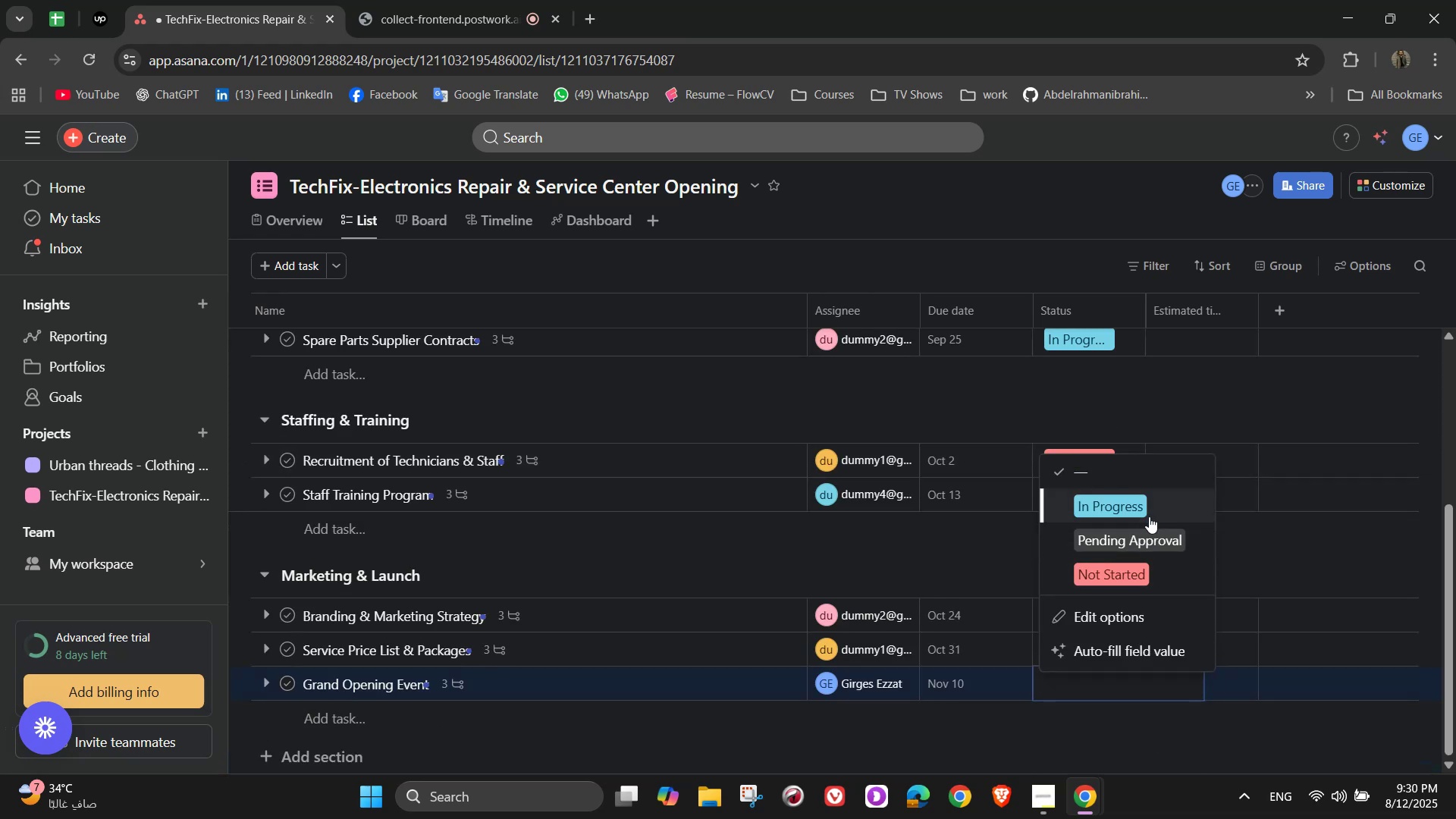 
left_click([1149, 516])
 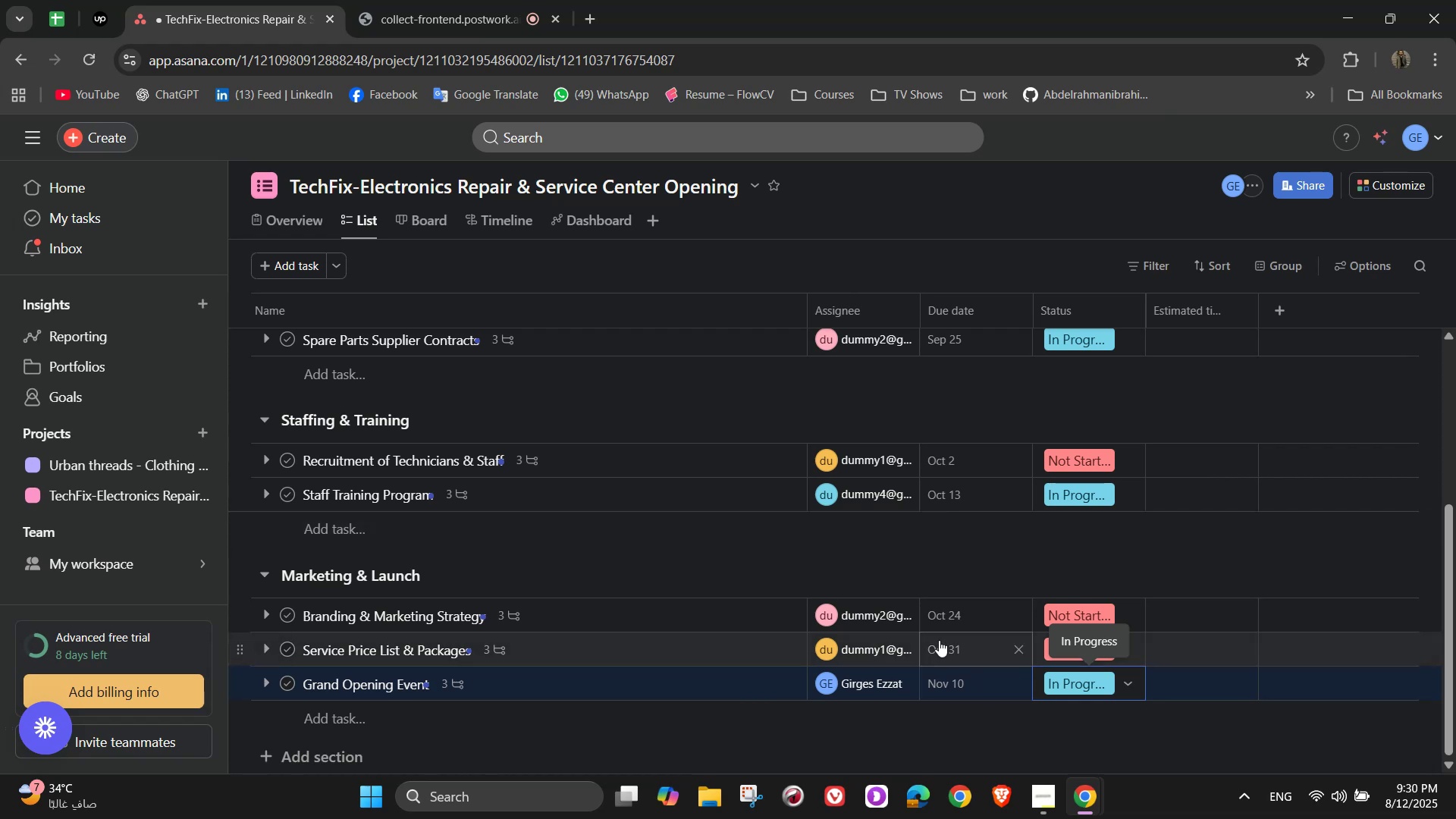 
wait(9.95)
 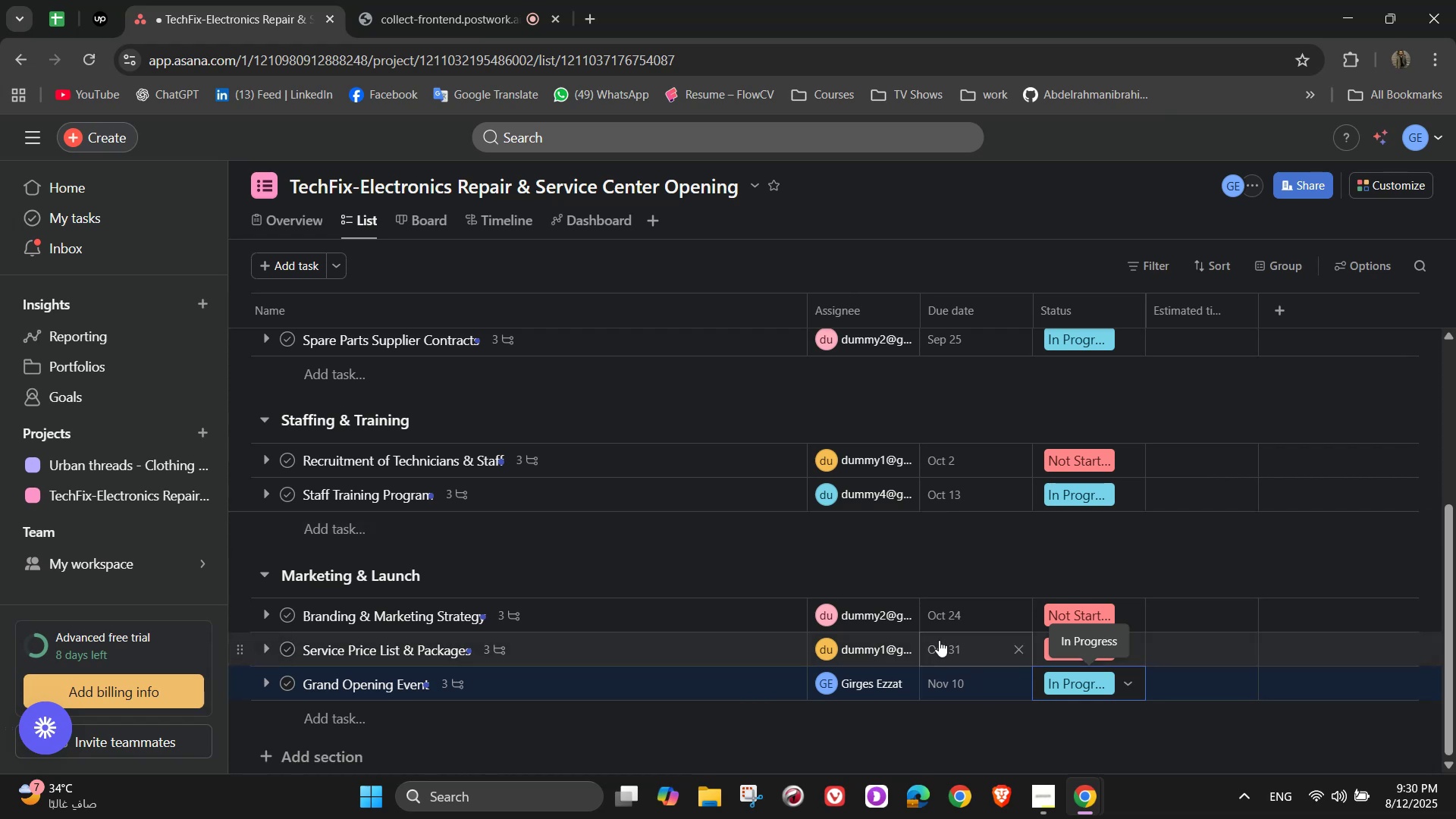 
scroll: coordinate [939, 640], scroll_direction: up, amount: 7.0
 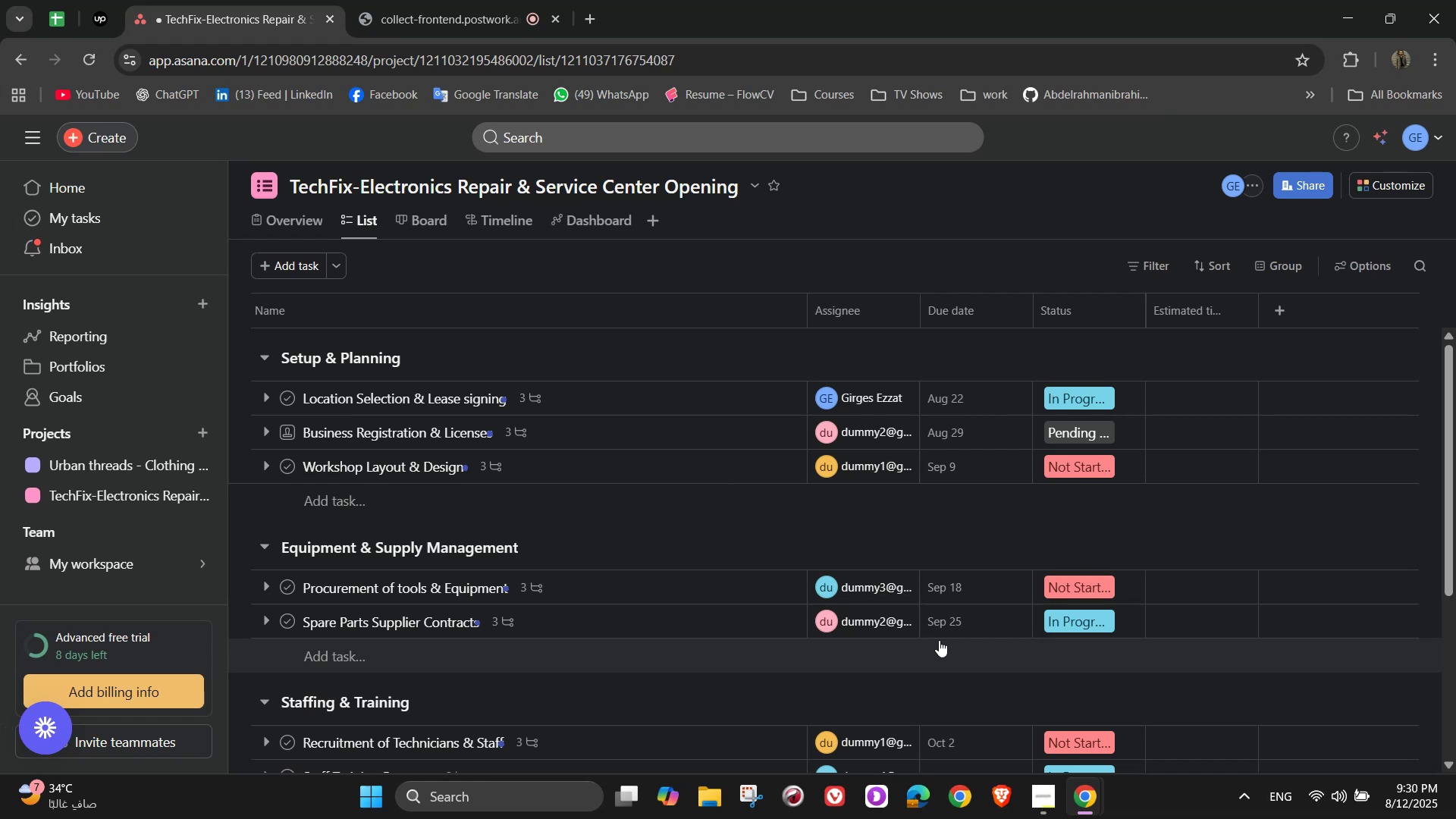 
wait(5.97)
 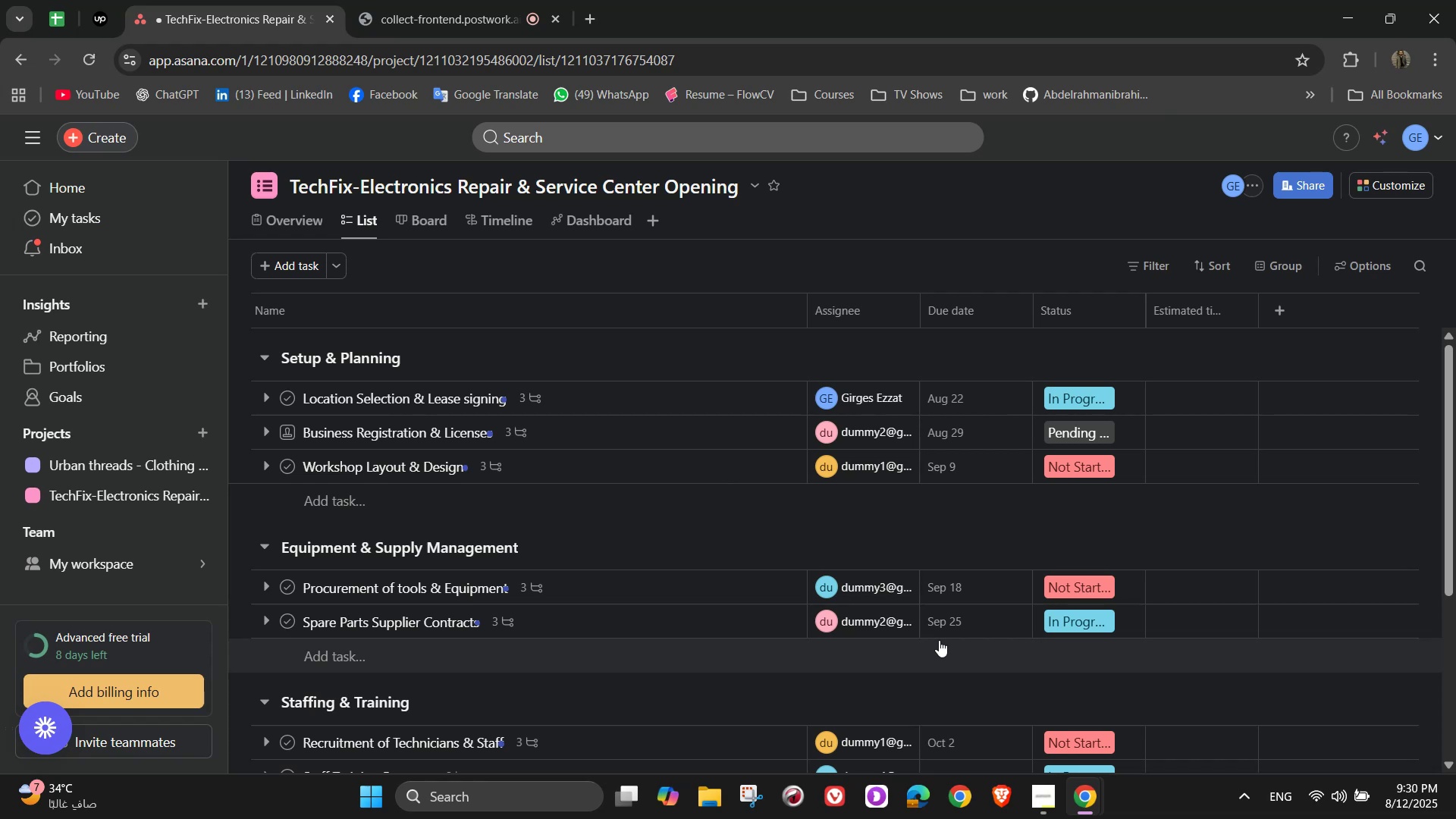 
scroll: coordinate [940, 595], scroll_direction: up, amount: 1.0
 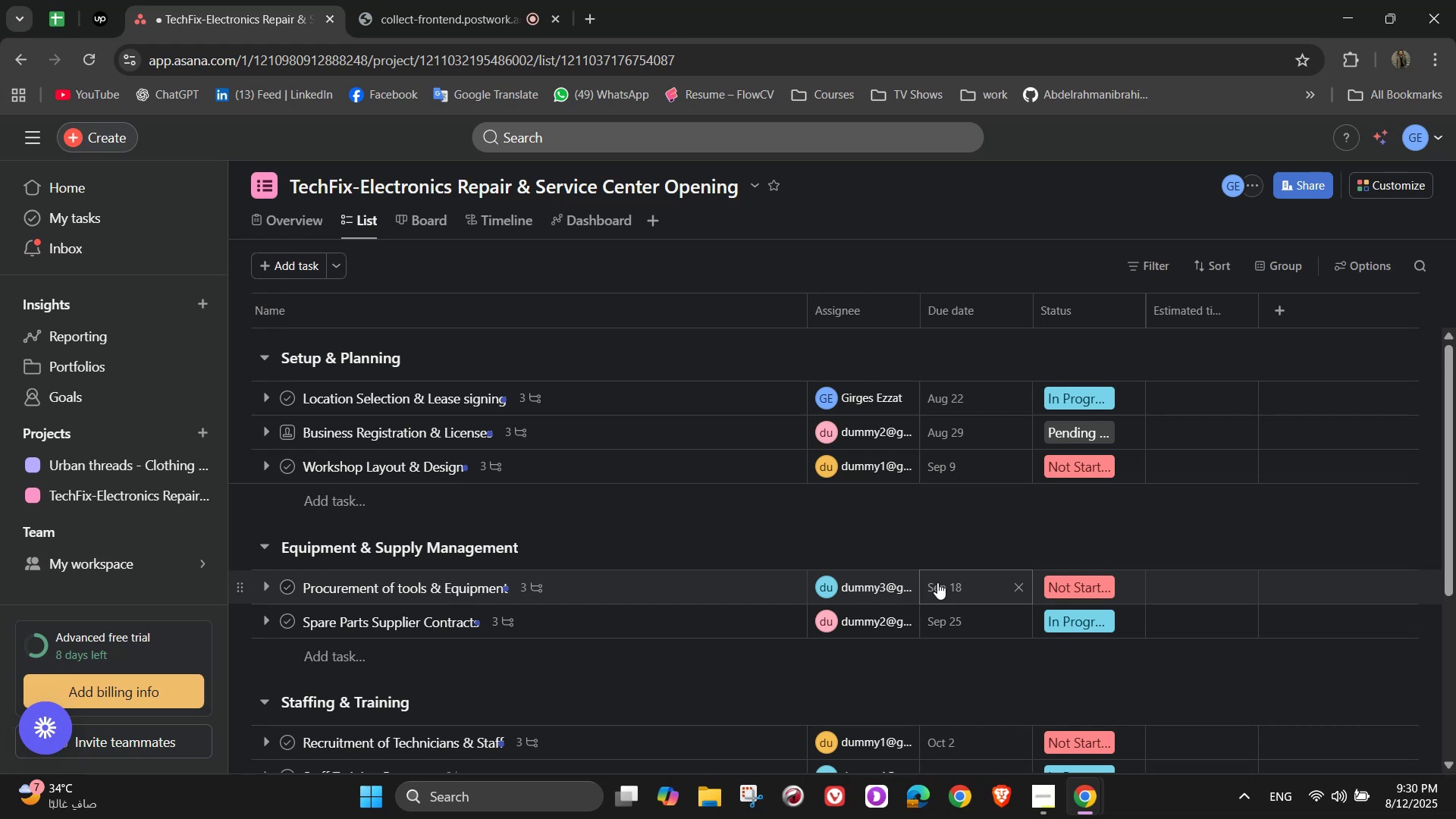 
wait(7.95)
 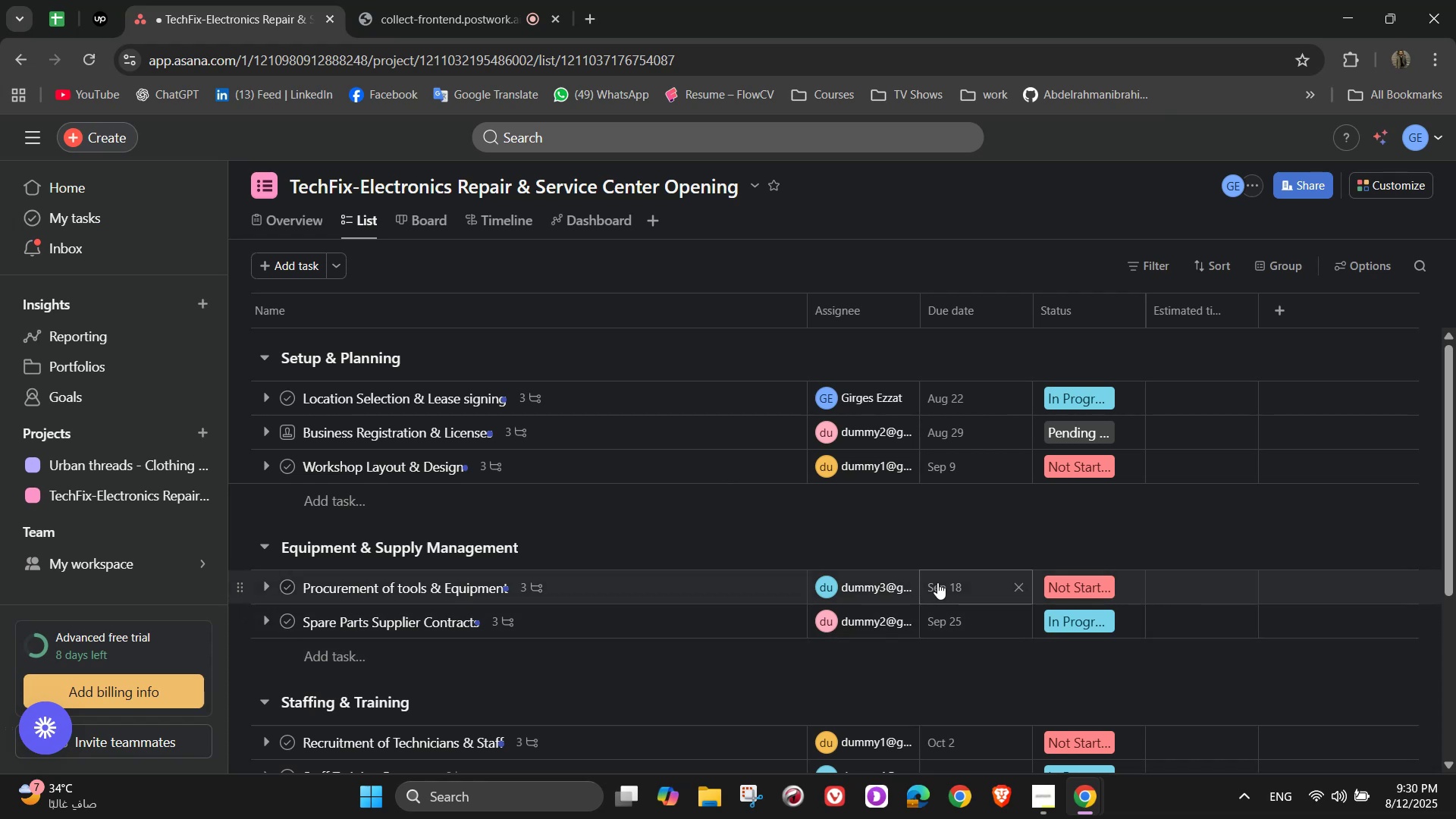 
scroll: coordinate [937, 582], scroll_direction: up, amount: 3.0
 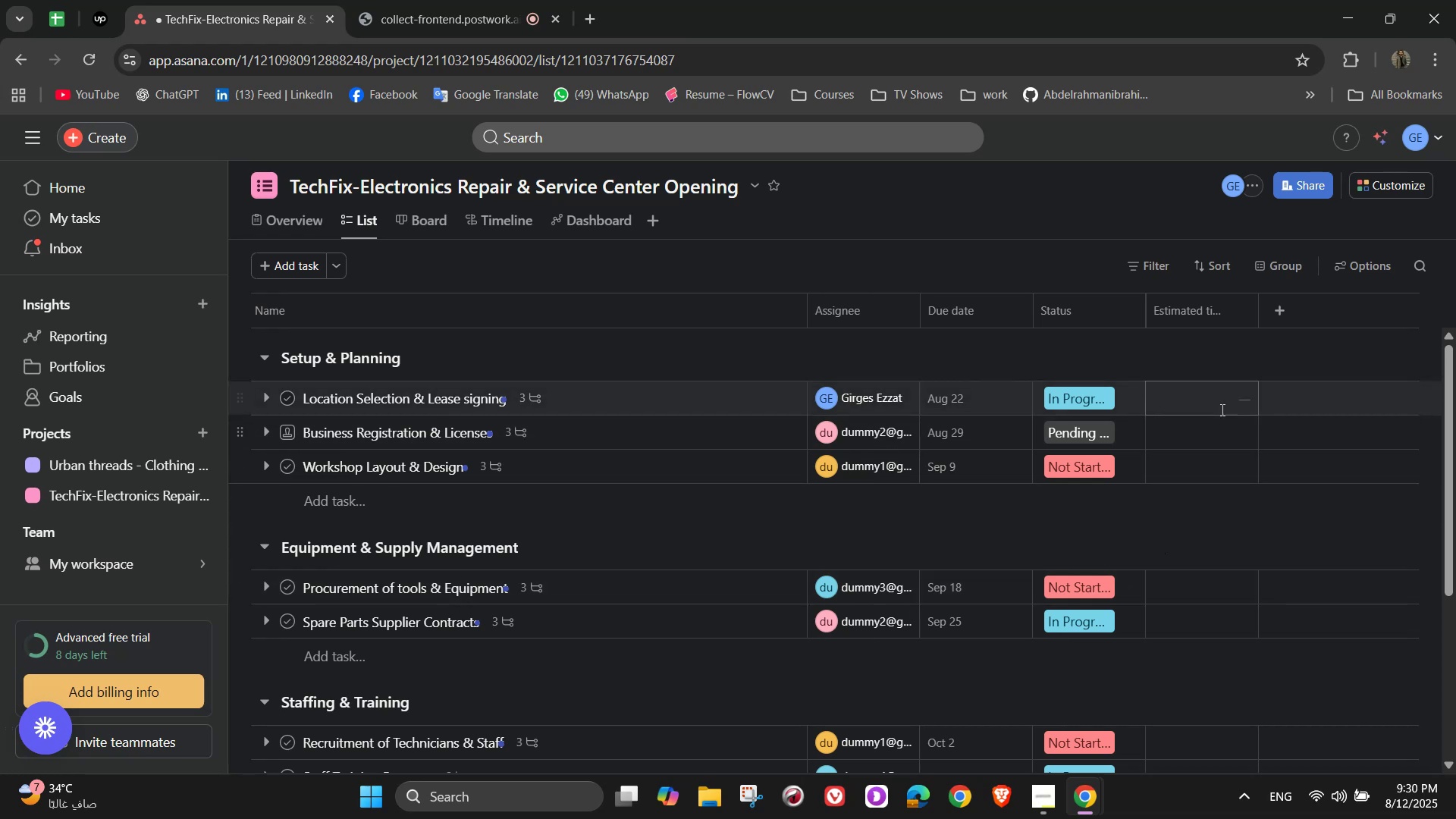 
left_click([1214, 400])
 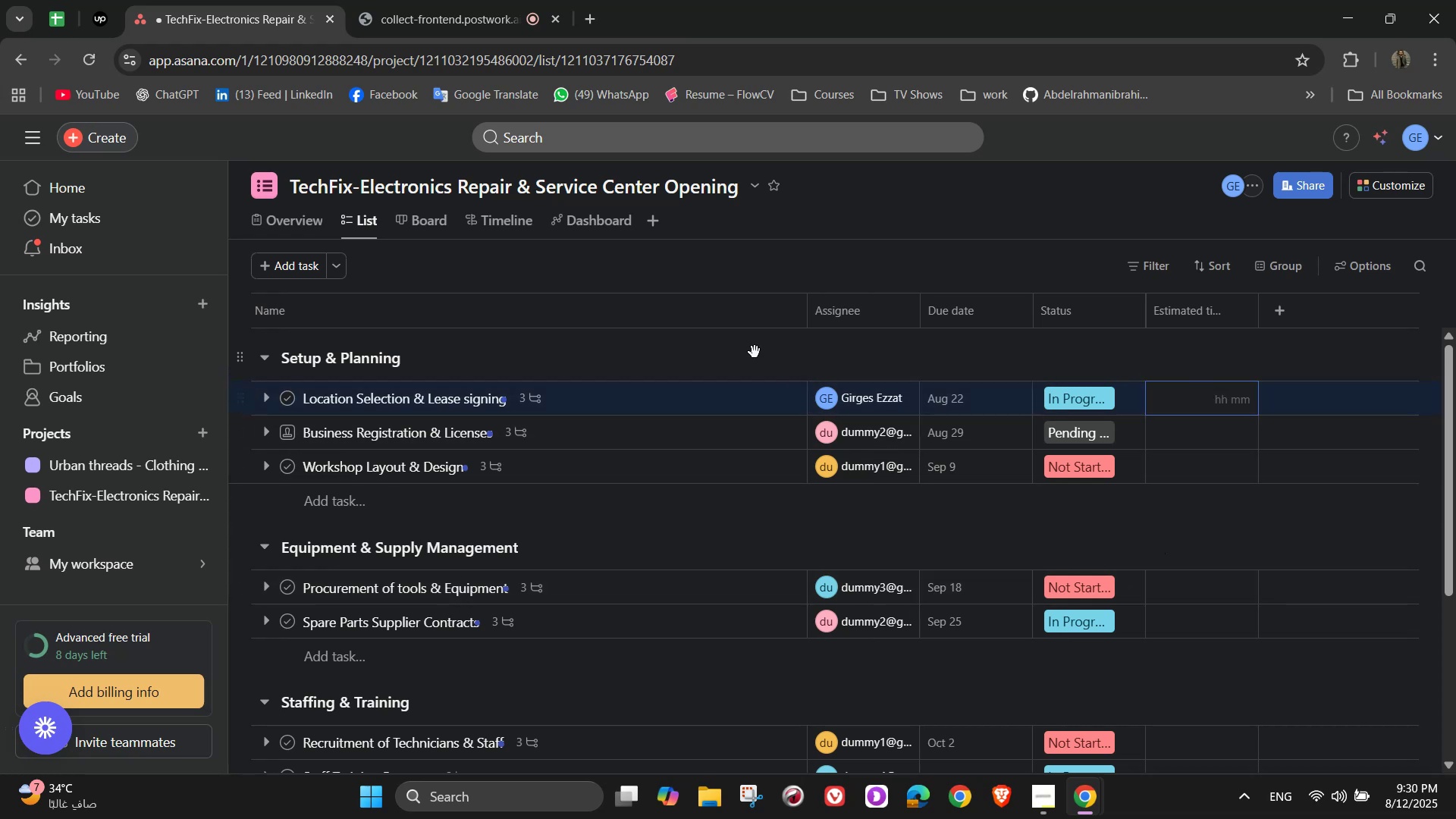 
wait(5.24)
 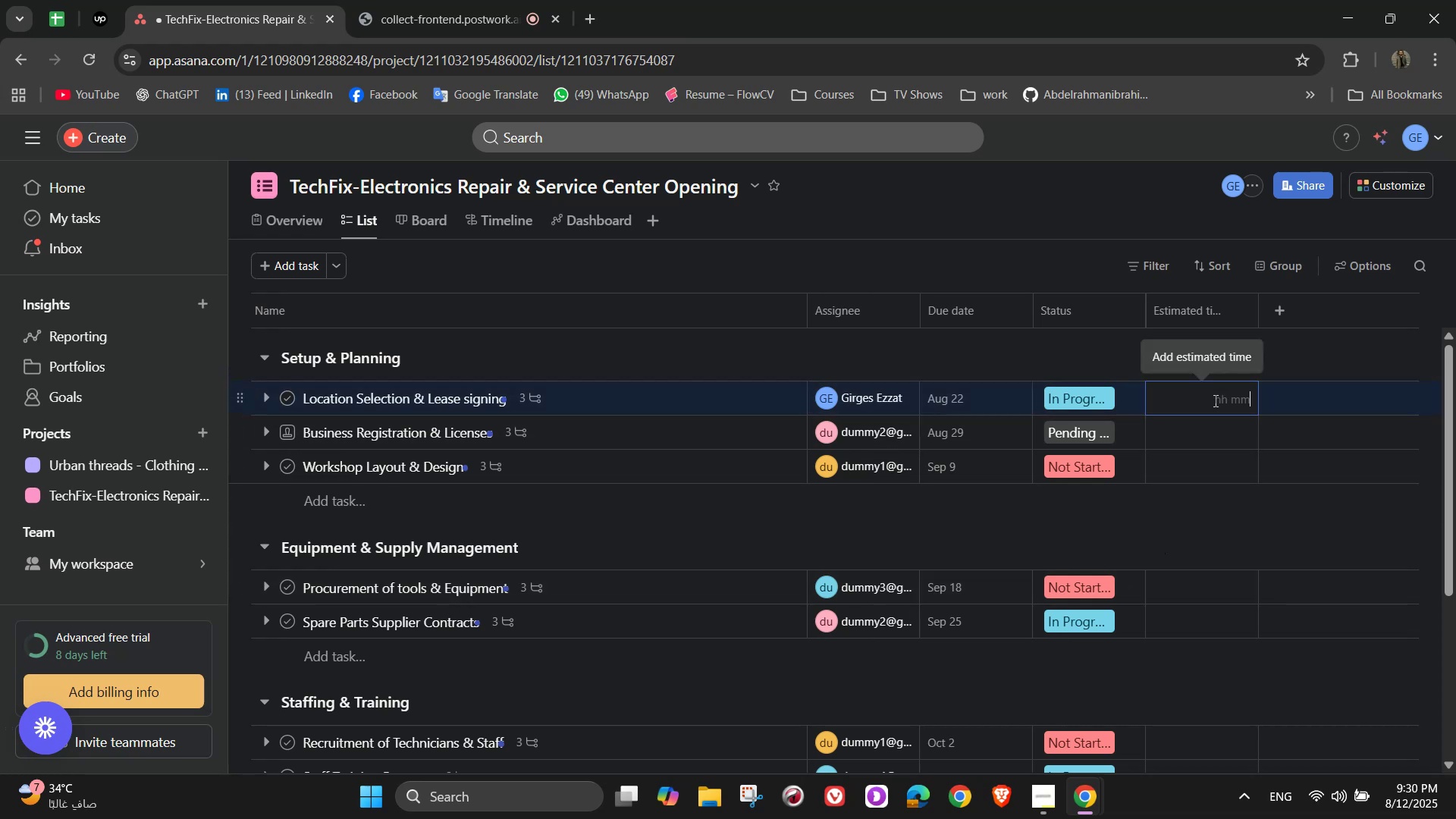 
left_click([404, 0])
 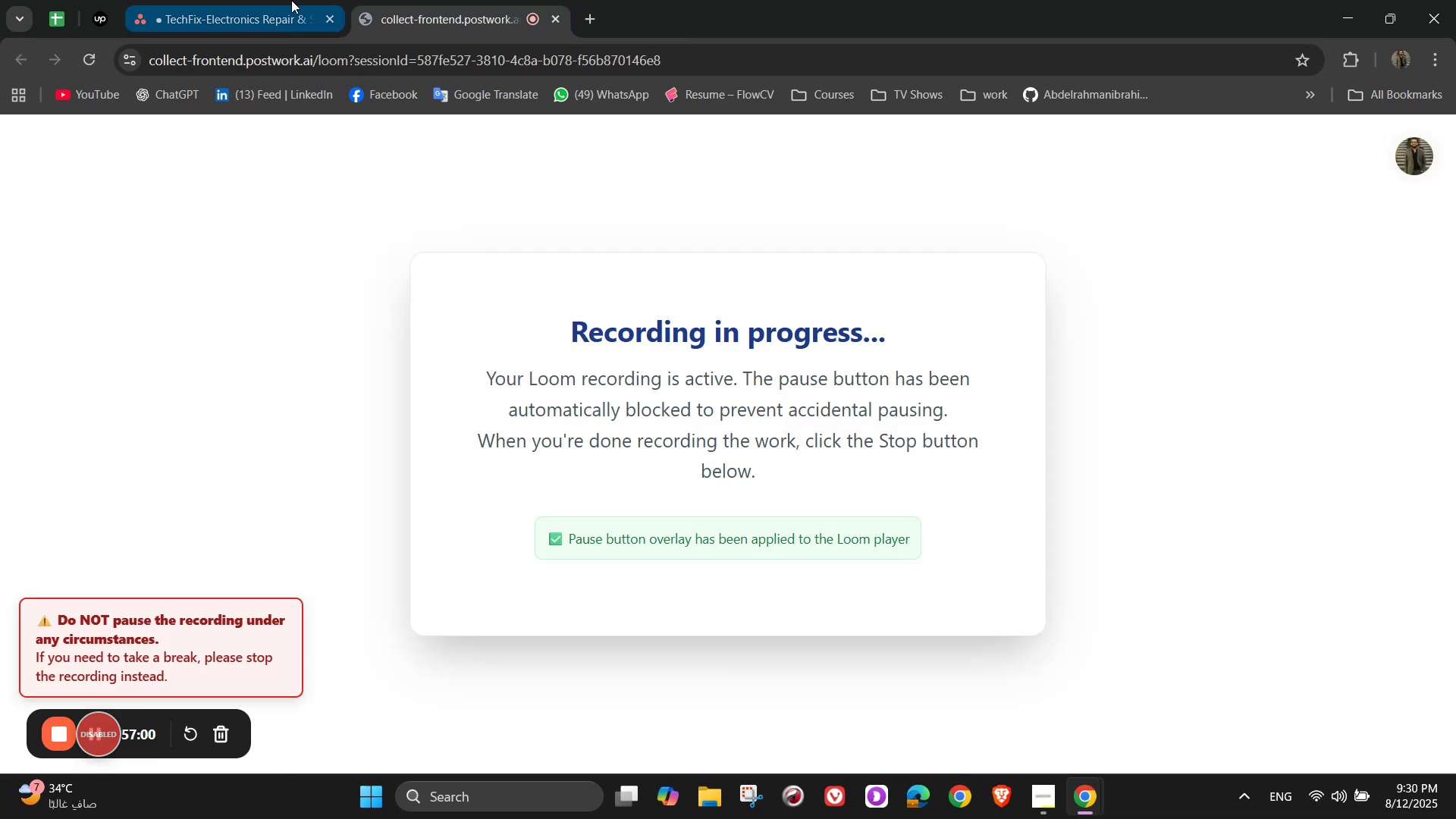 
left_click([223, 0])
 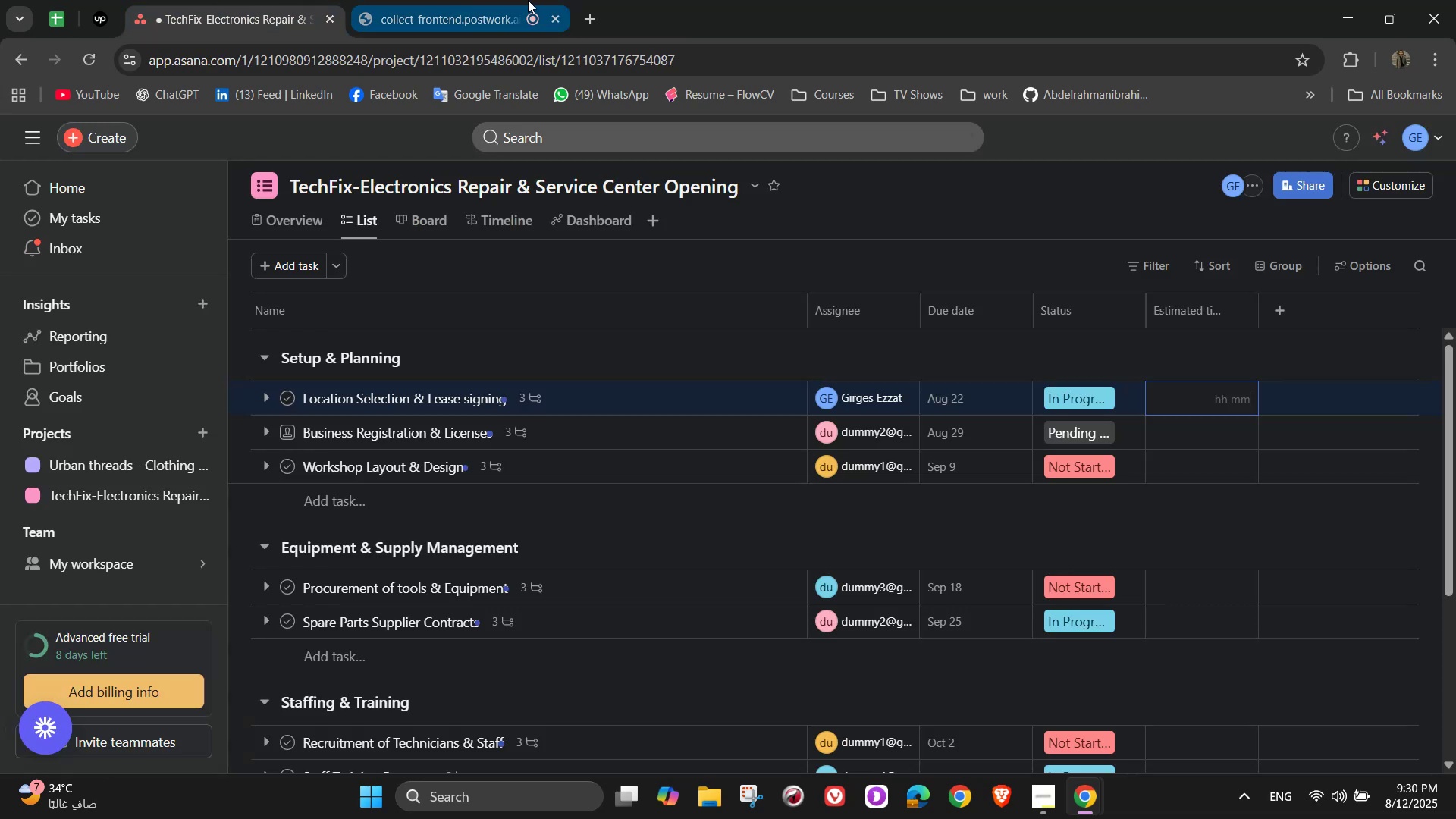 
mouse_move([493, 19])
 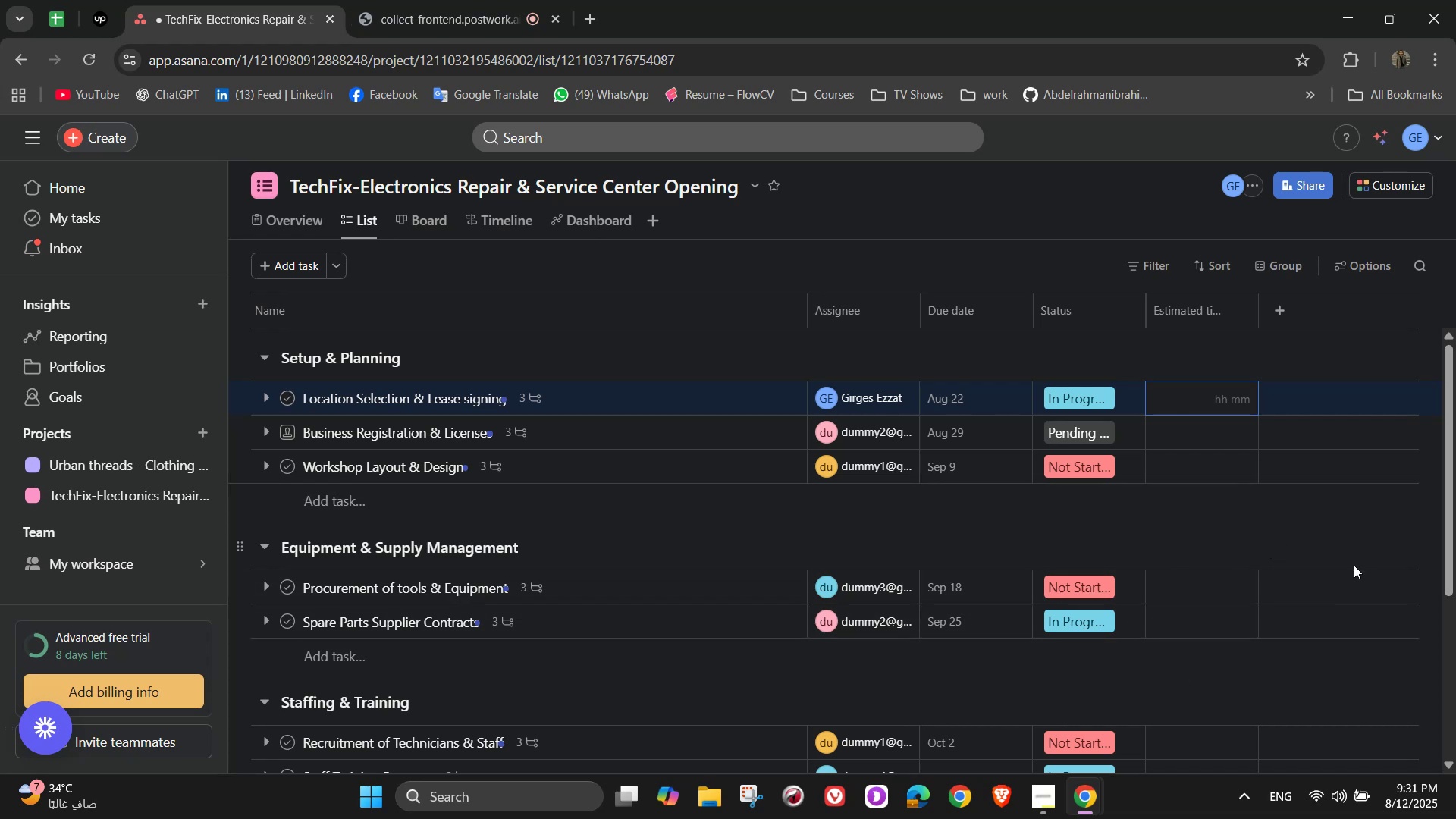 
wait(29.26)
 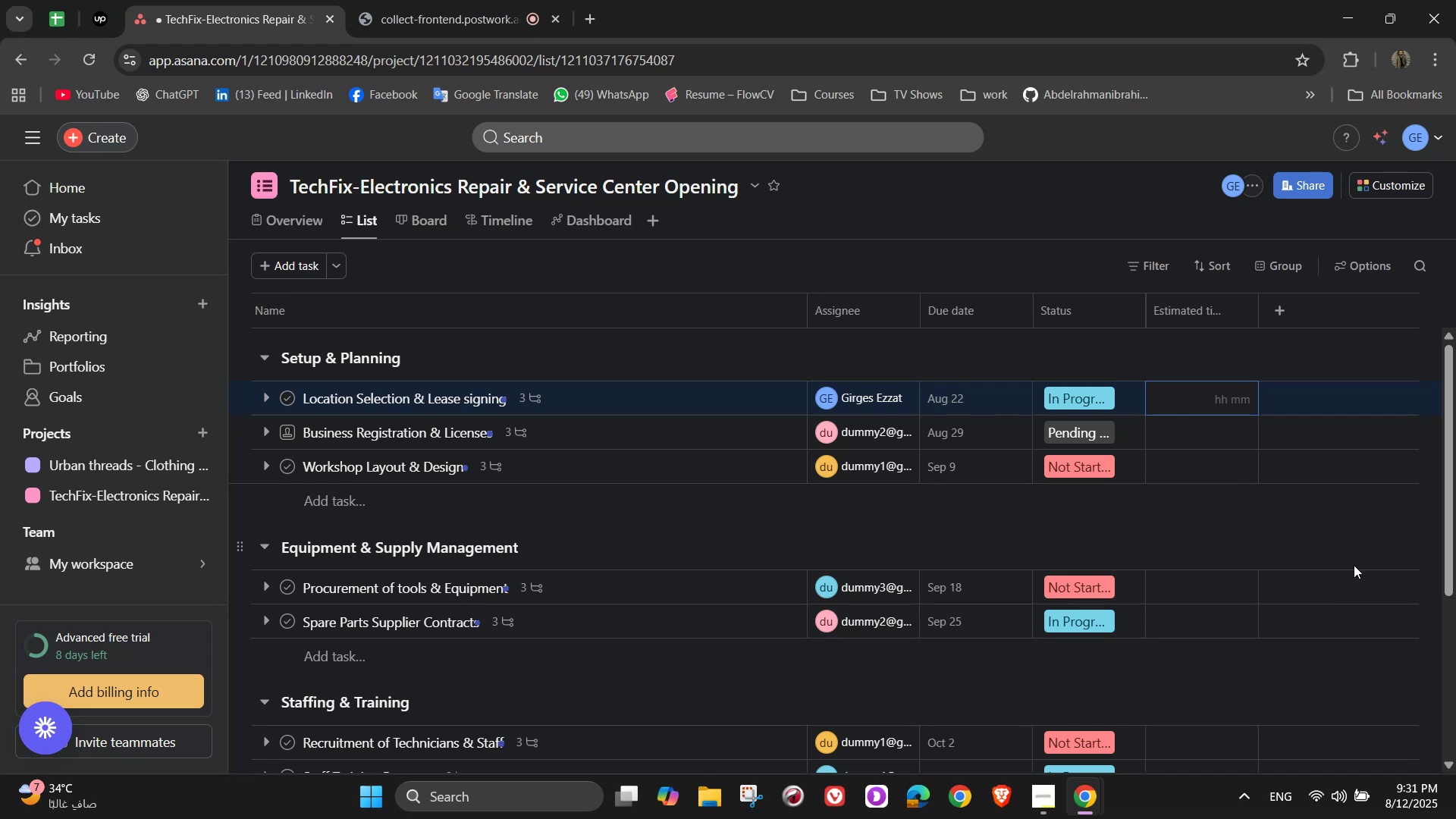 
key(Numpad1)
 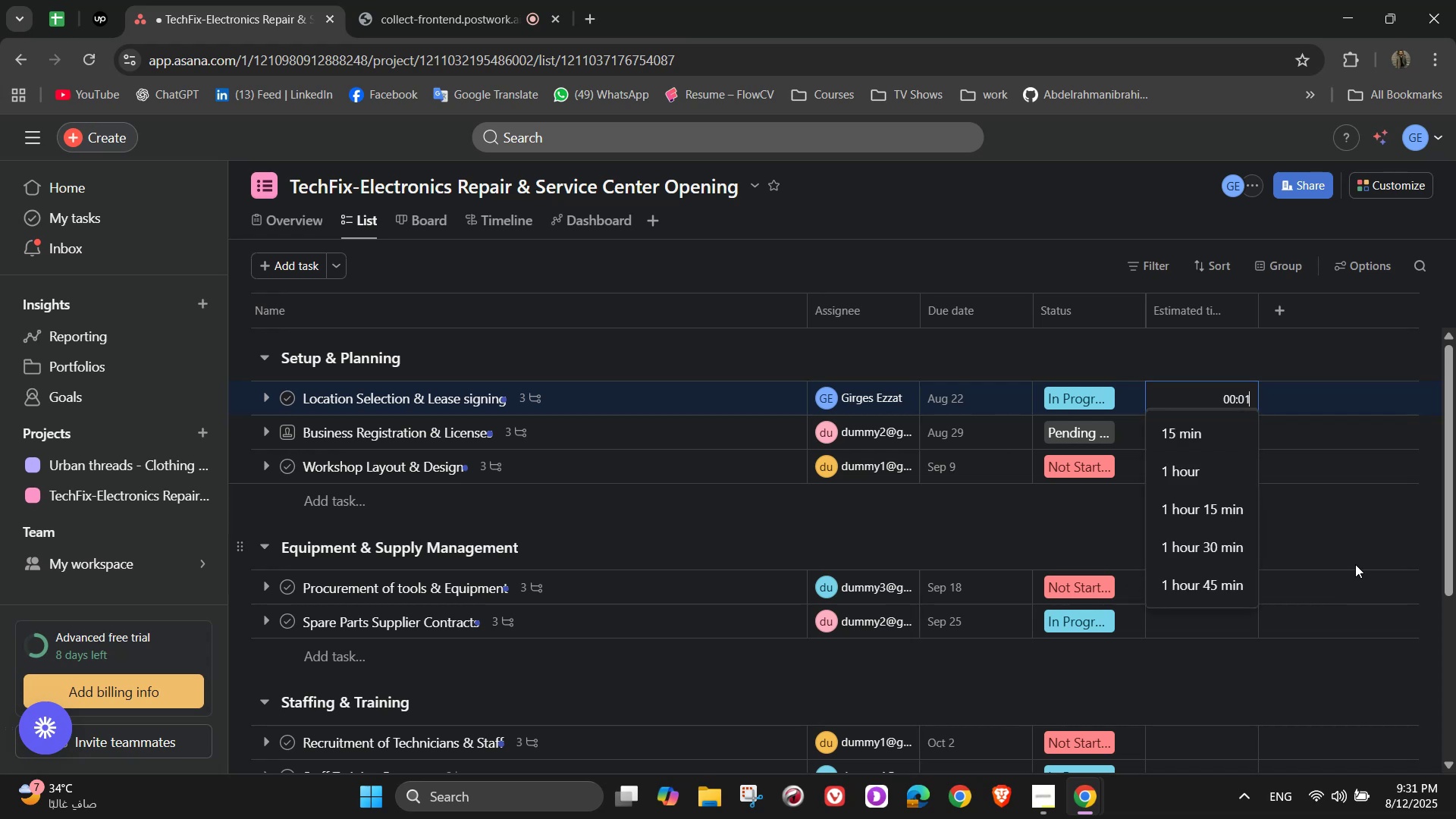 
key(Backspace)
 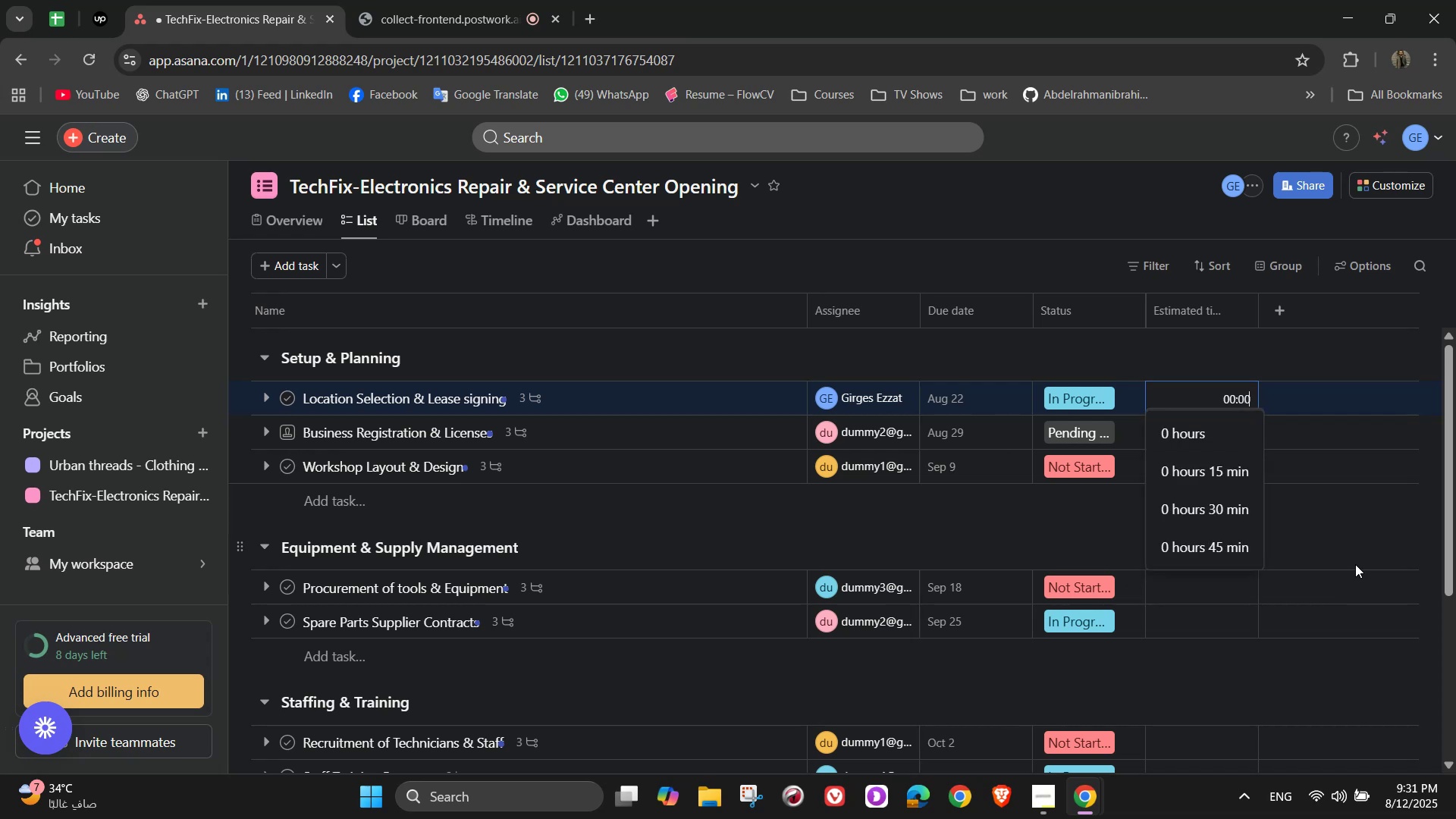 
key(Numpad6)
 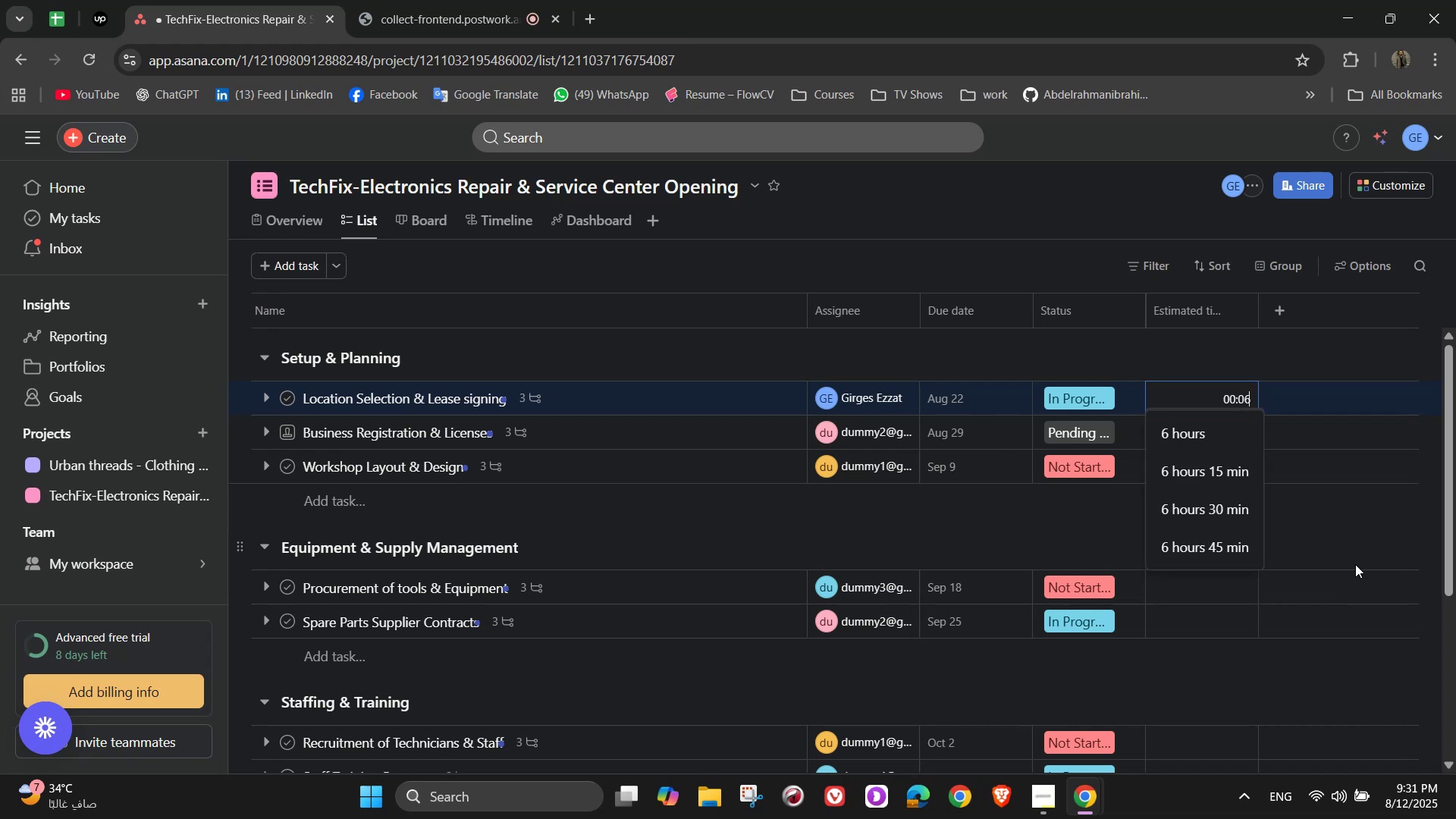 
key(Numpad0)
 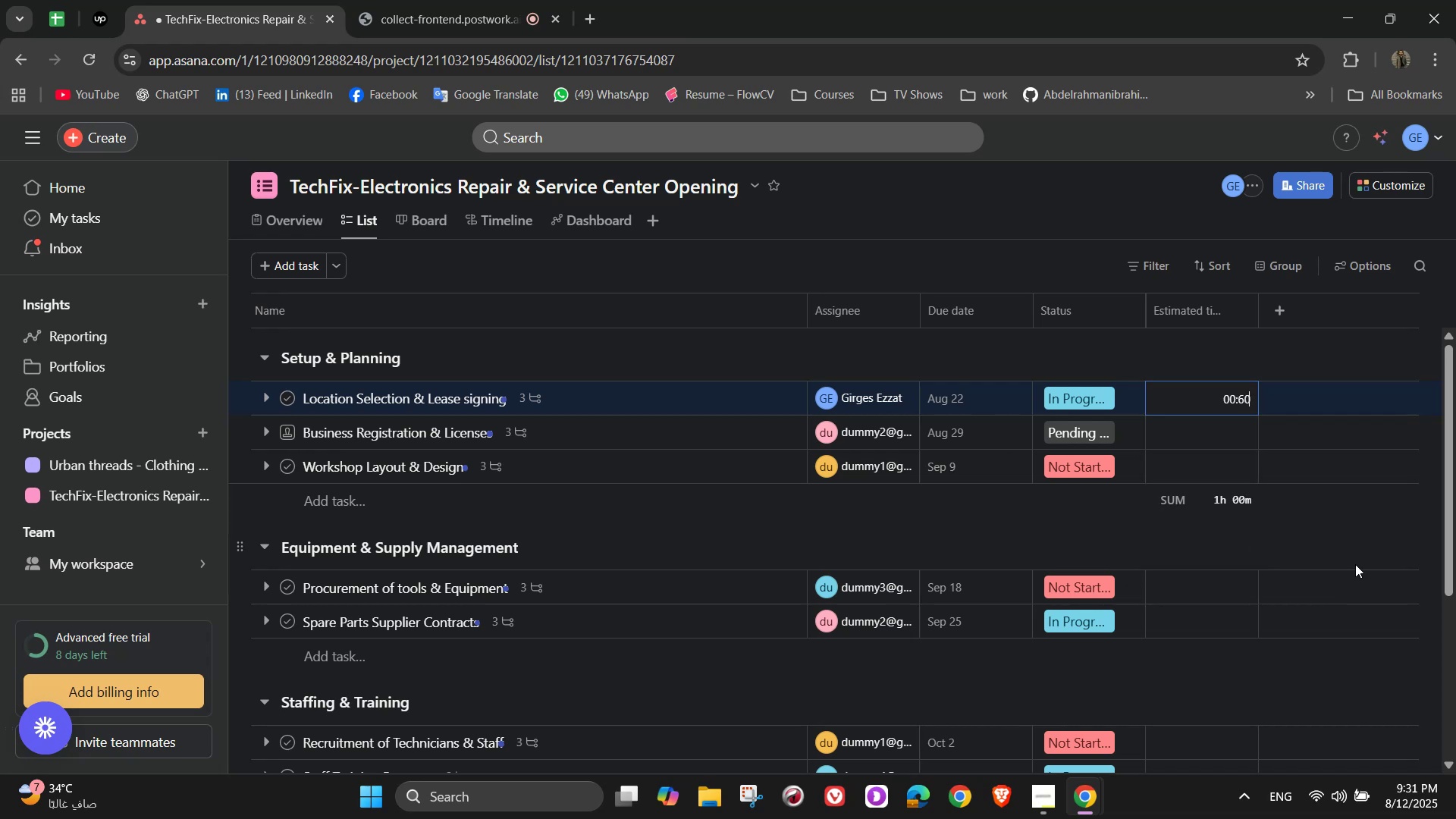 
key(Numpad0)
 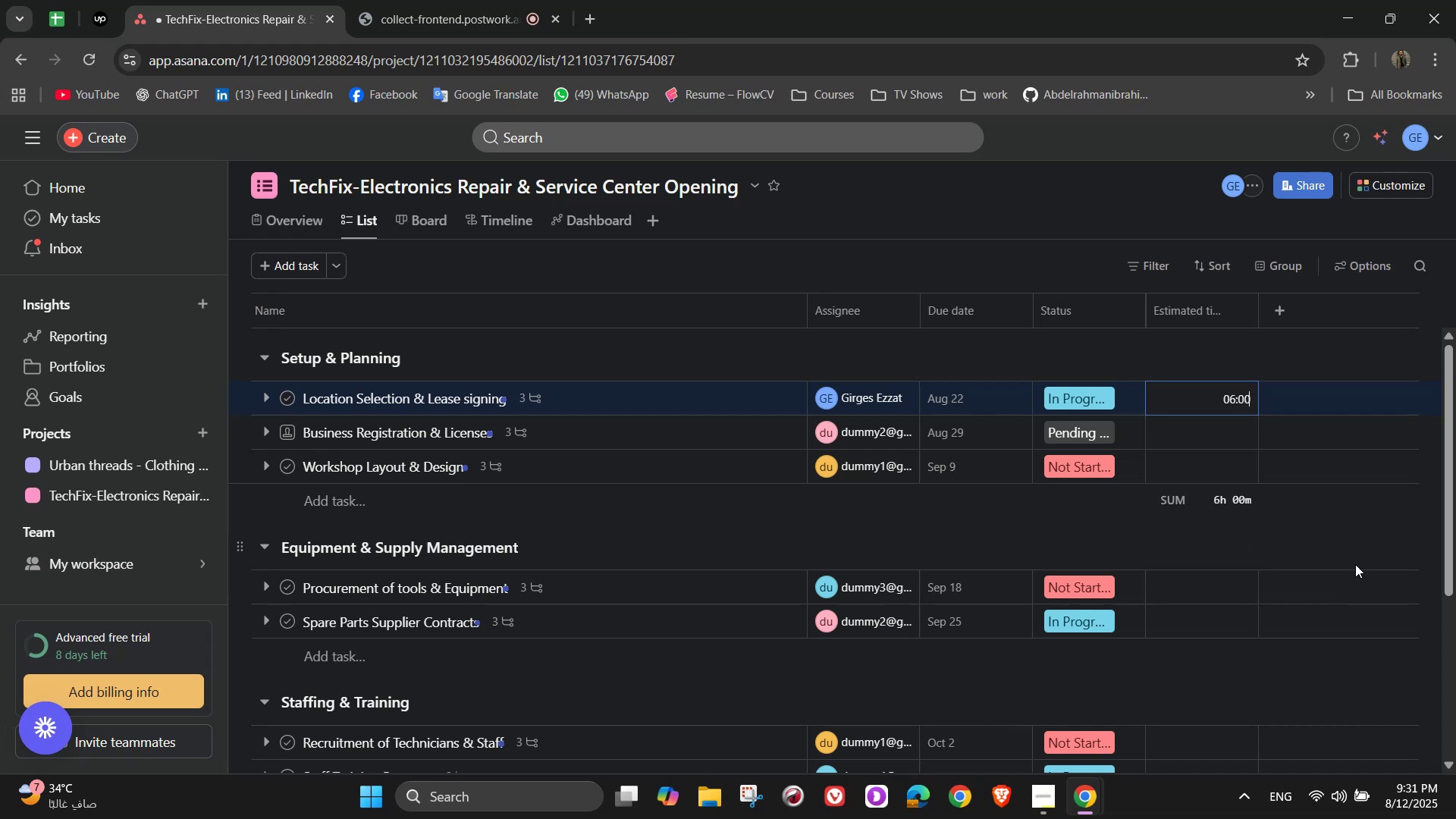 
key(Numpad0)
 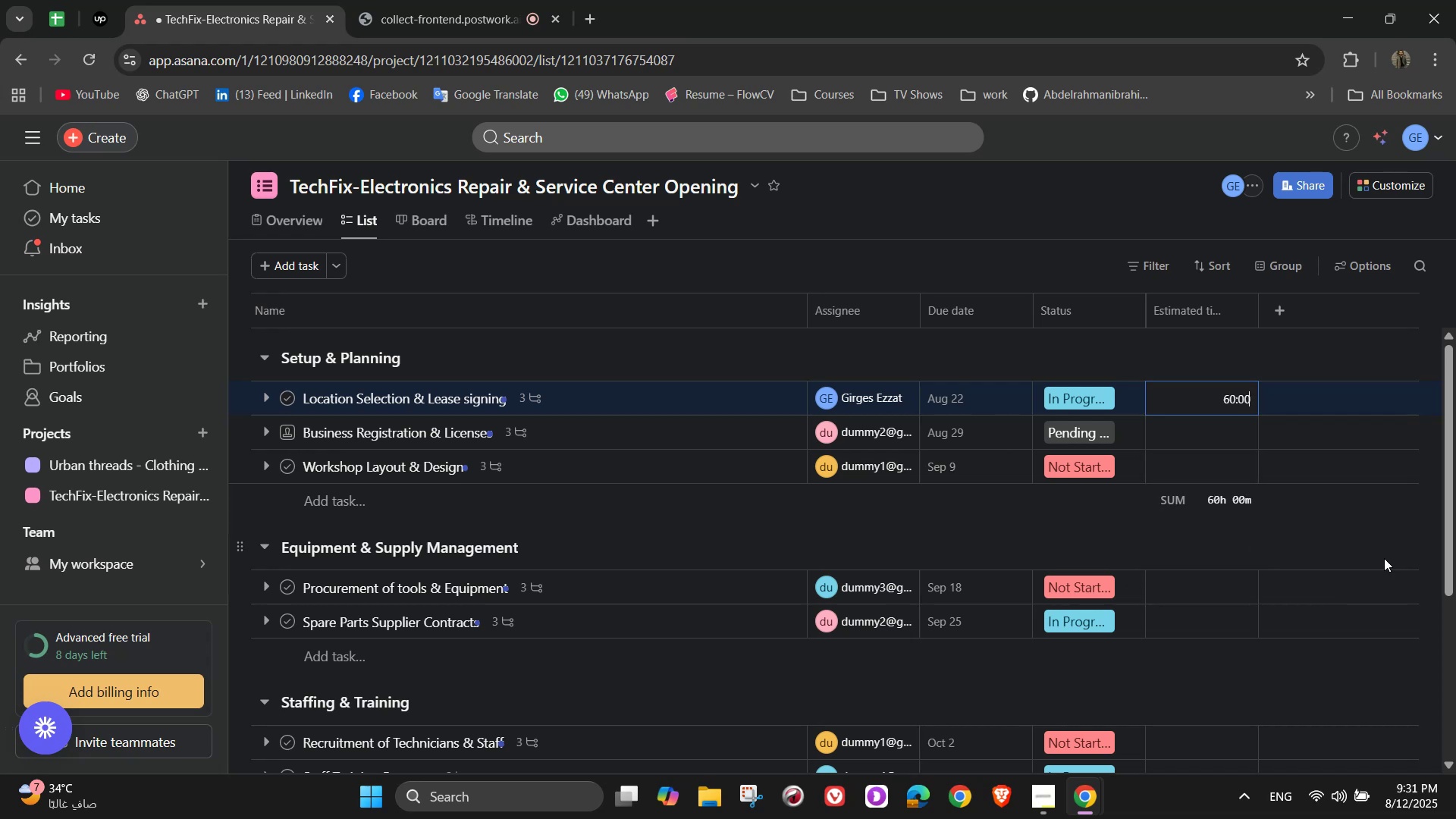 
key(Backspace)
 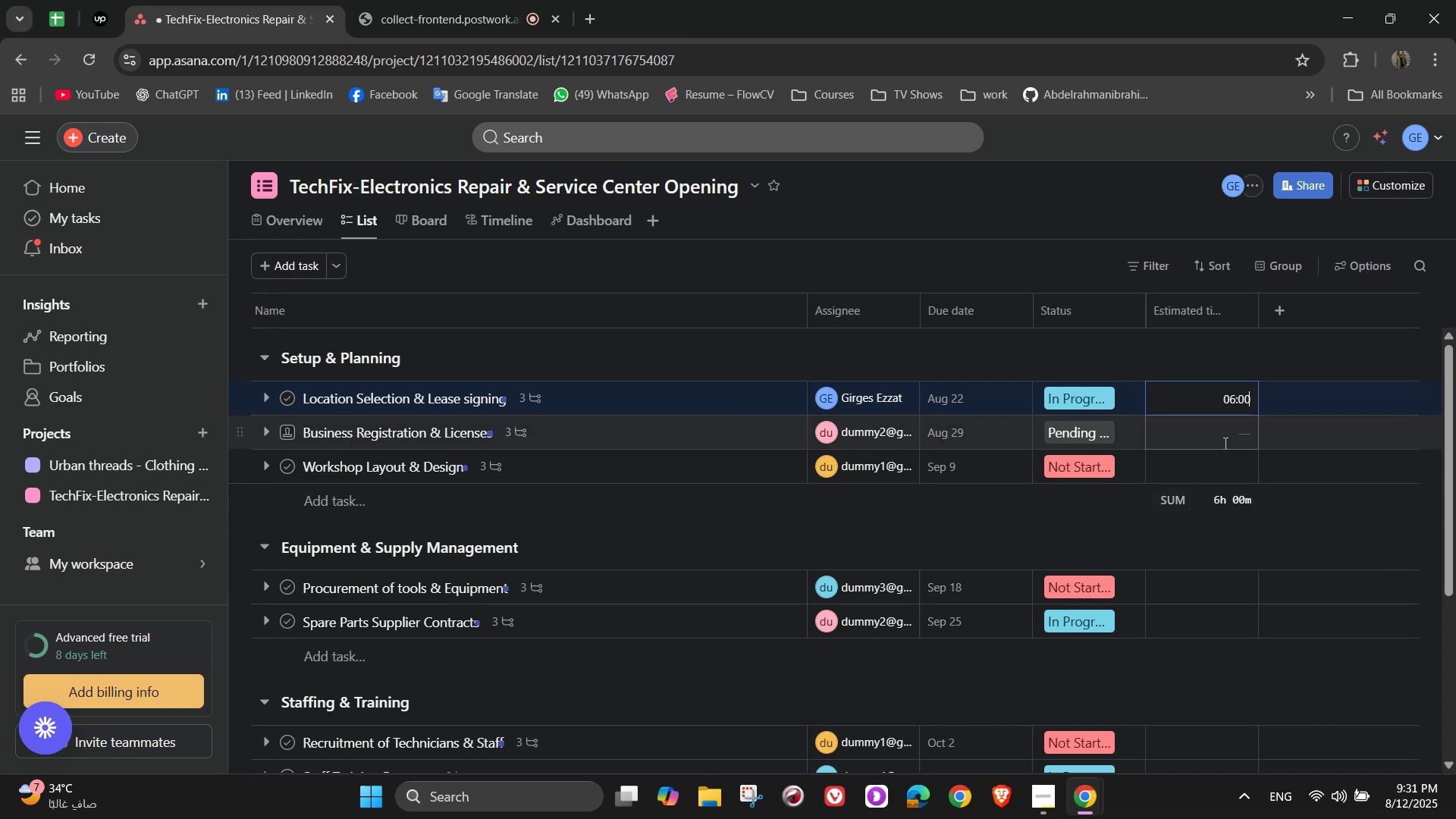 
left_click([1221, 435])
 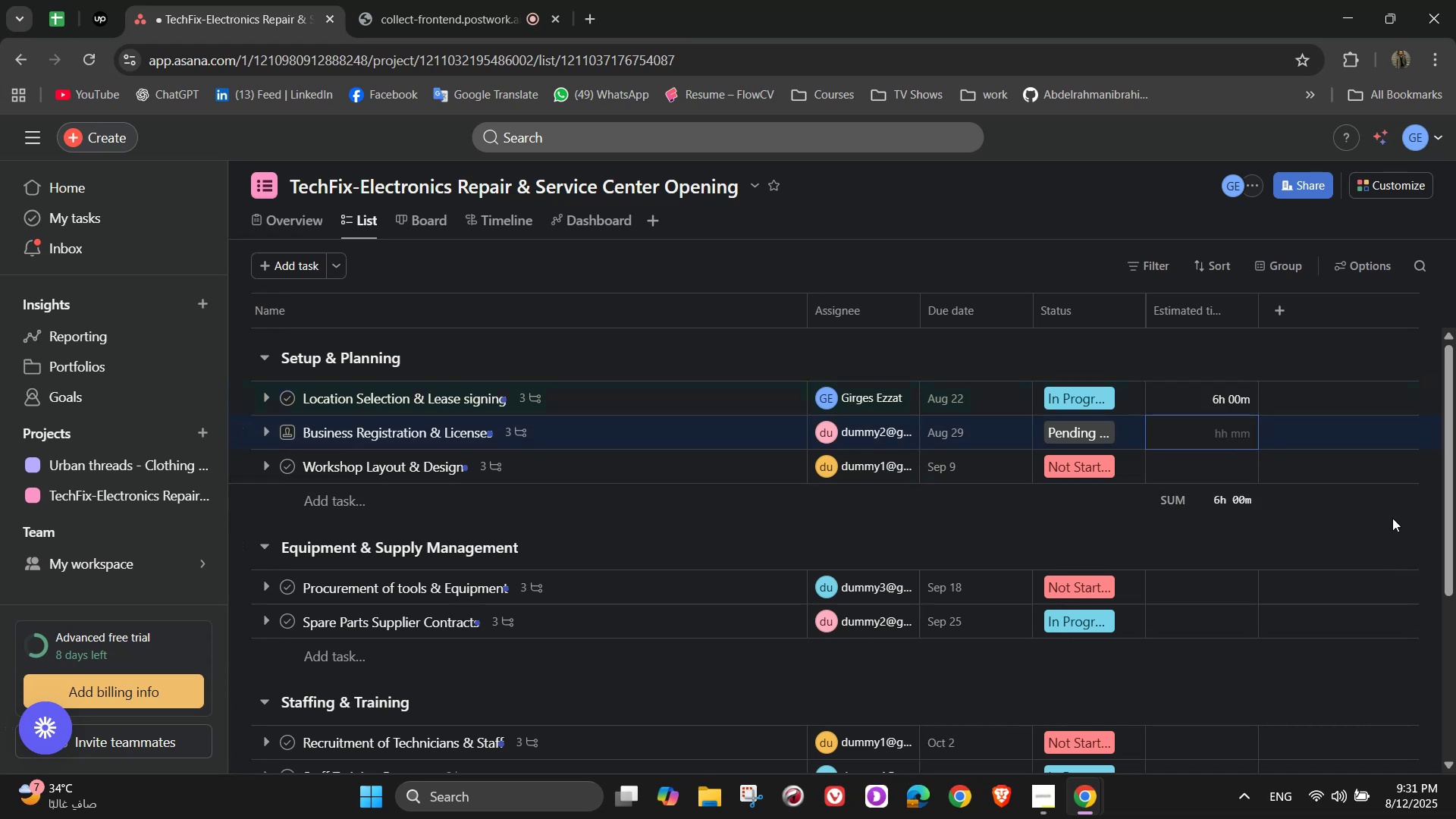 
wait(6.87)
 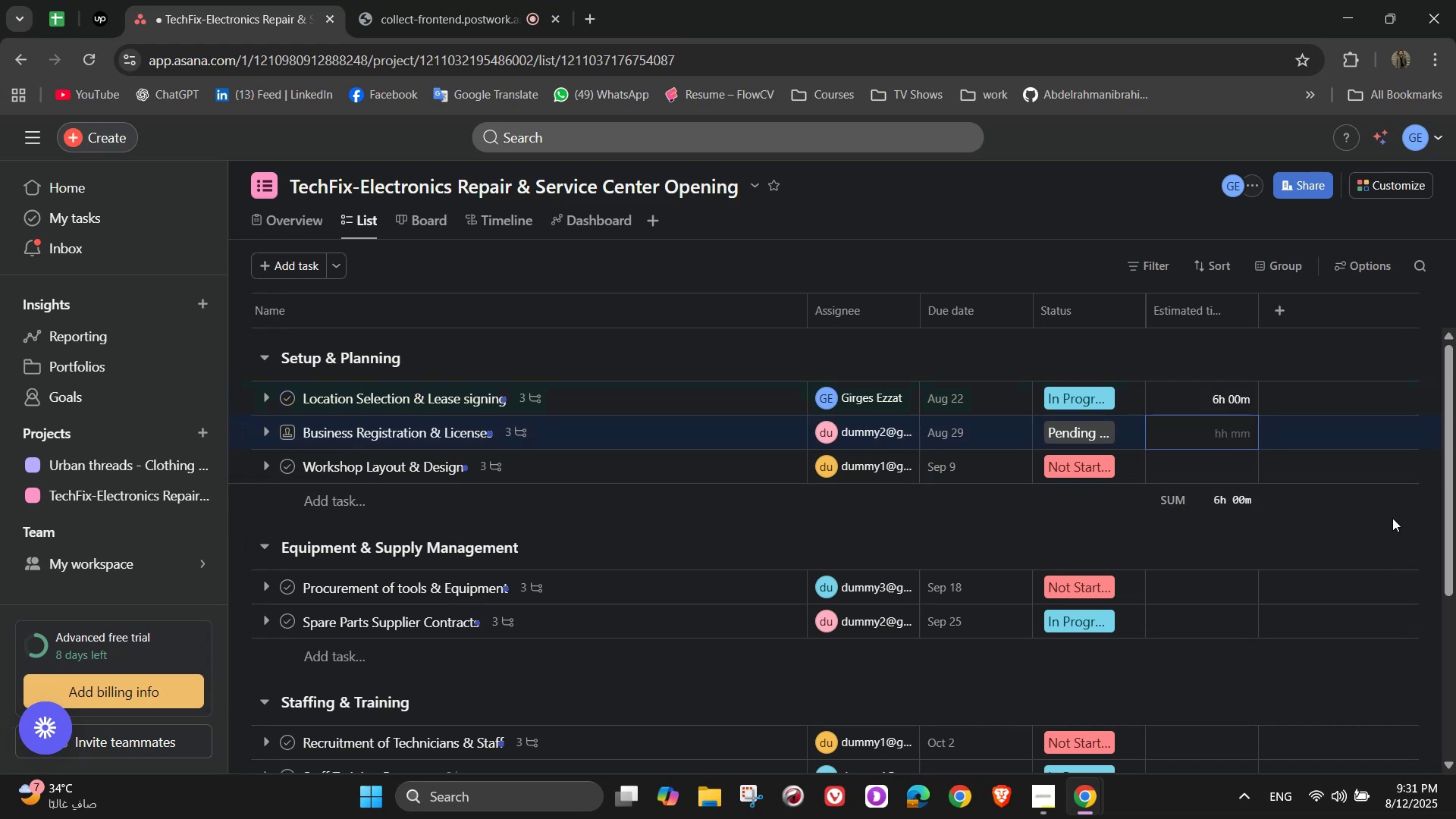 
key(Numpad5)
 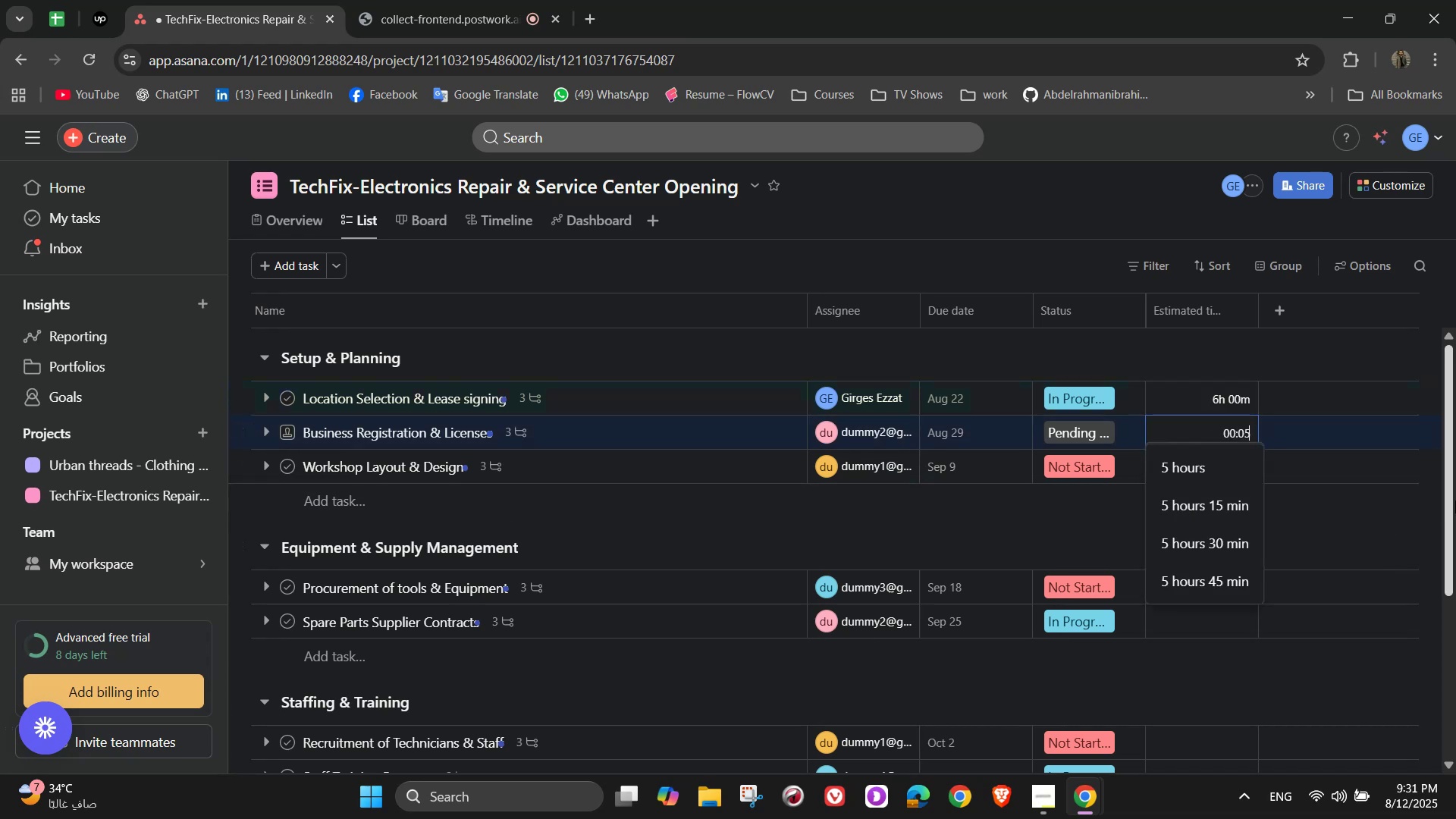 
key(Numpad0)
 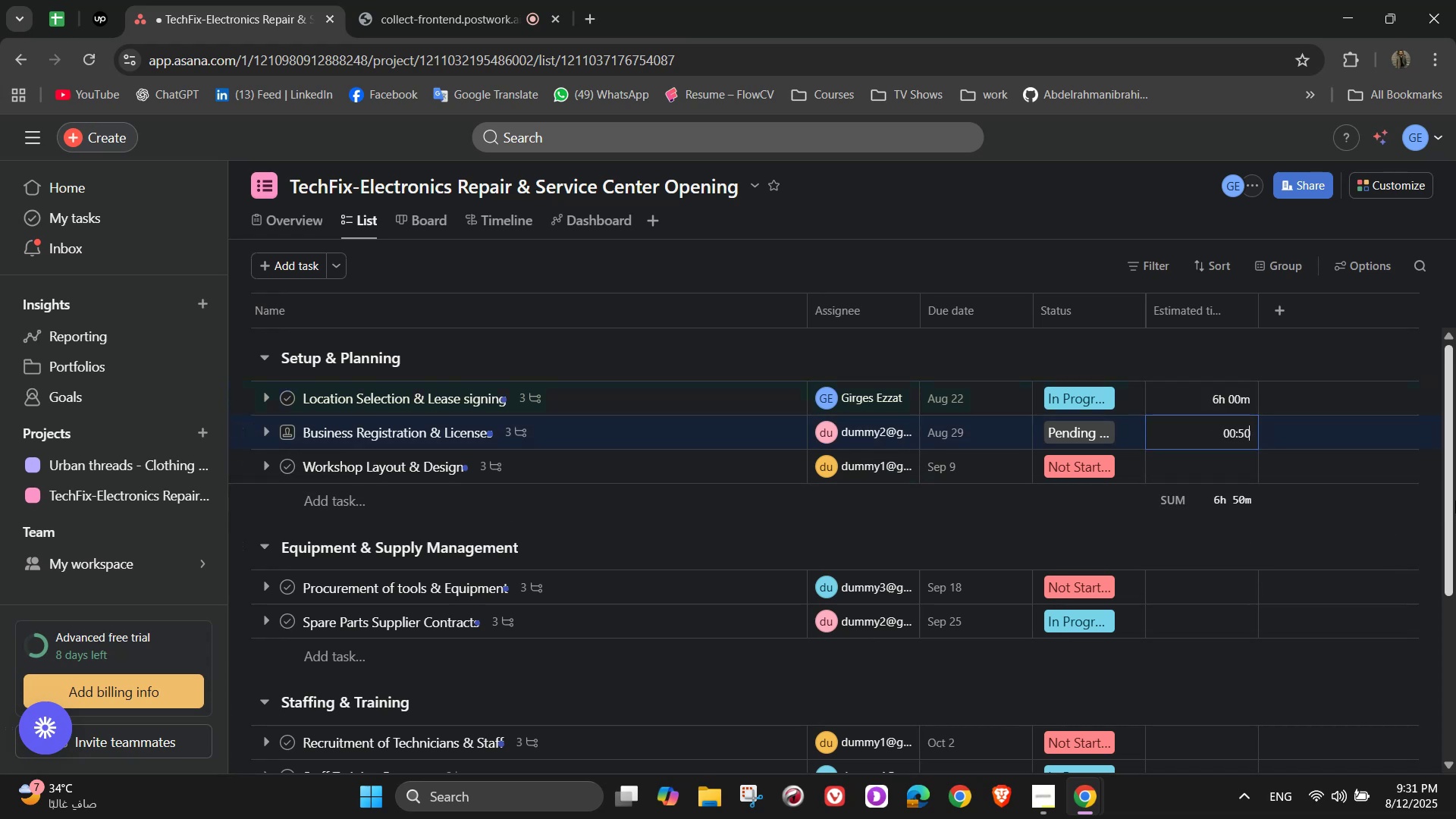 
key(Numpad0)
 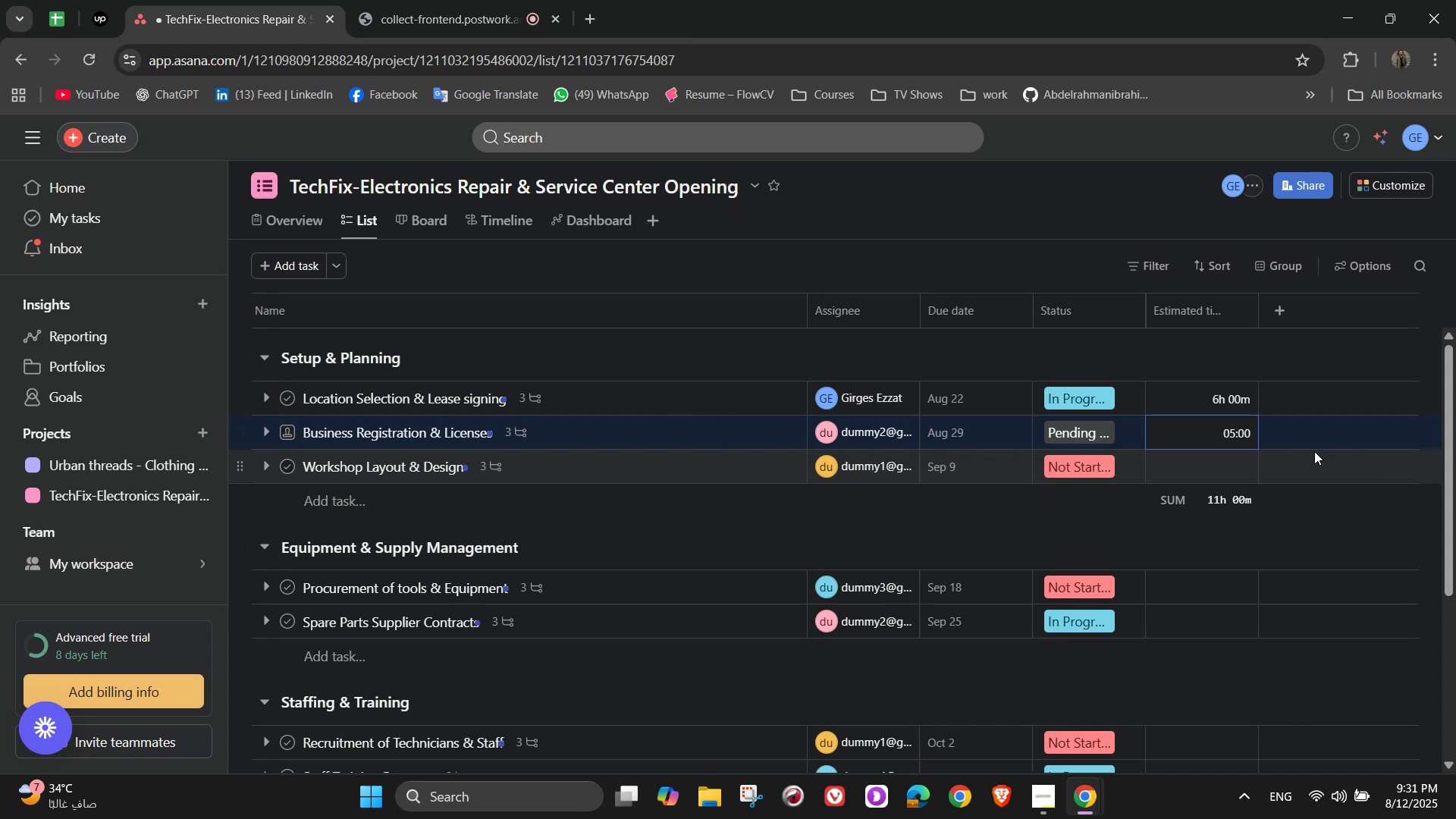 
wait(5.17)
 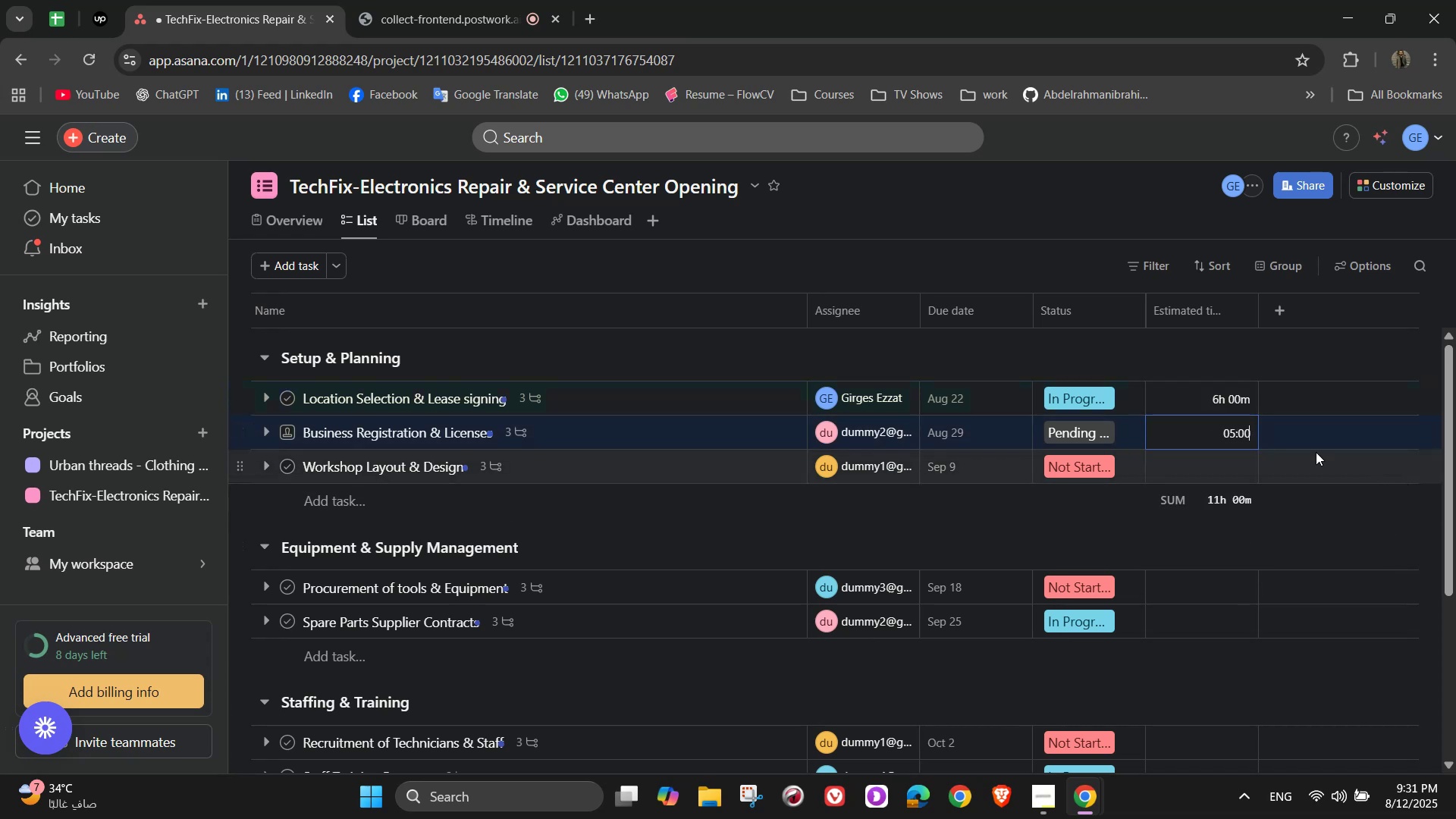 
left_click([1245, 455])
 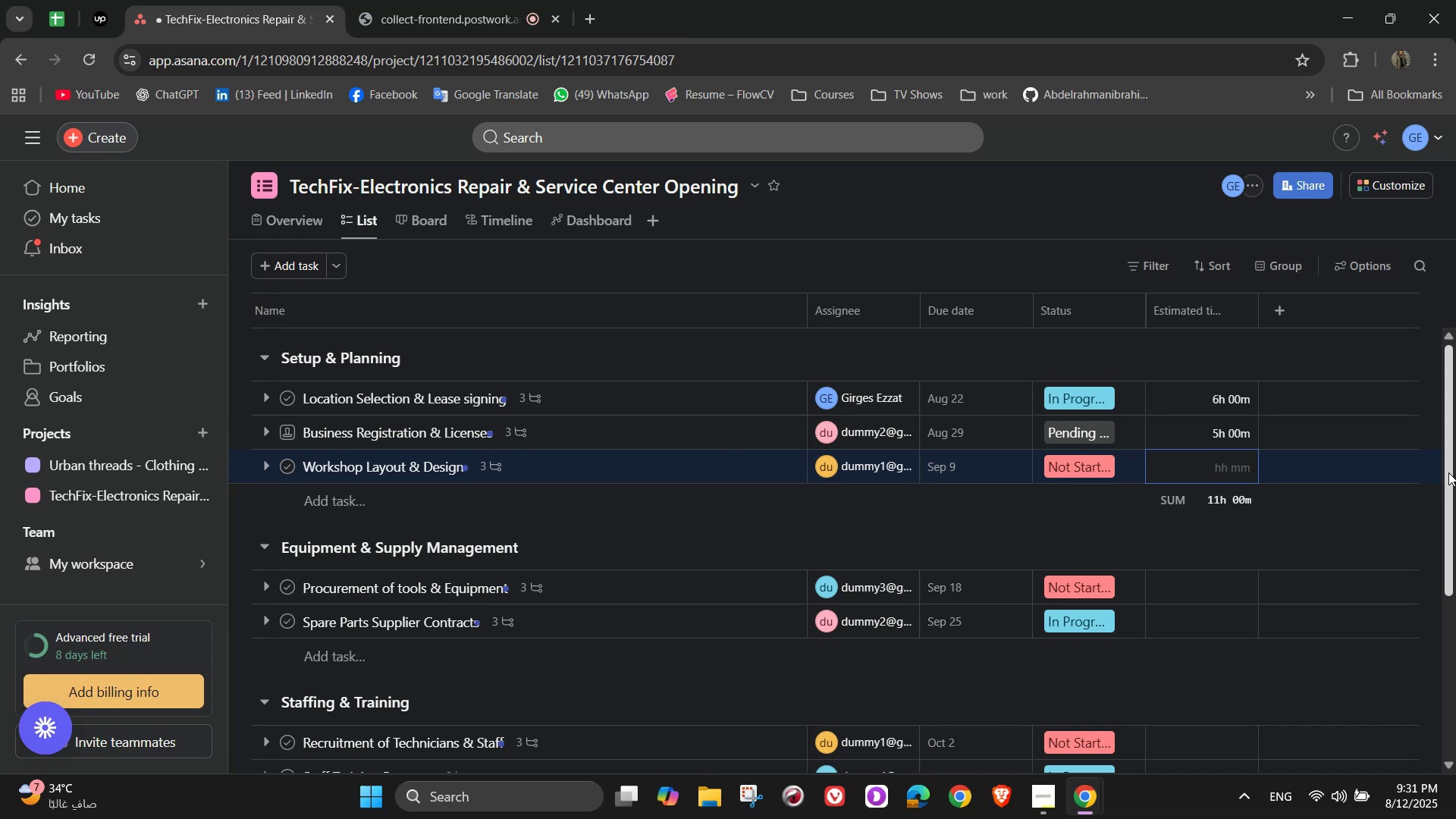 
wait(15.29)
 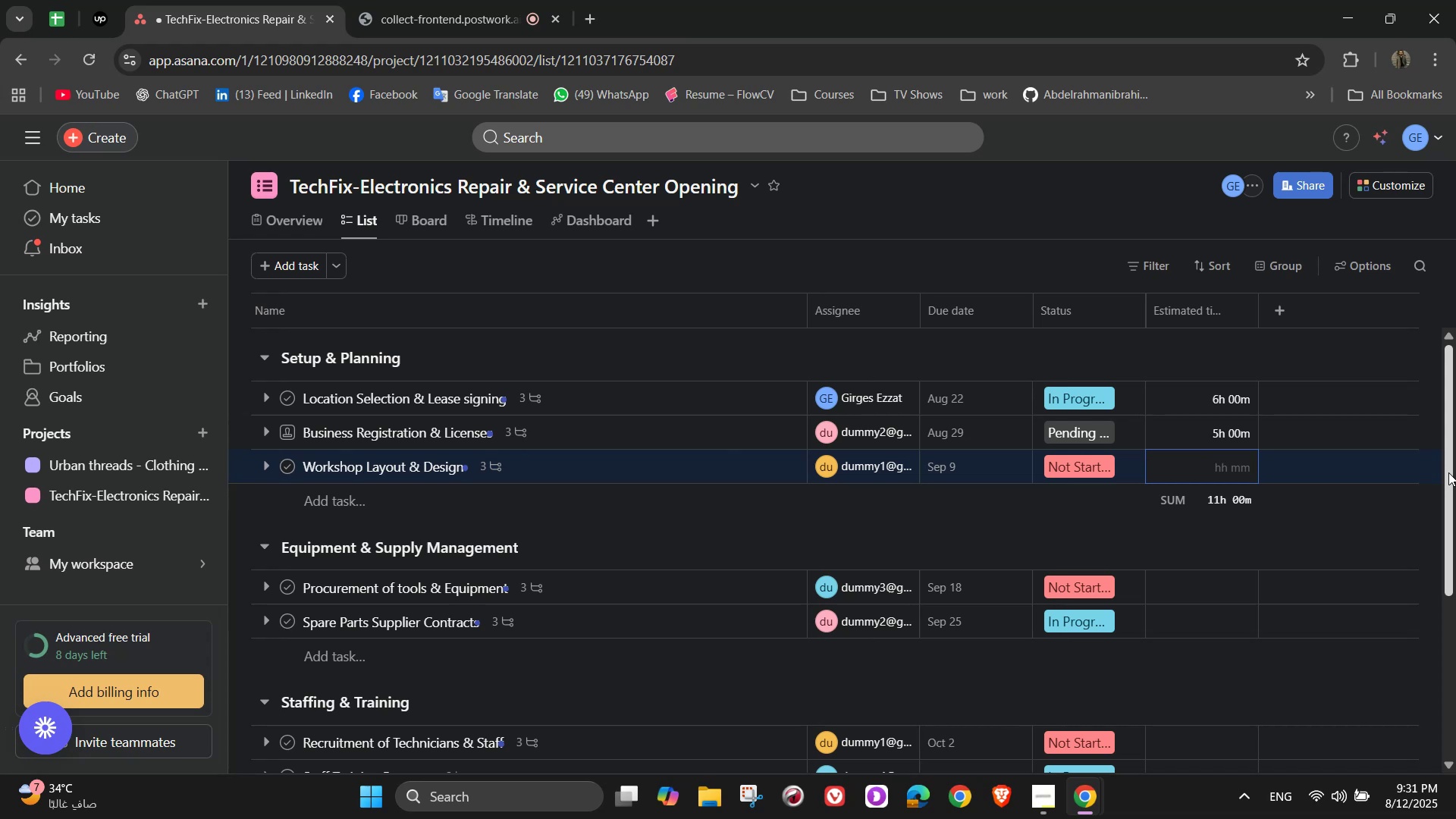 
key(Numpad1)
 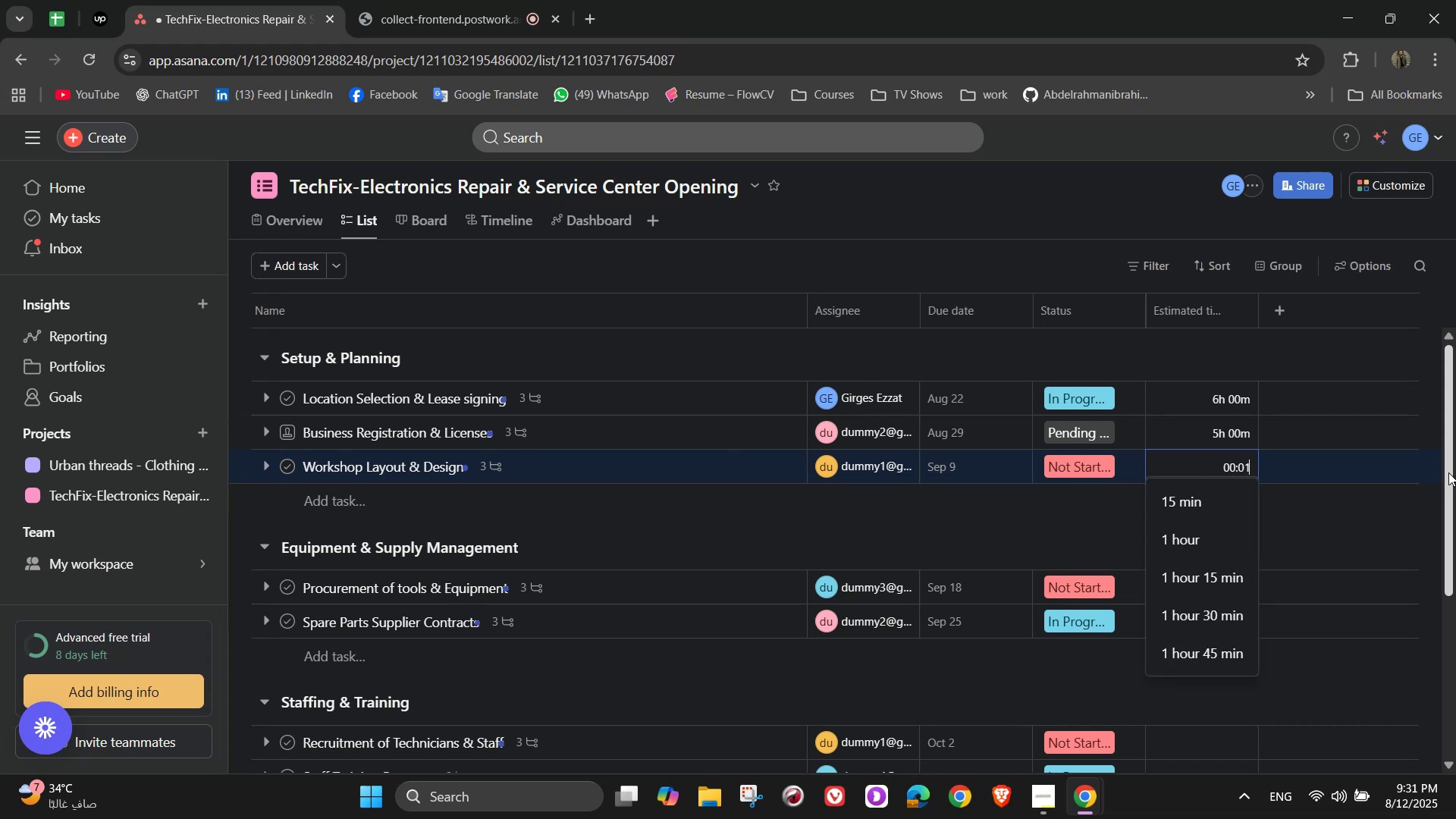 
key(Numpad2)
 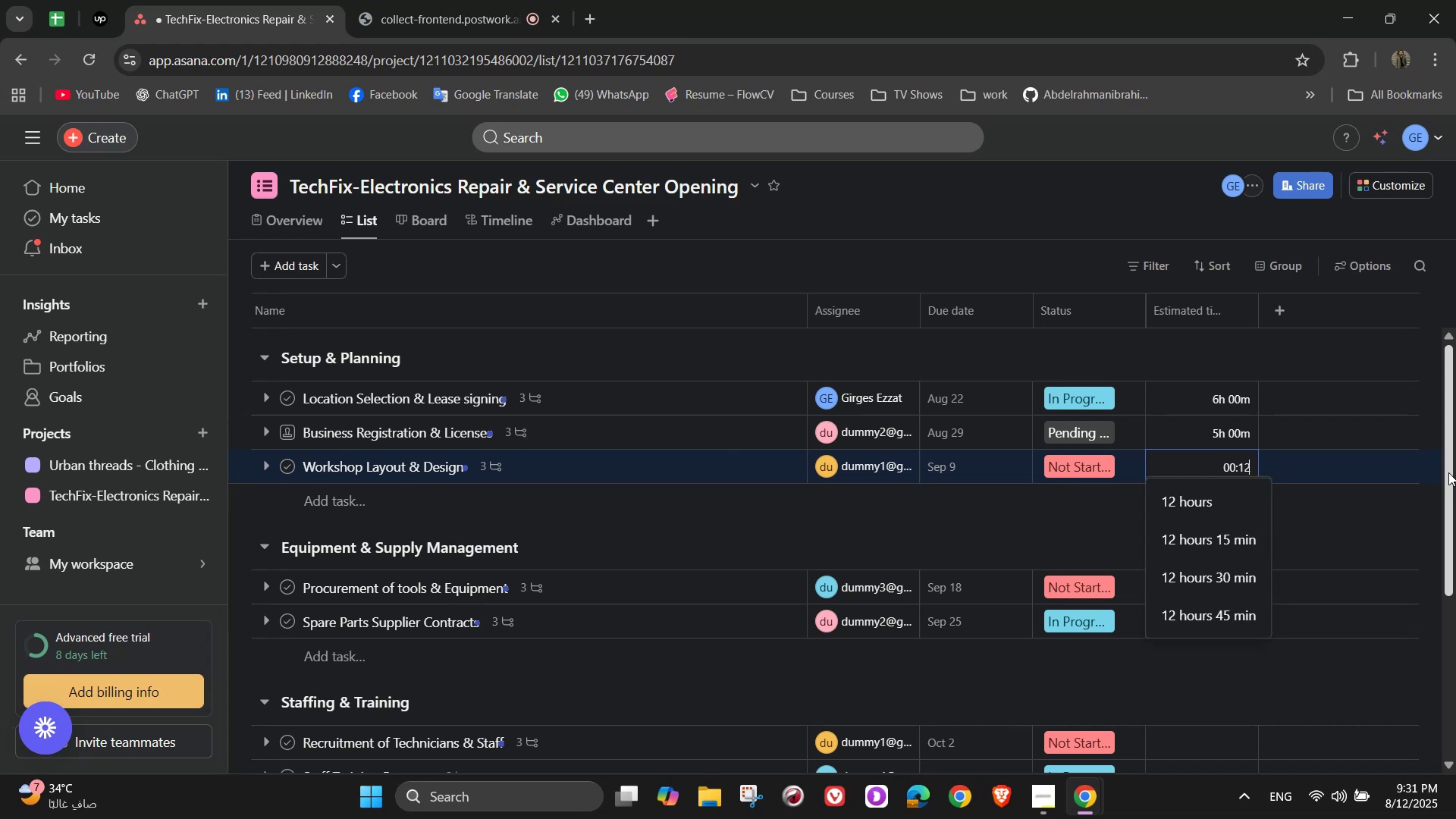 
key(Numpad0)
 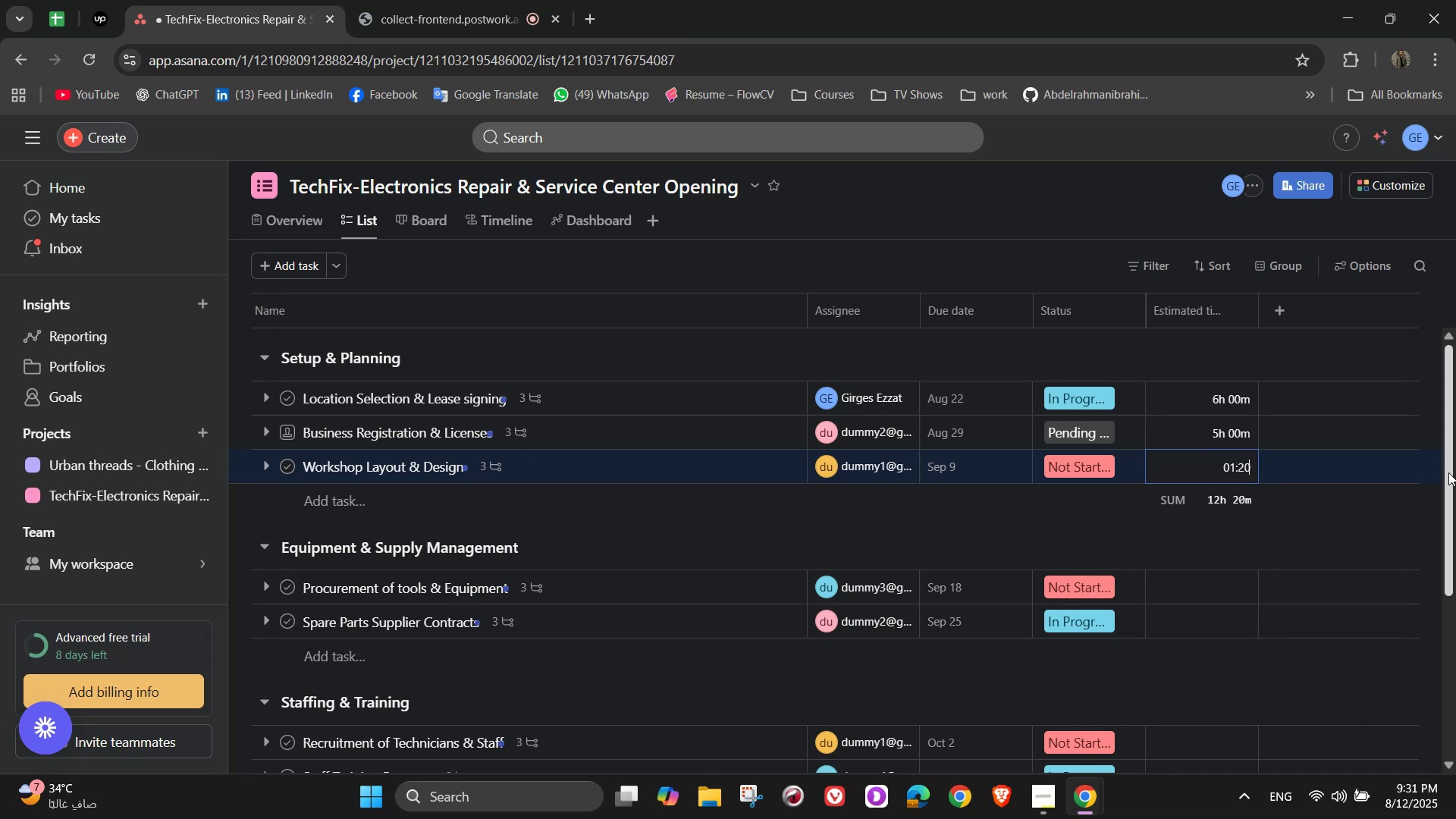 
key(Numpad0)
 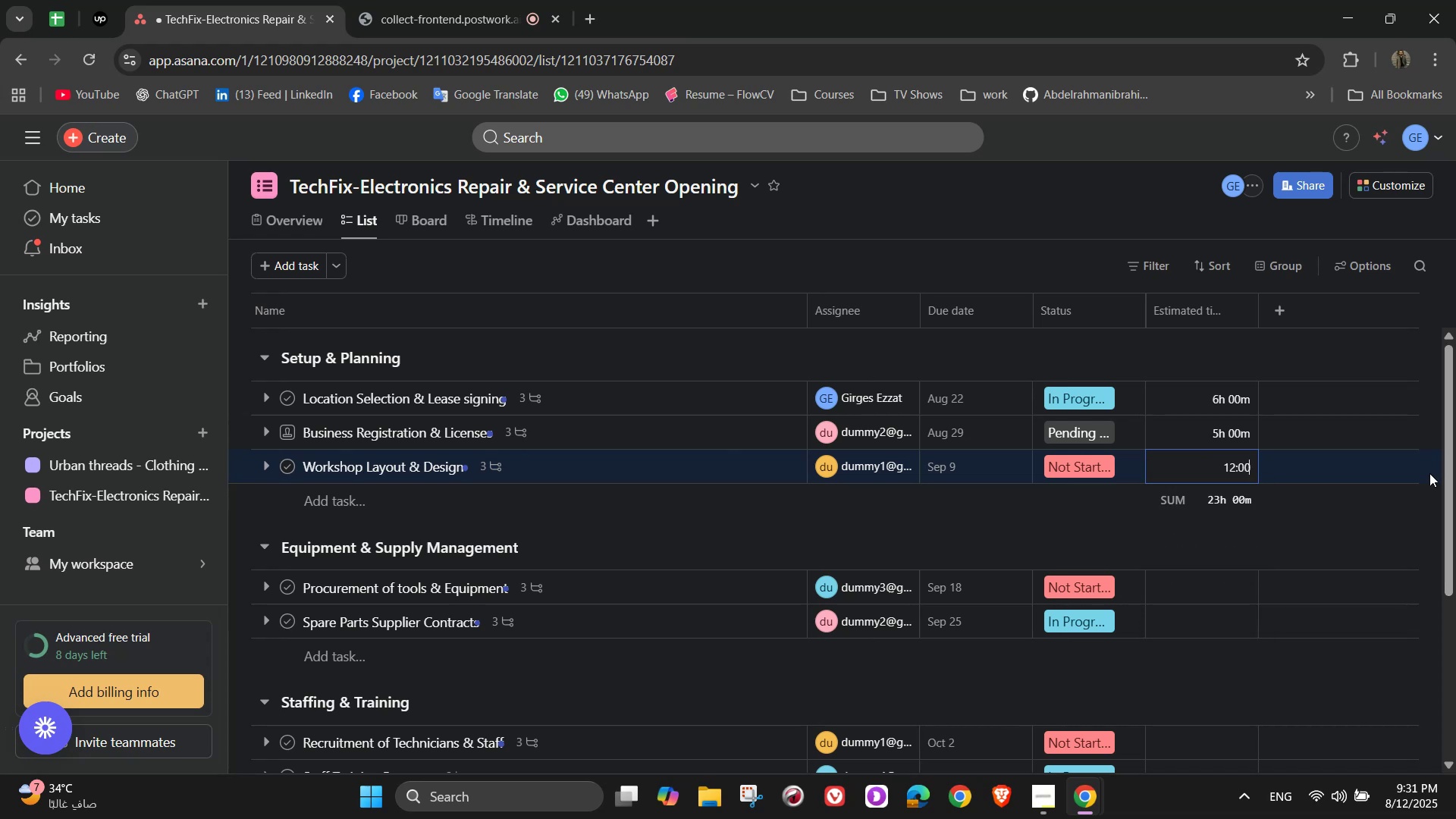 
scroll: coordinate [1335, 488], scroll_direction: down, amount: 1.0
 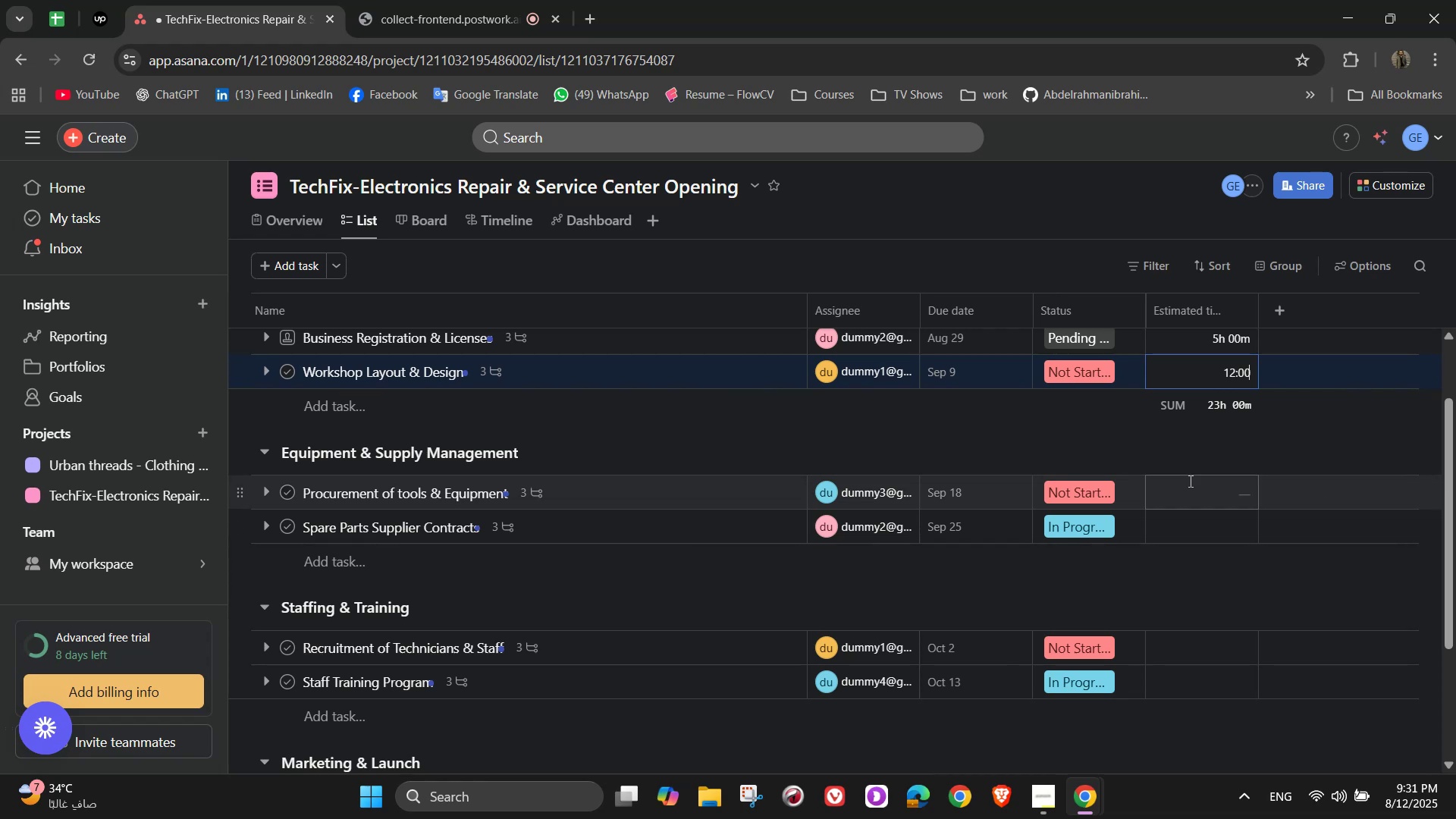 
left_click([1189, 480])
 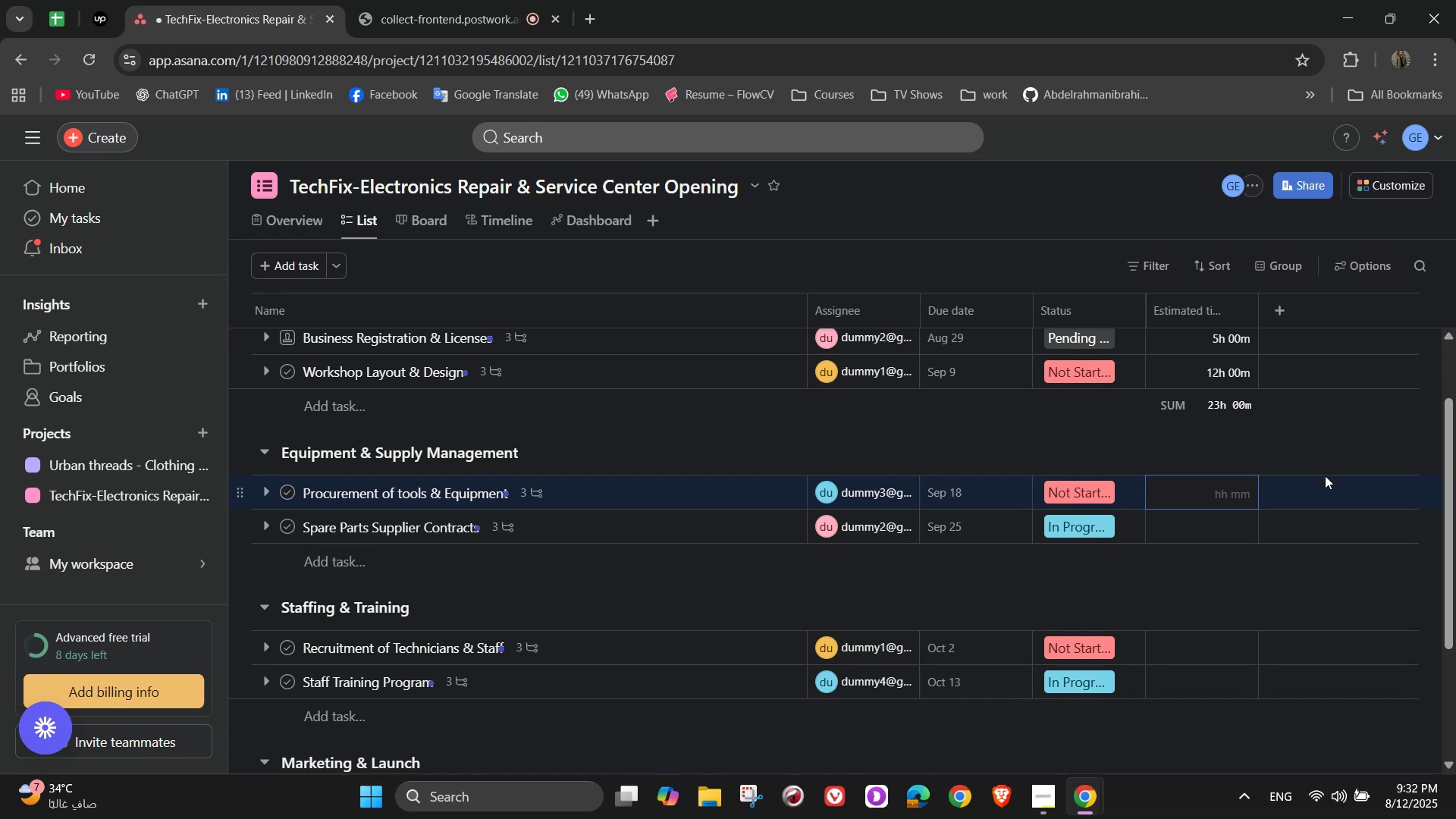 
wait(32.19)
 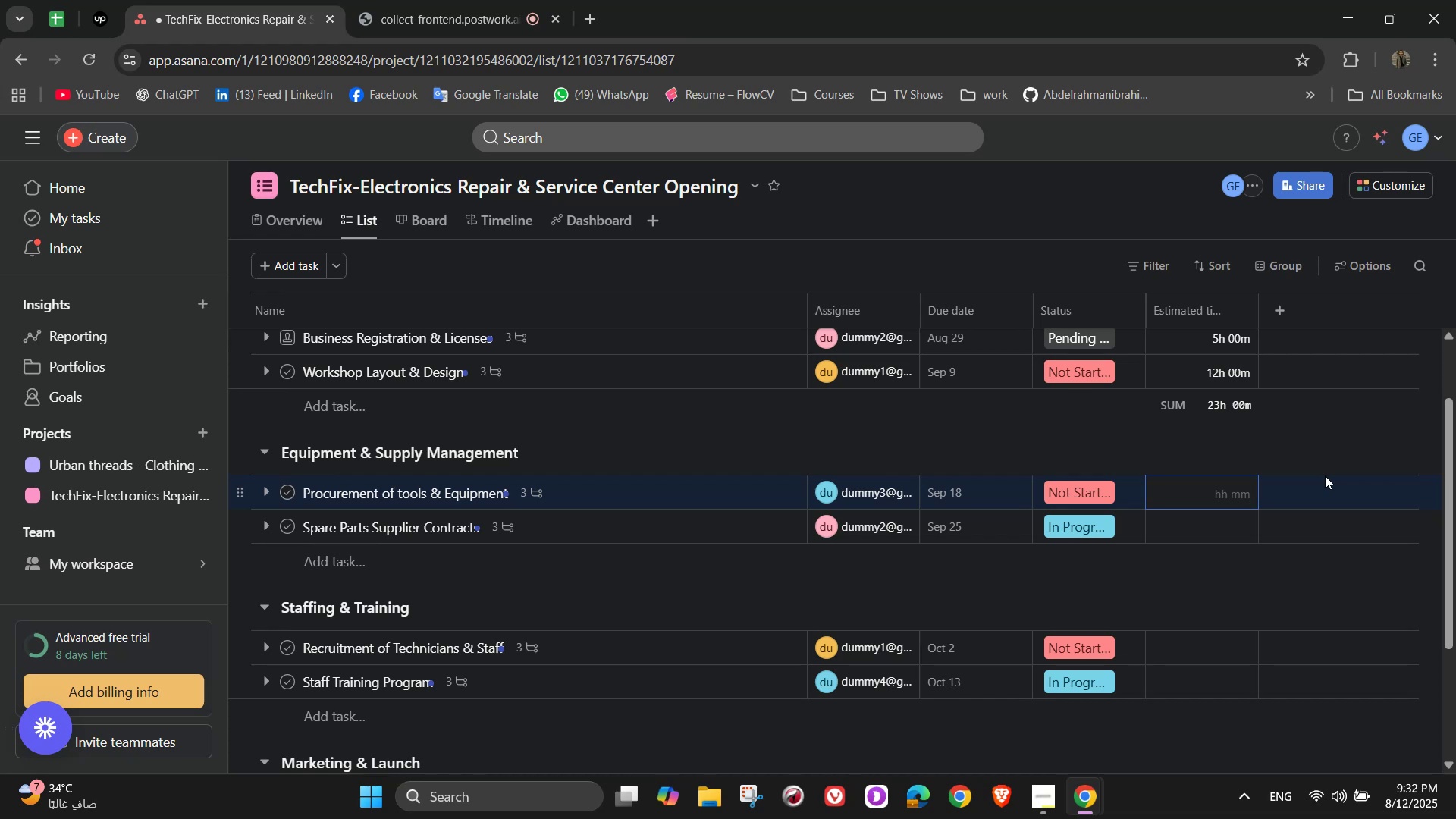 
key(Numpad8)
 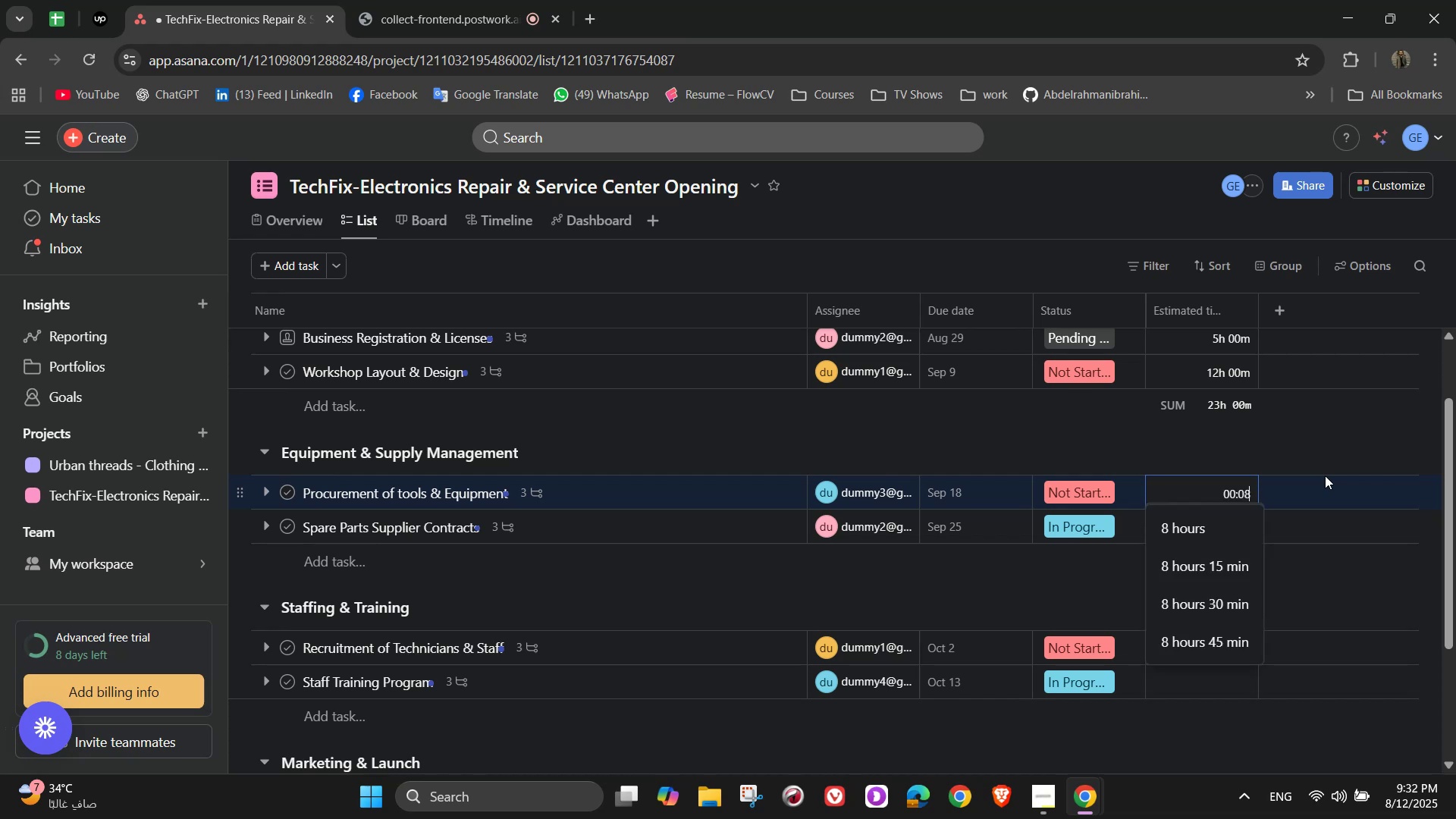 
key(Numpad0)
 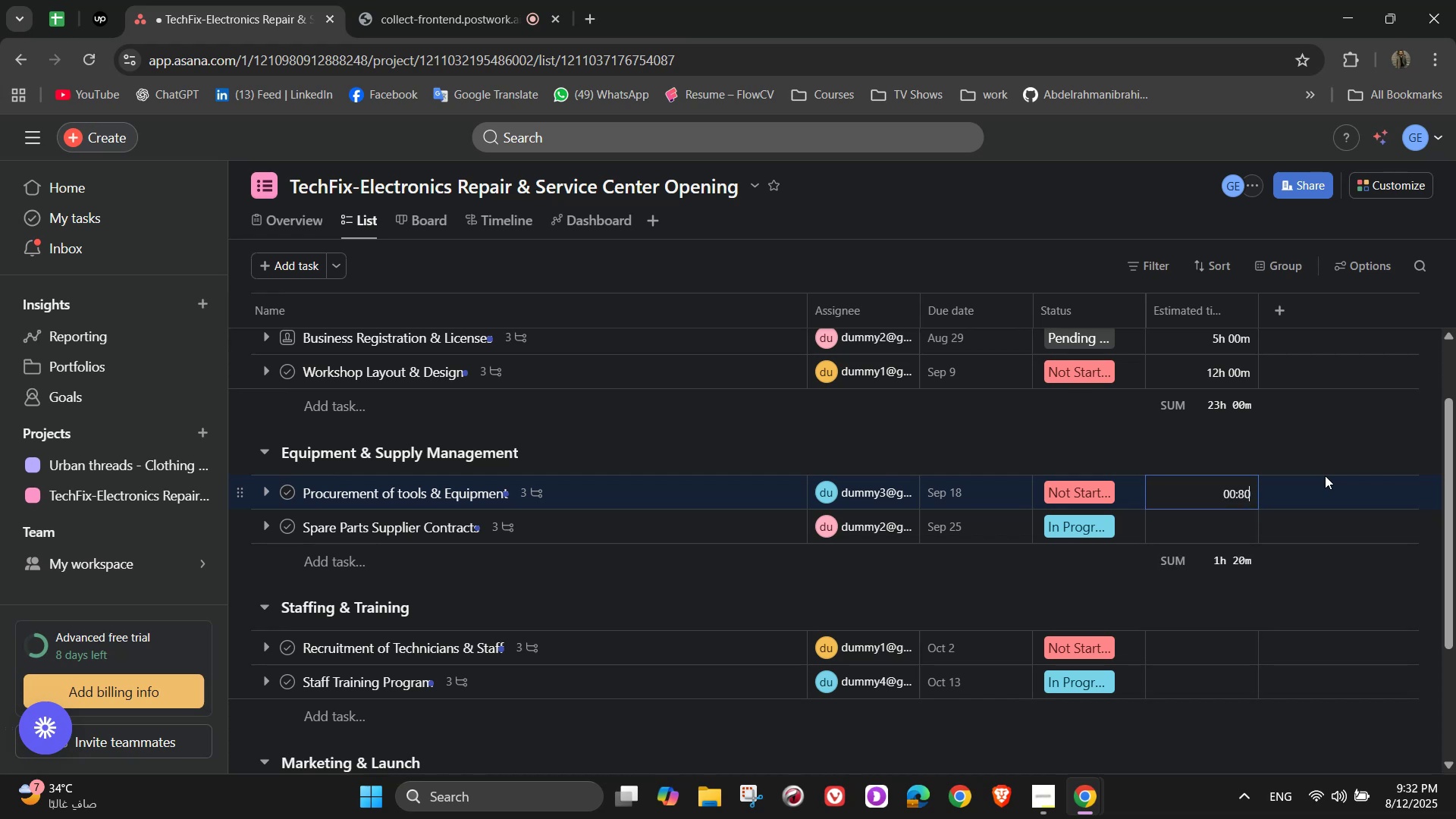 
key(Numpad0)
 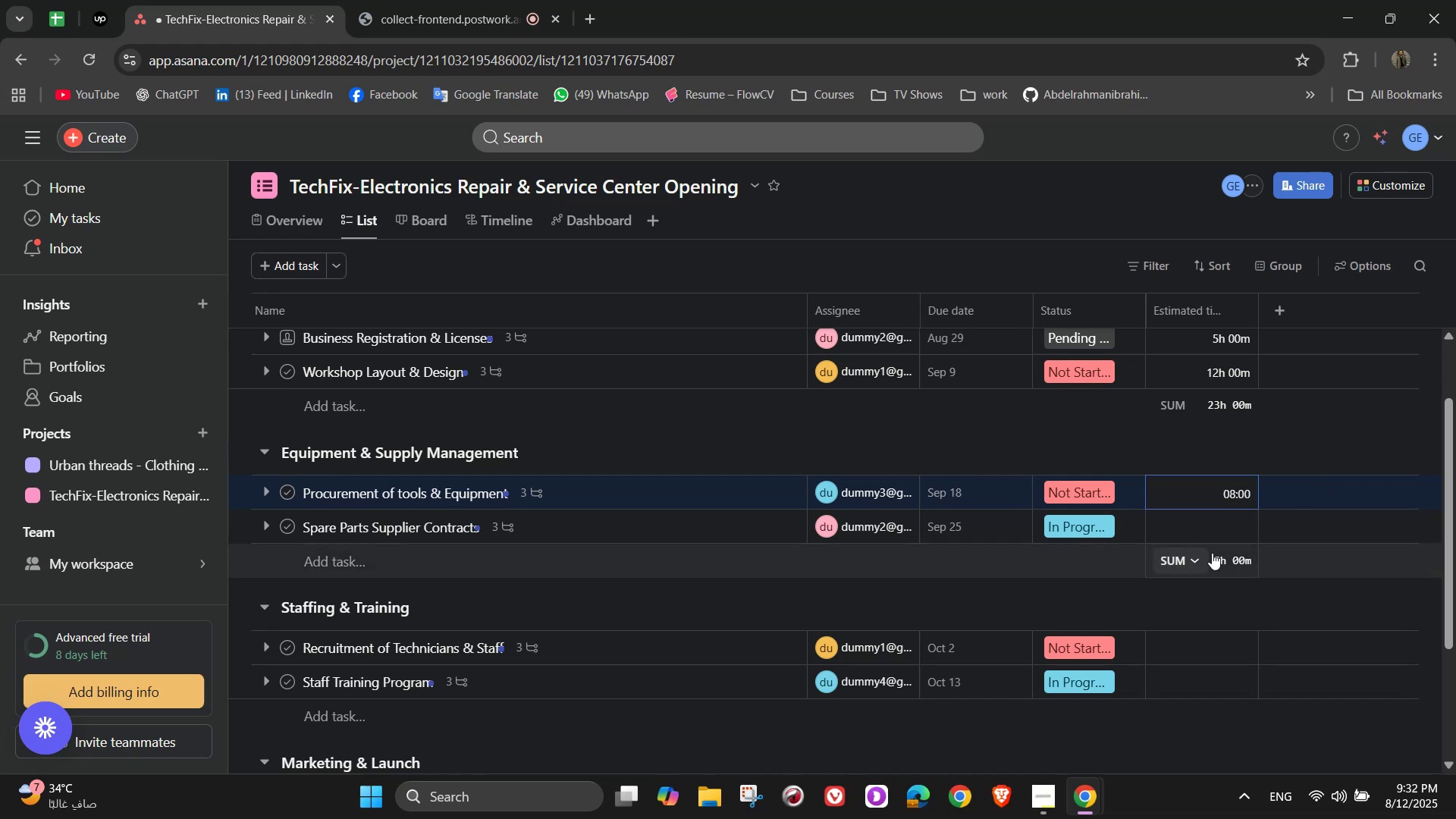 
left_click([1210, 524])
 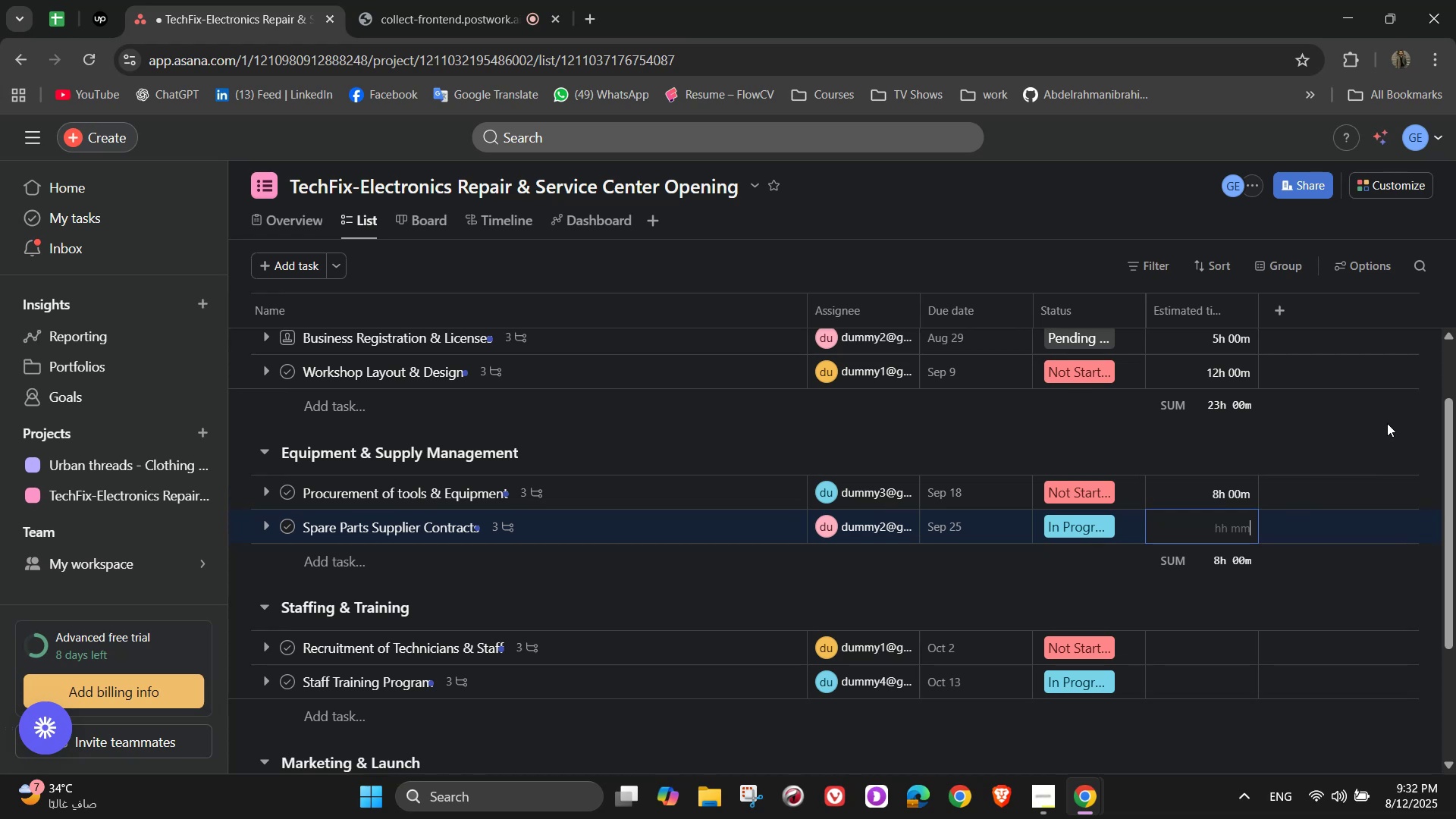 
wait(13.89)
 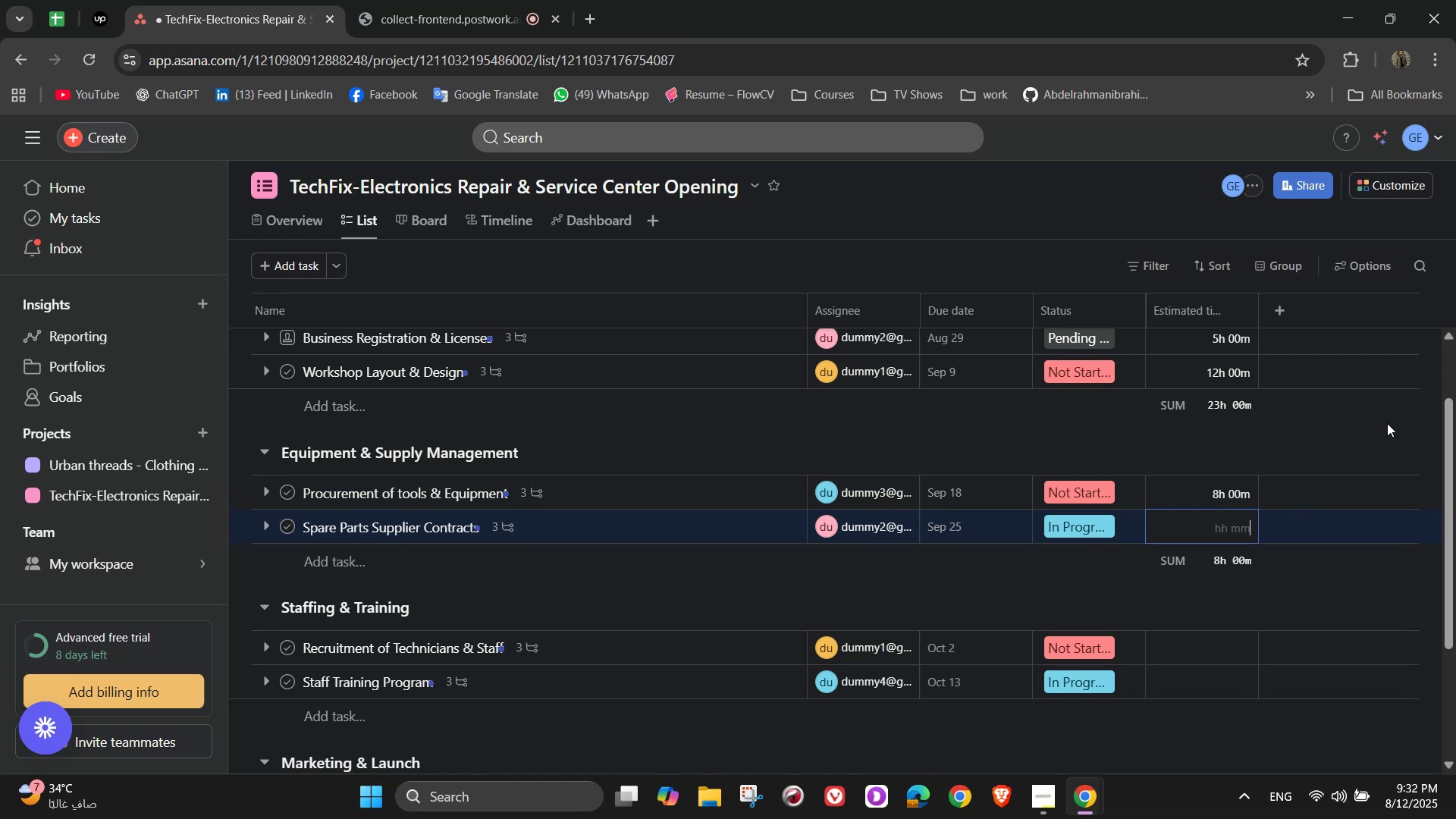 
key(Numpad3)
 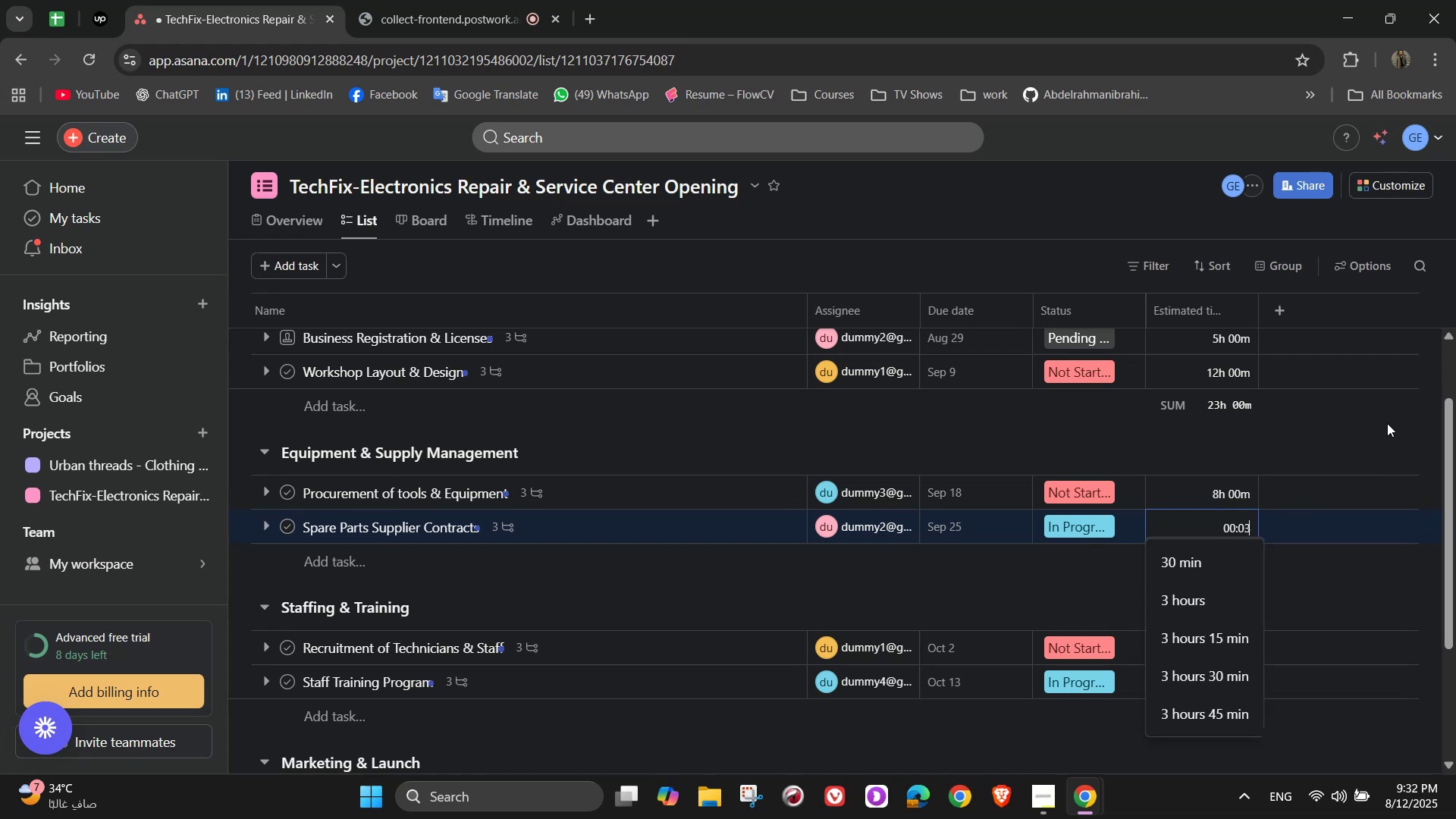 
key(Numpad0)
 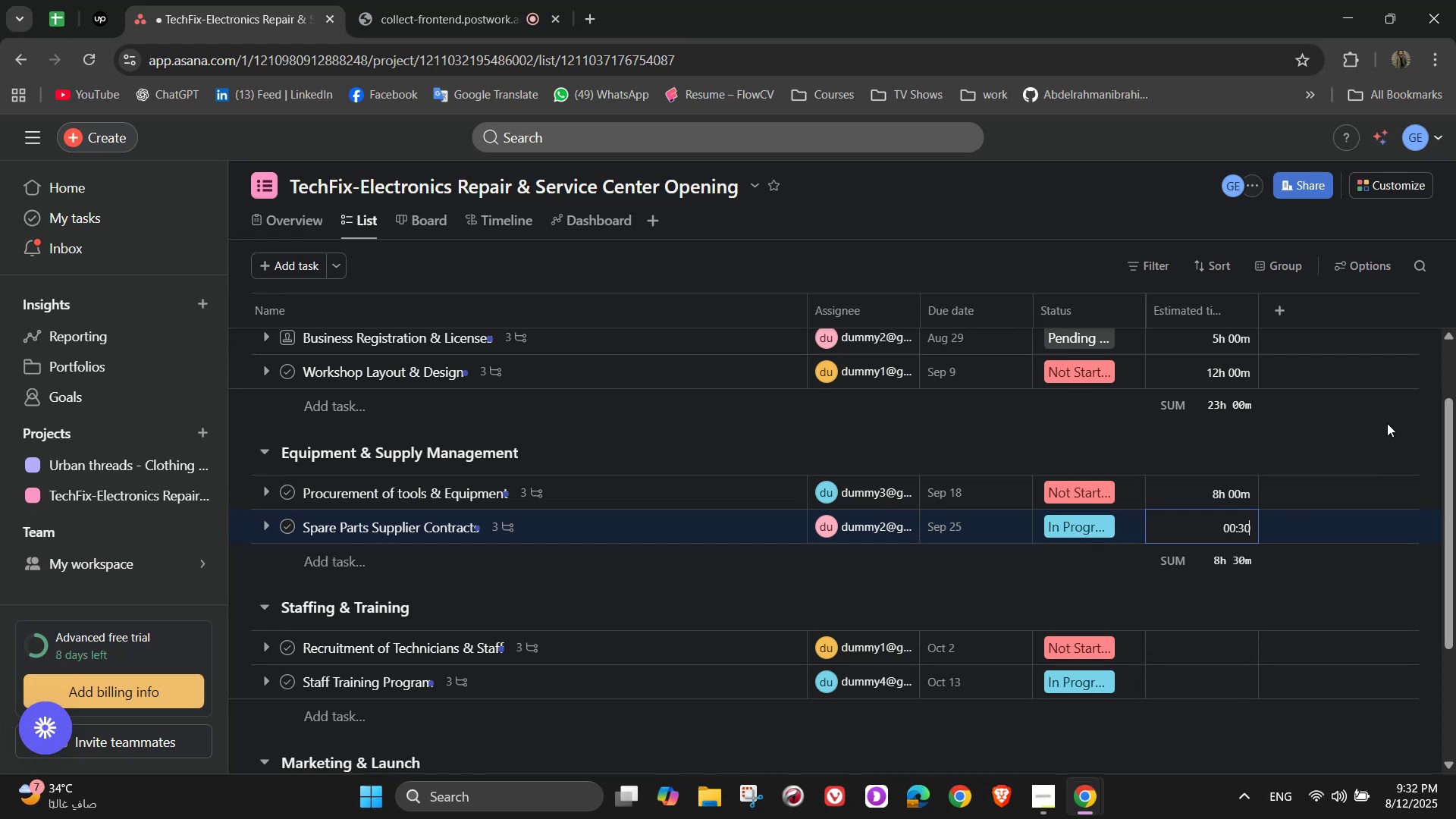 
key(Numpad0)
 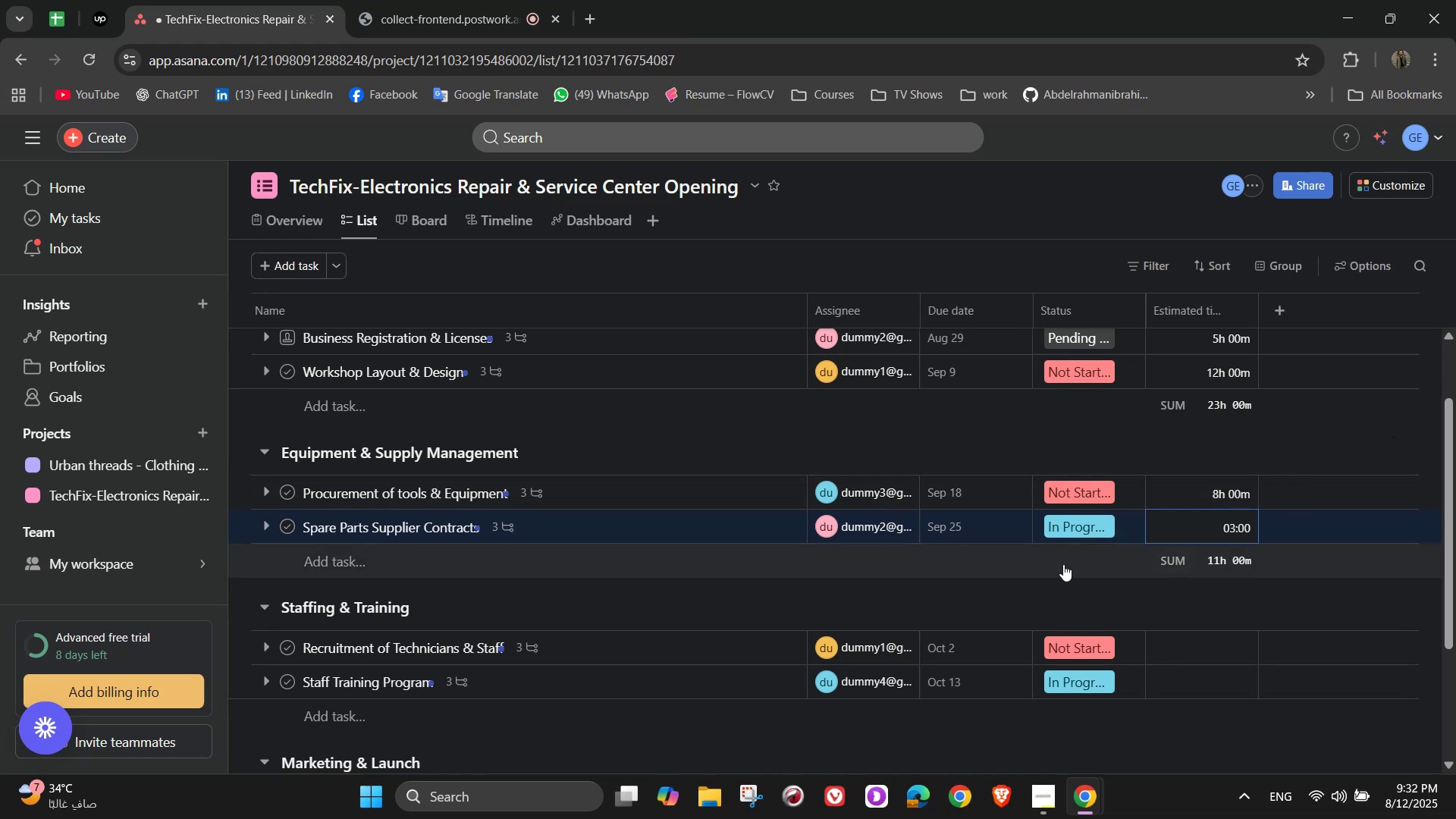 
mouse_move([988, 651])
 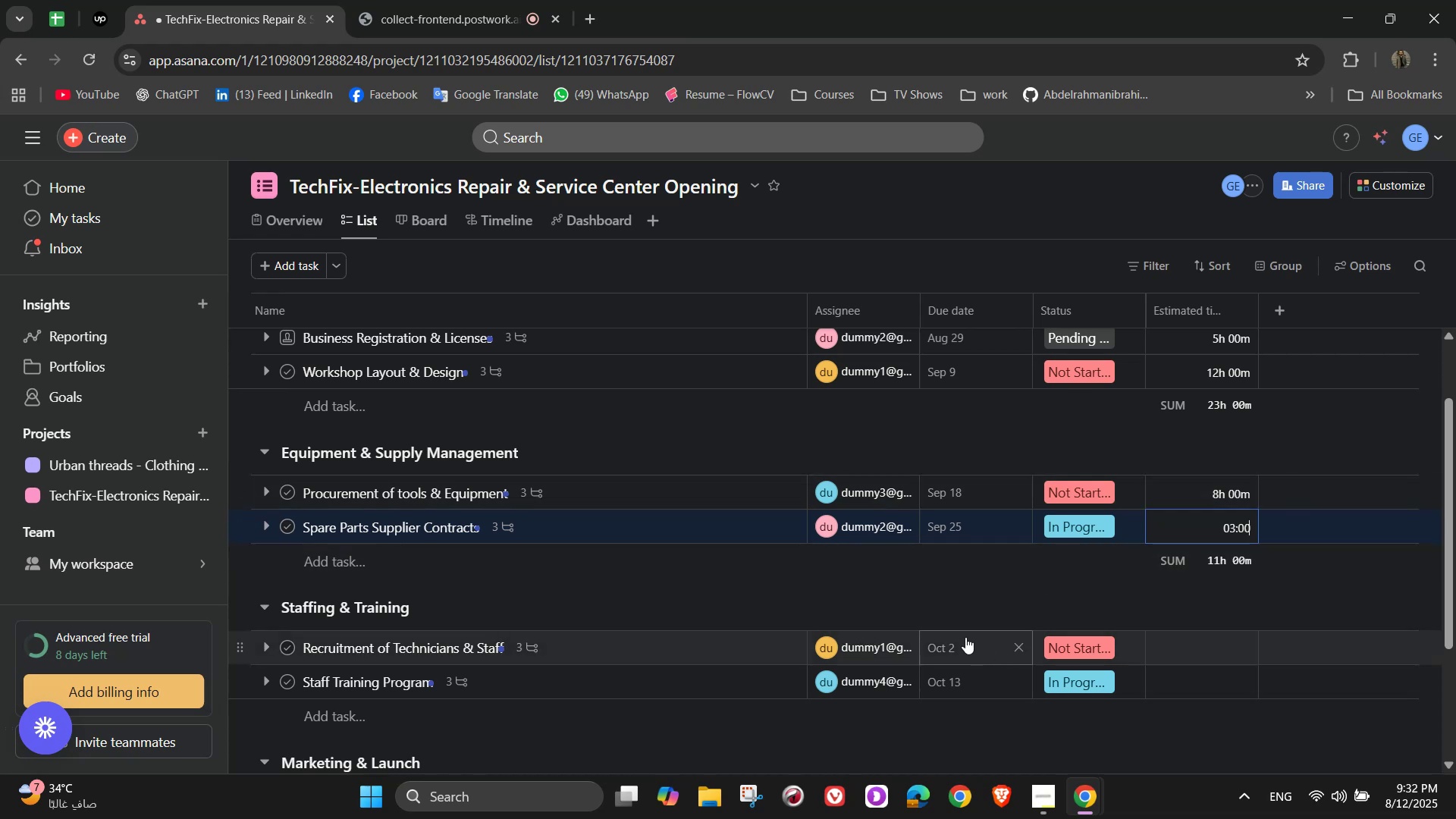 
scroll: coordinate [958, 637], scroll_direction: down, amount: 1.0
 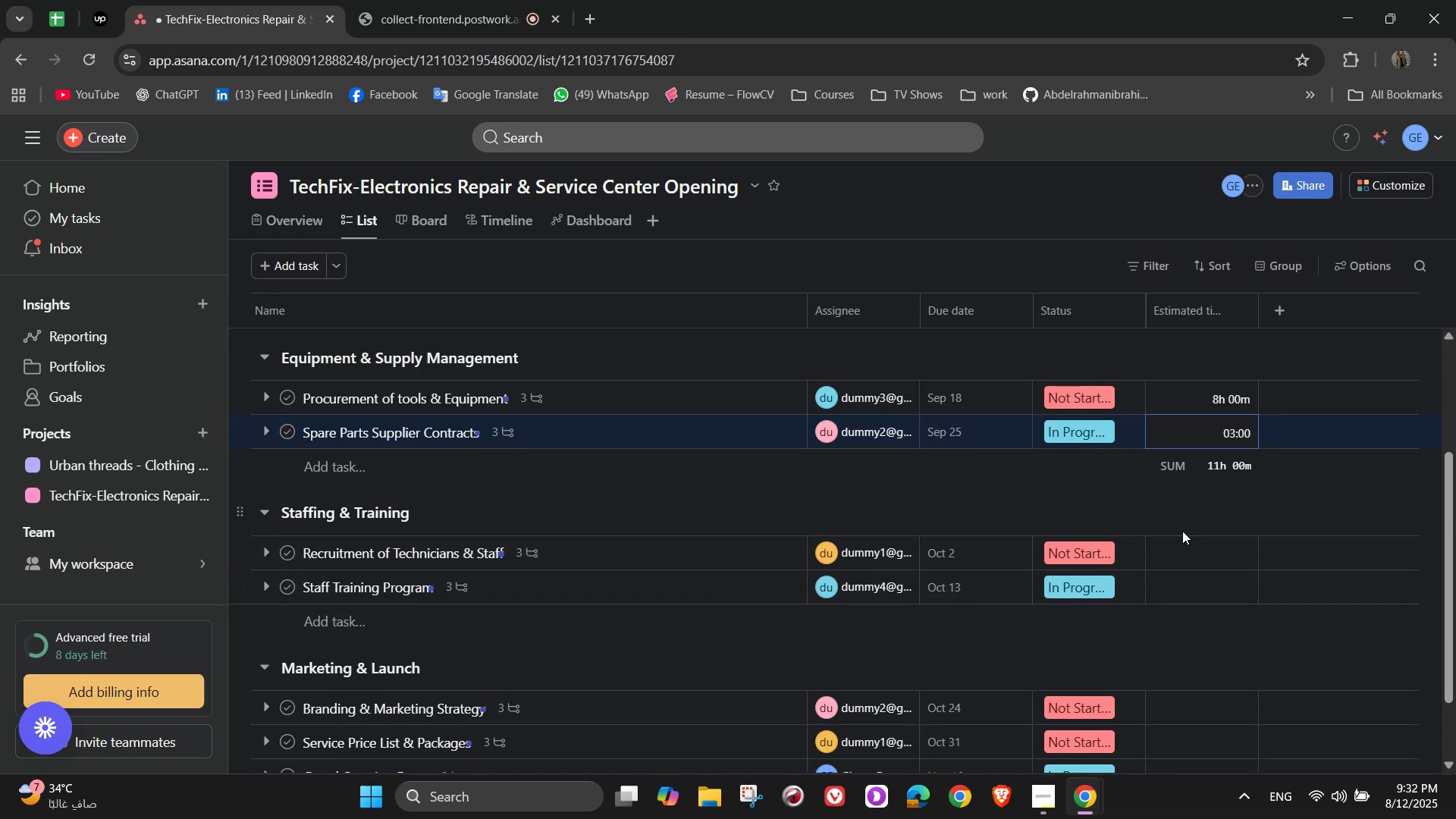 
left_click([1207, 565])
 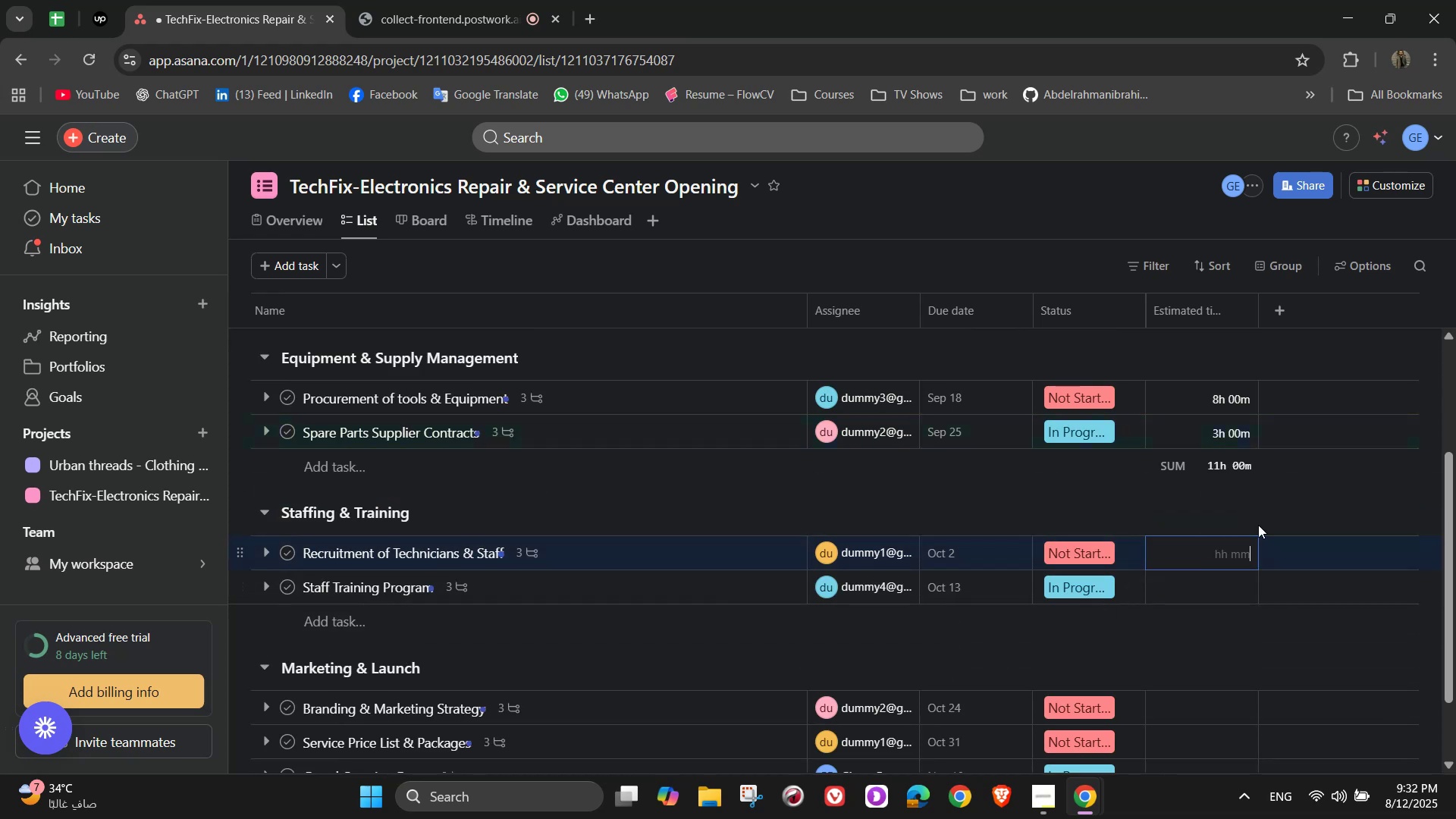 
scroll: coordinate [1278, 513], scroll_direction: down, amount: 1.0
 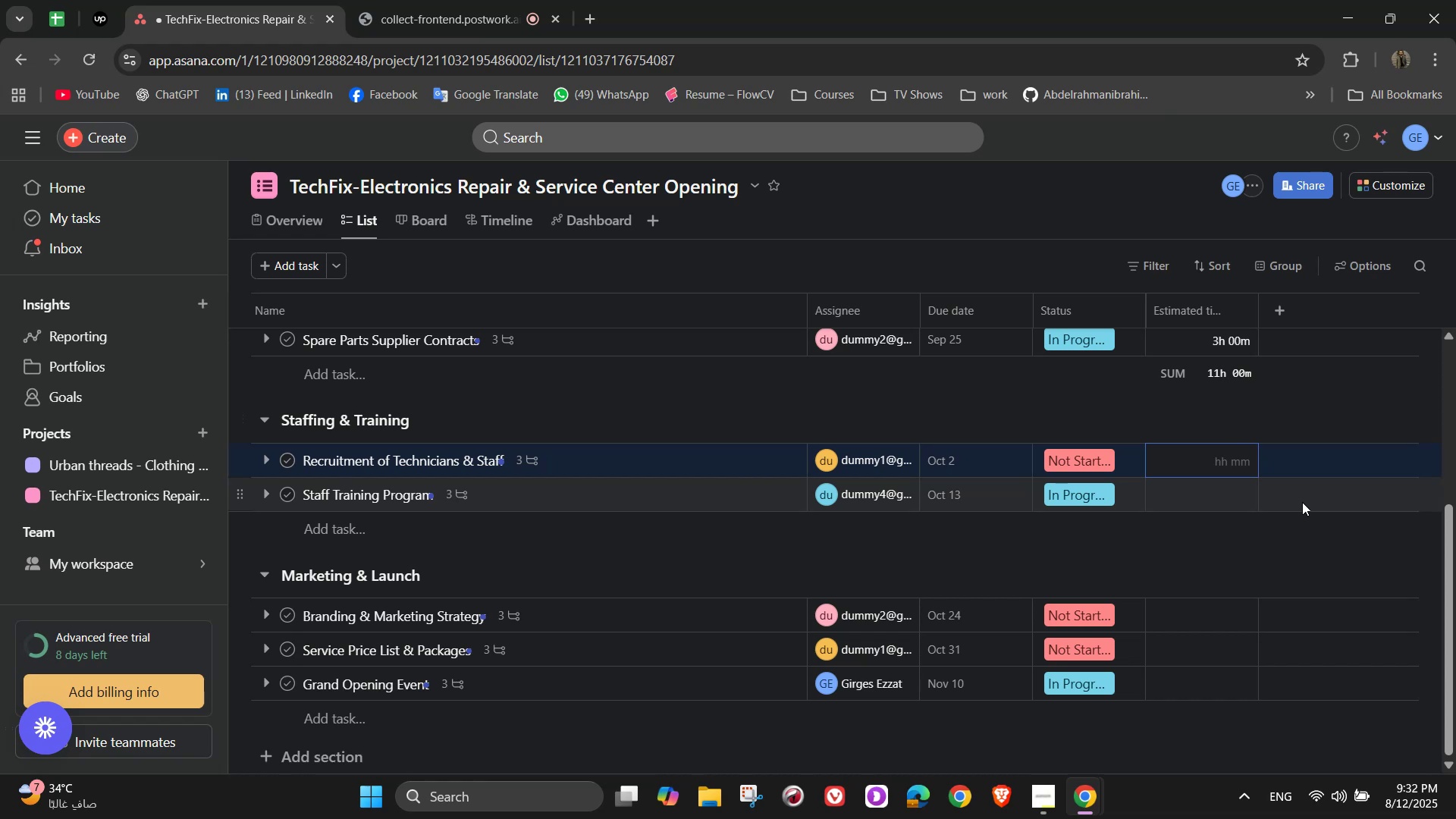 
wait(7.94)
 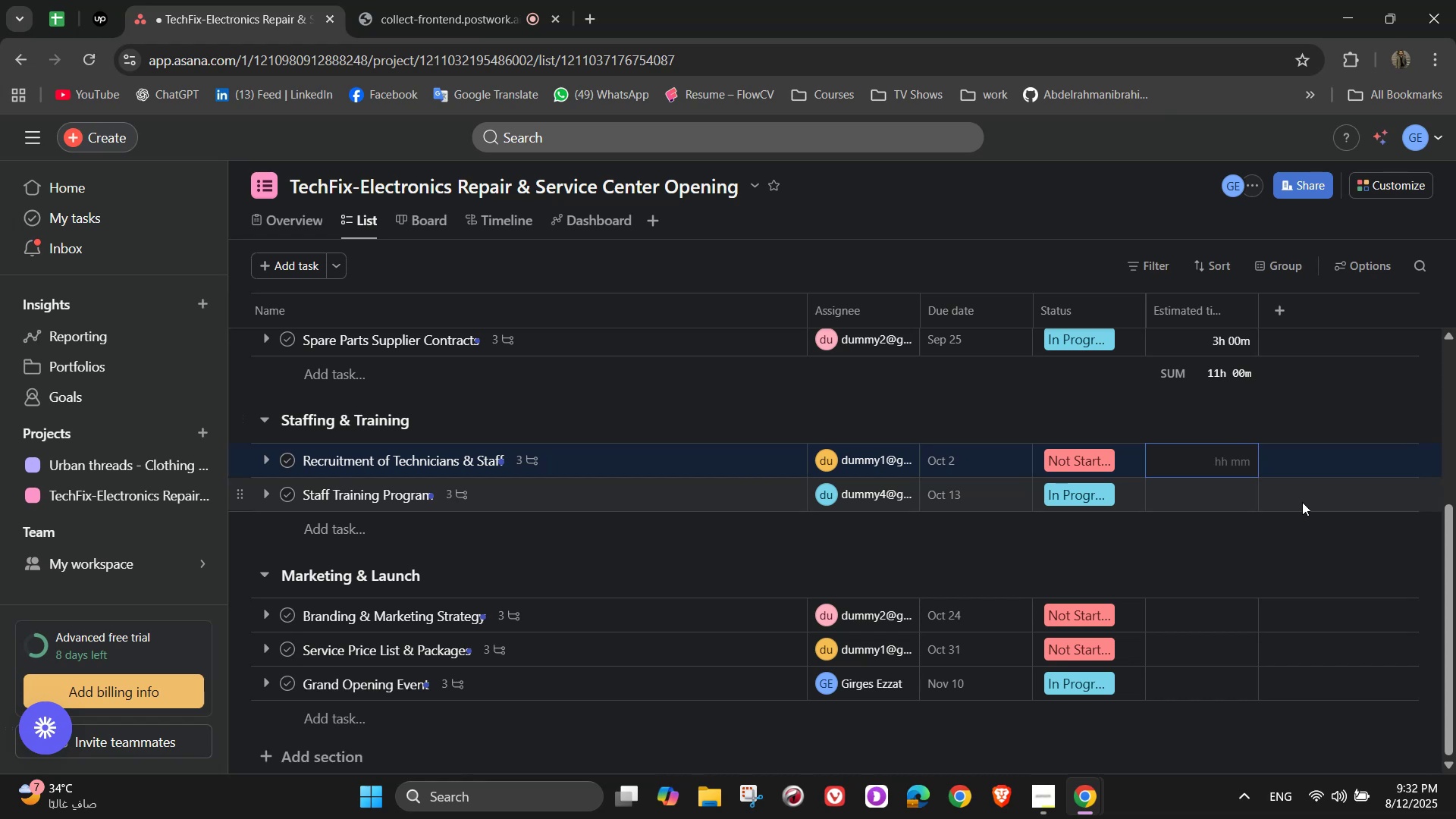 
key(Numpad1)
 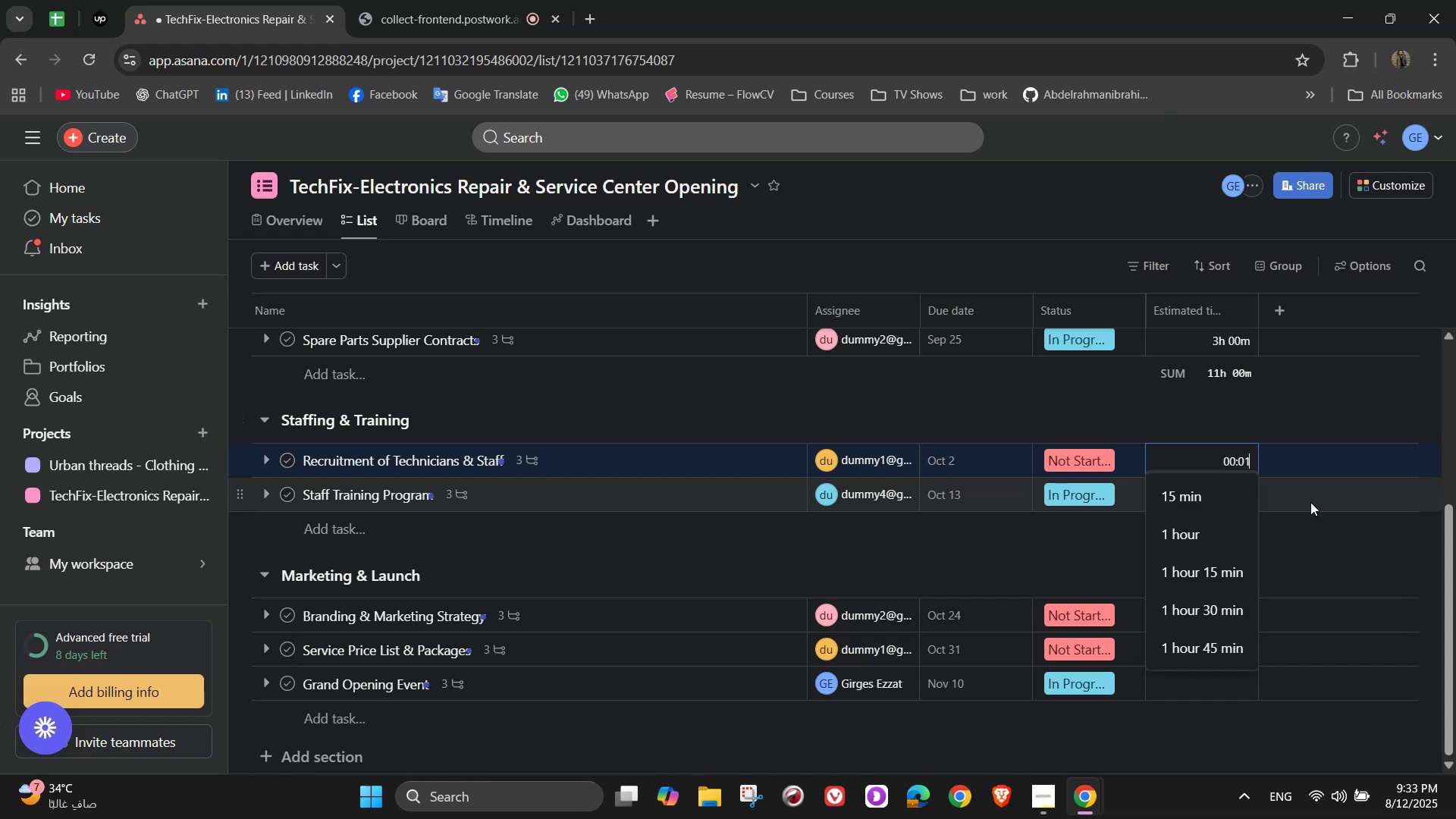 
key(Numpad0)
 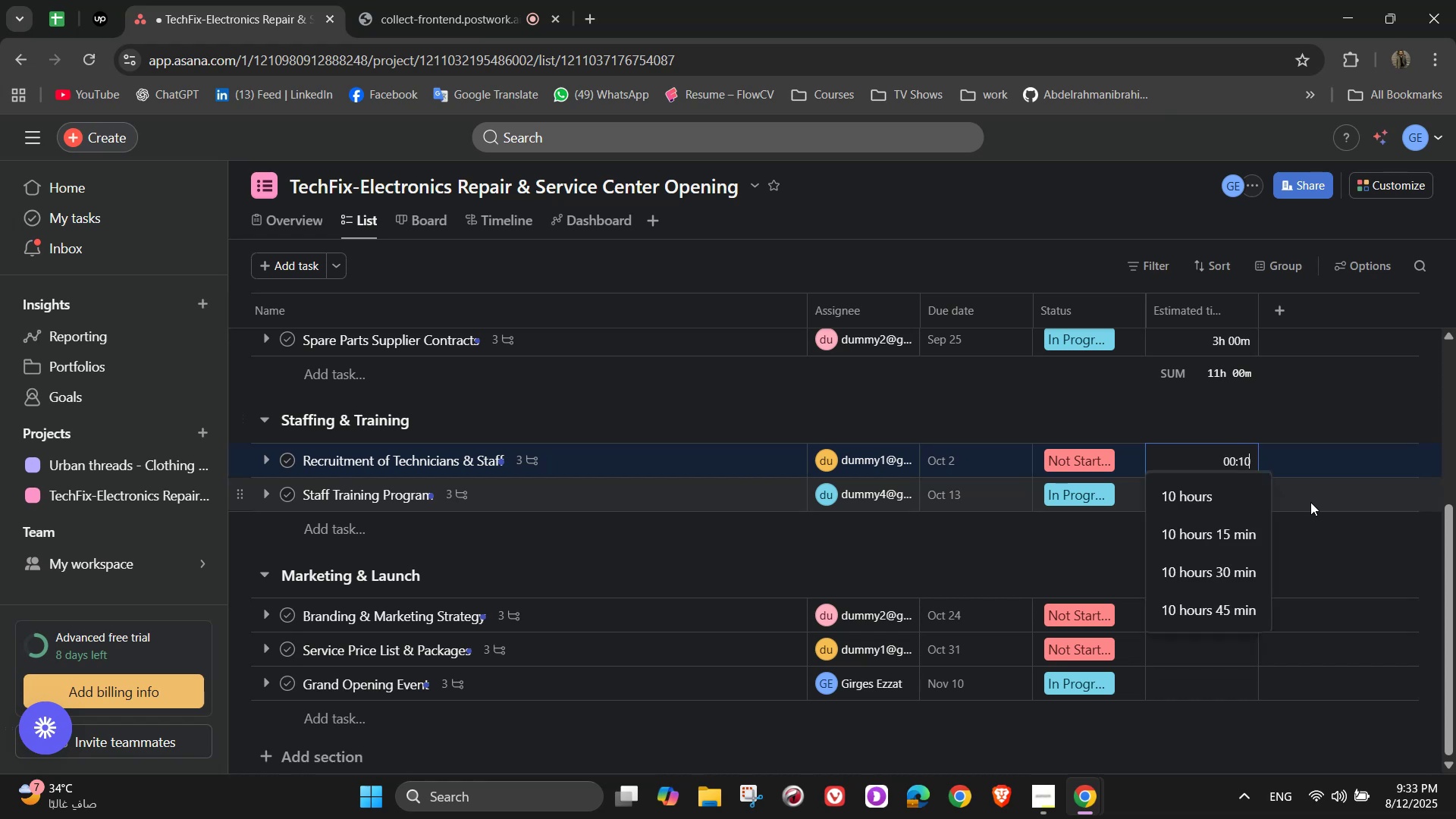 
key(Numpad0)
 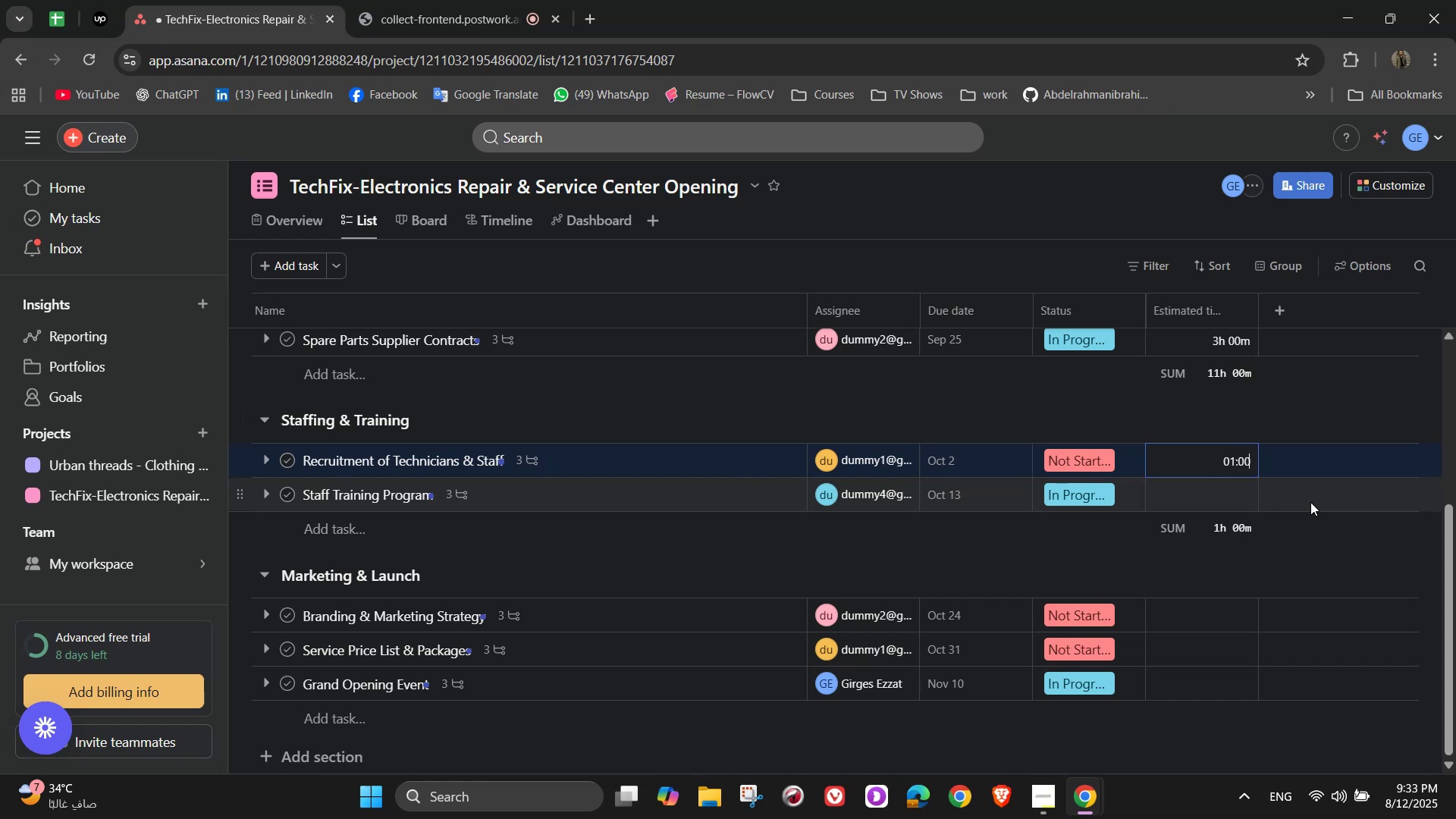 
key(Numpad0)
 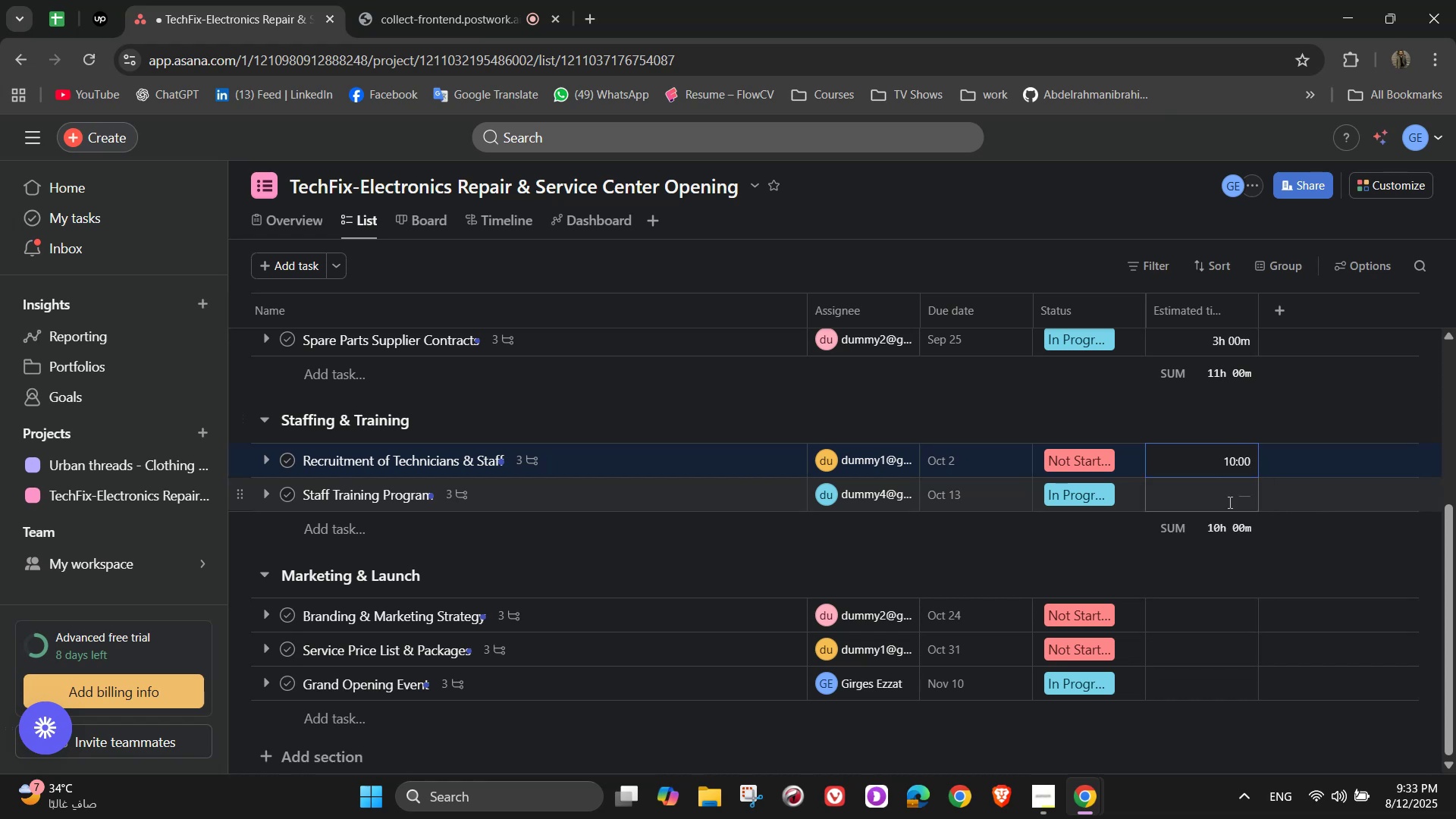 
left_click([1227, 500])
 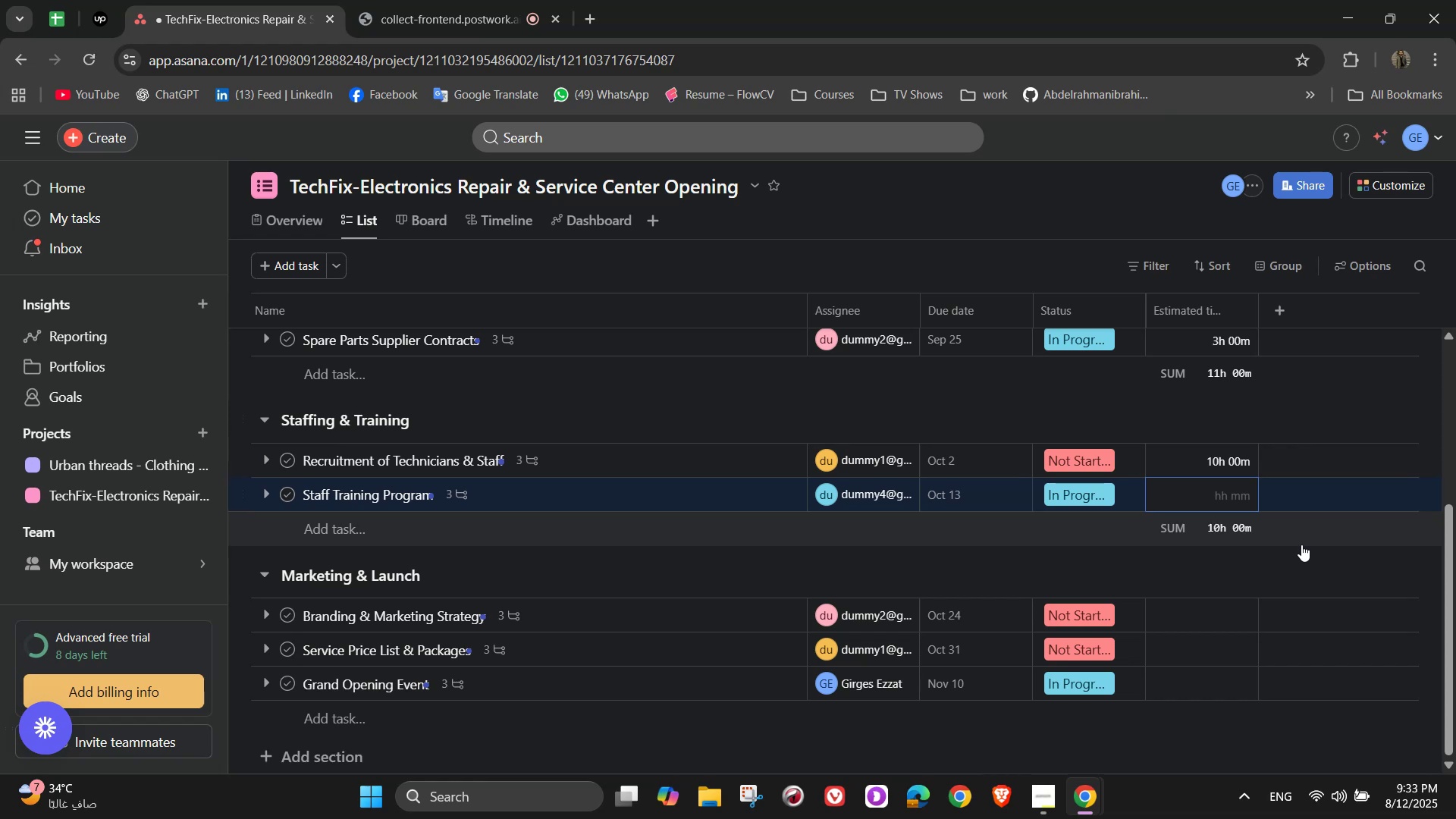 
key(Numpad2)
 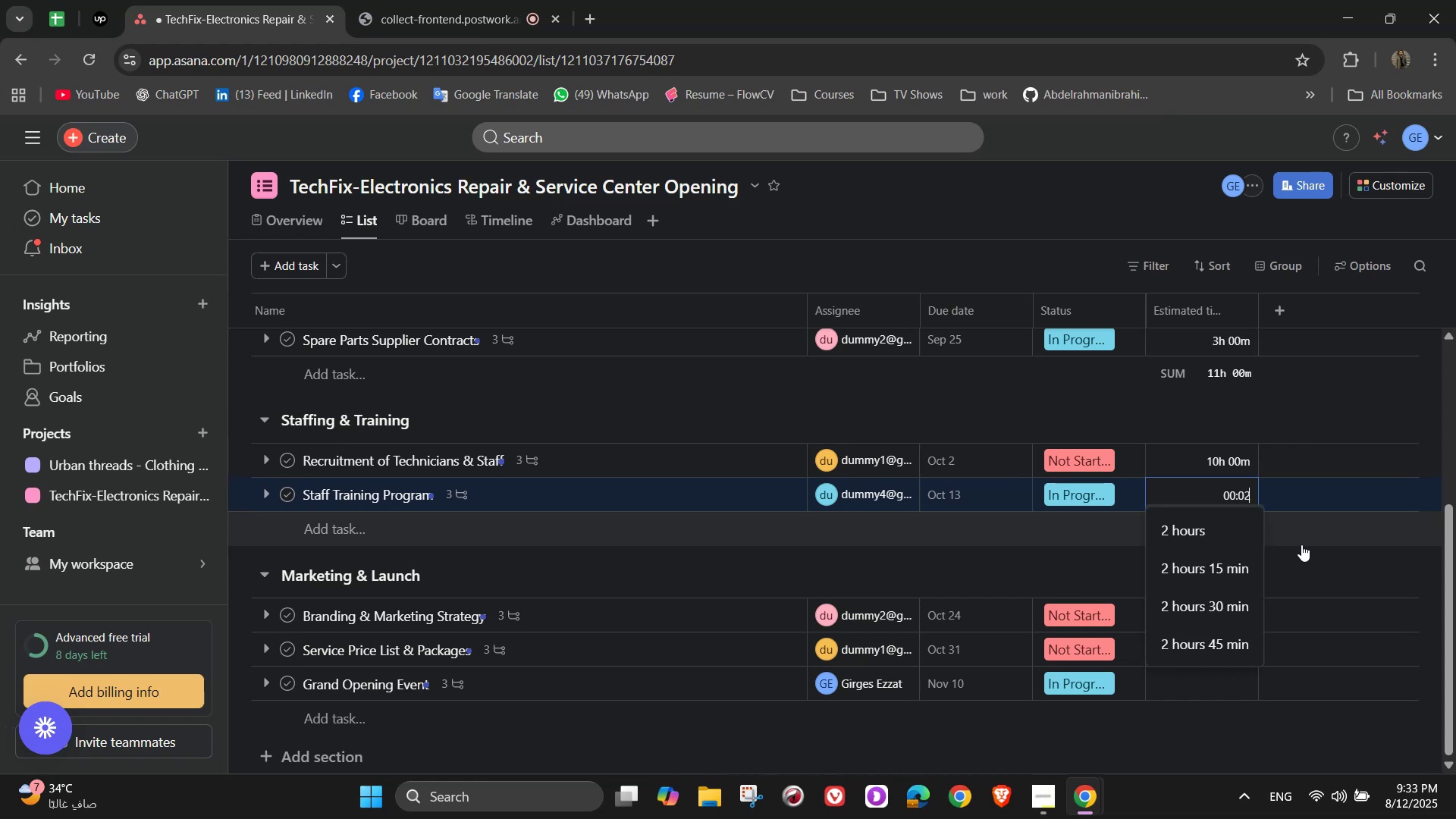 
key(Numpad0)
 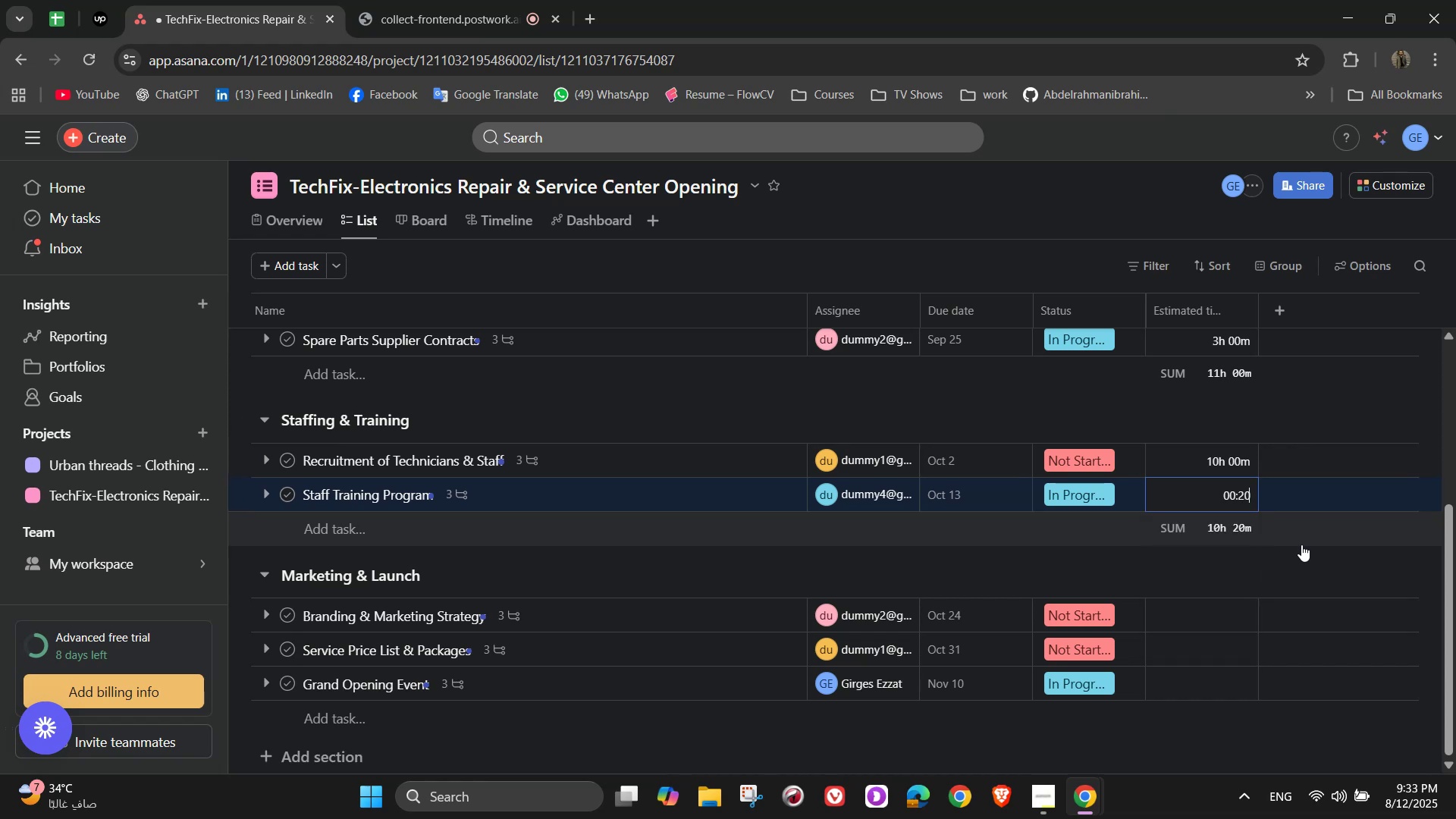 
key(Numpad0)
 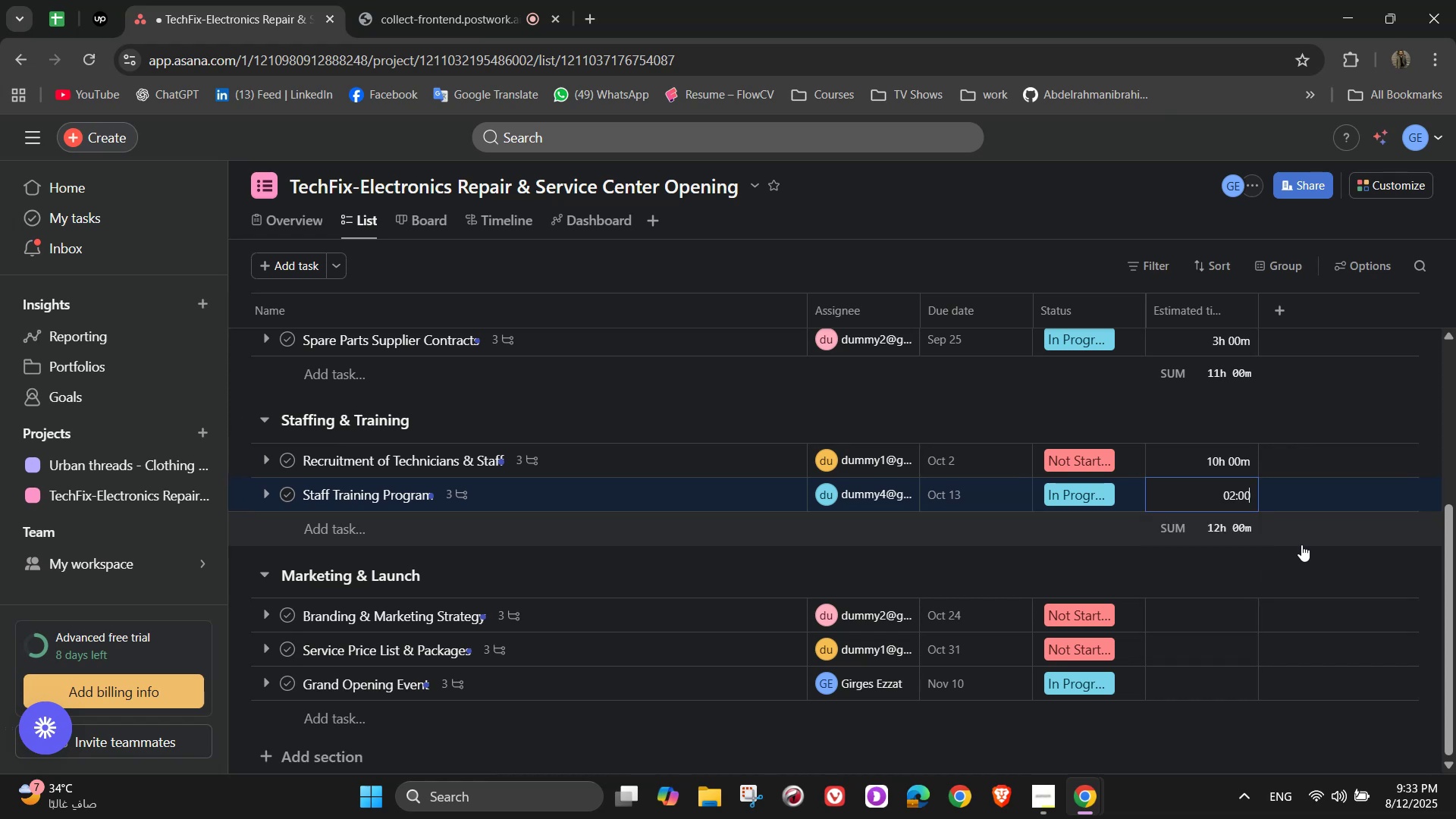 
key(Numpad0)
 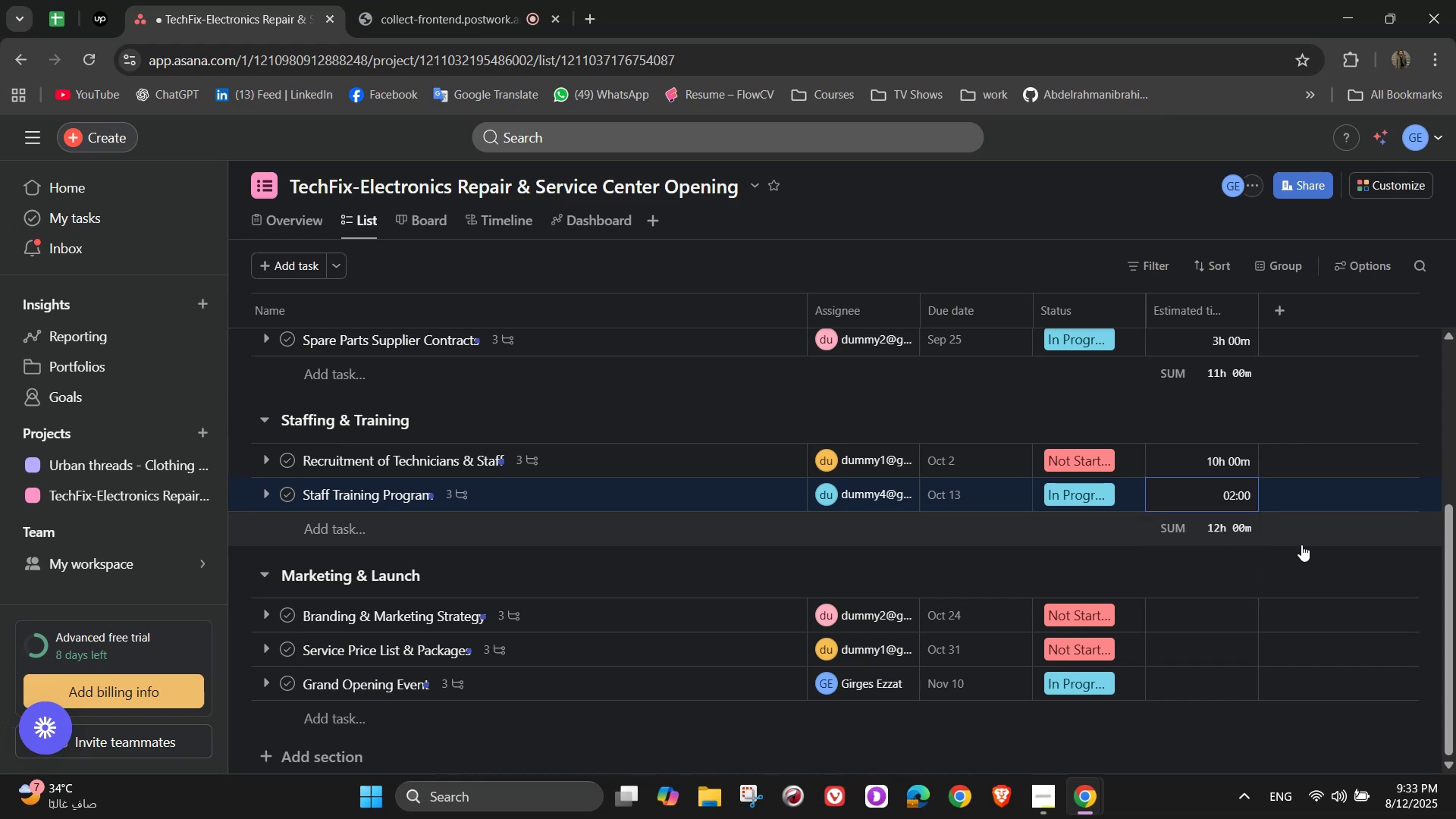 
key(NumpadDecimal)
 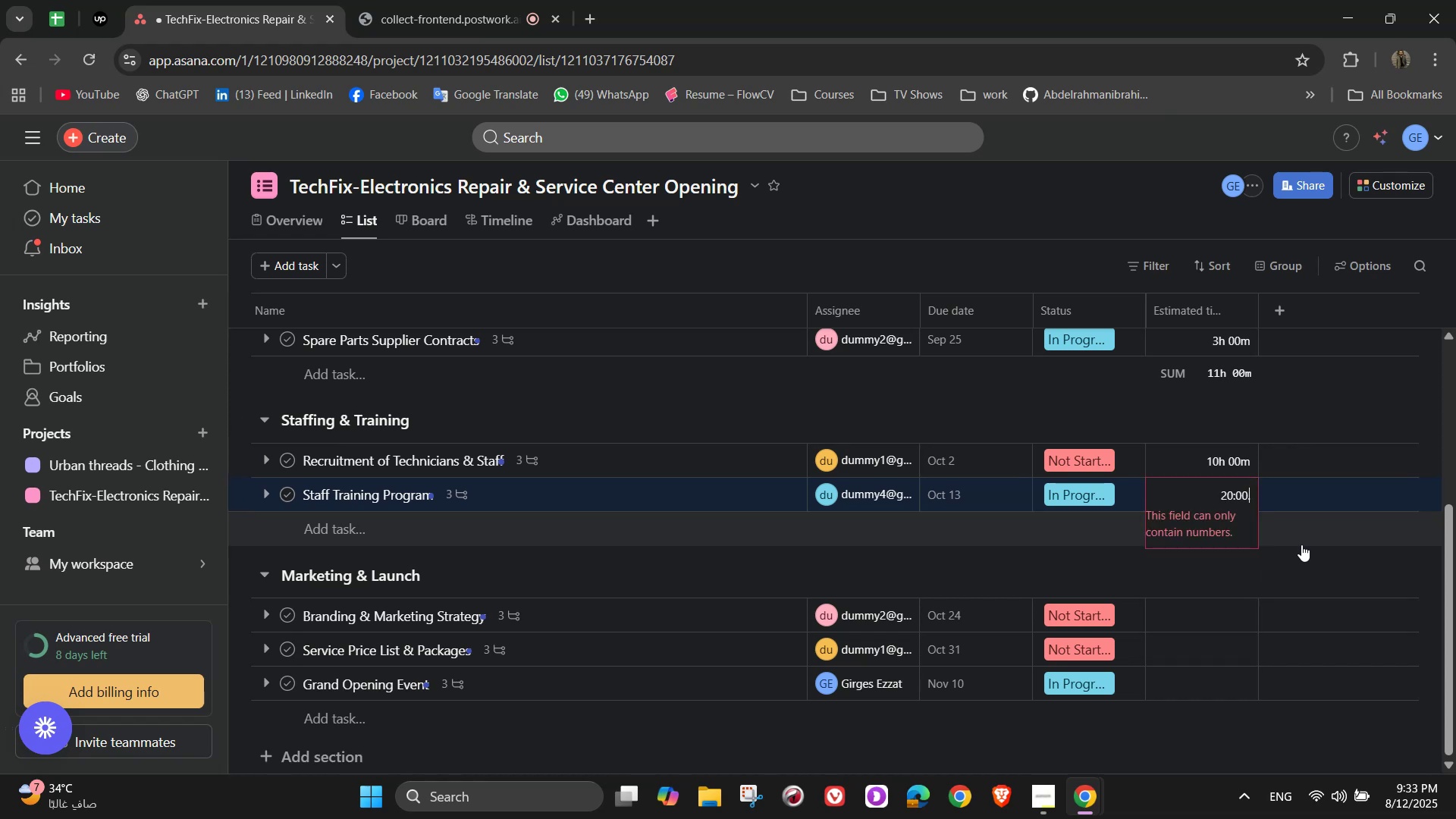 
key(Backspace)
 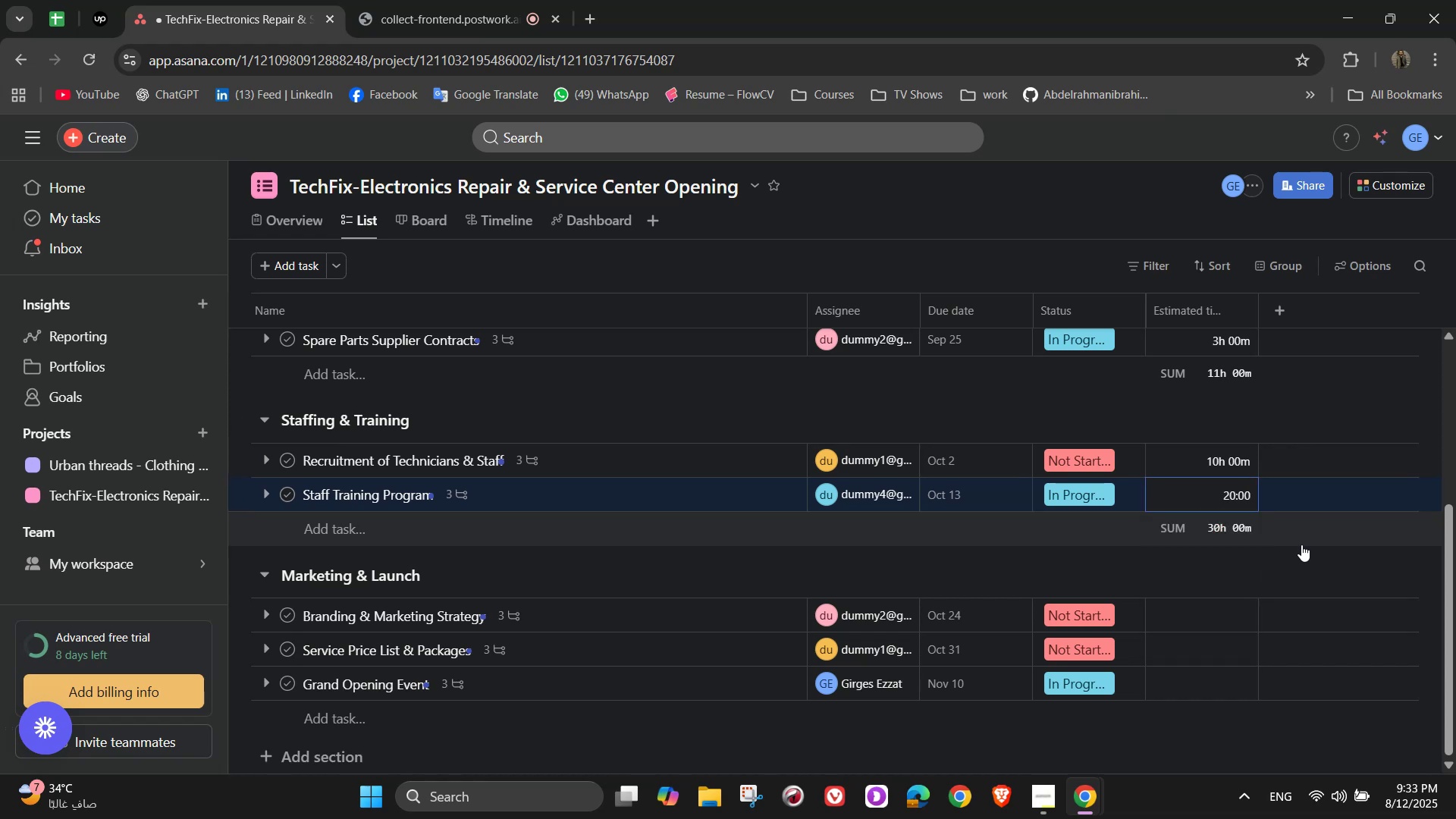 
key(Backspace)
 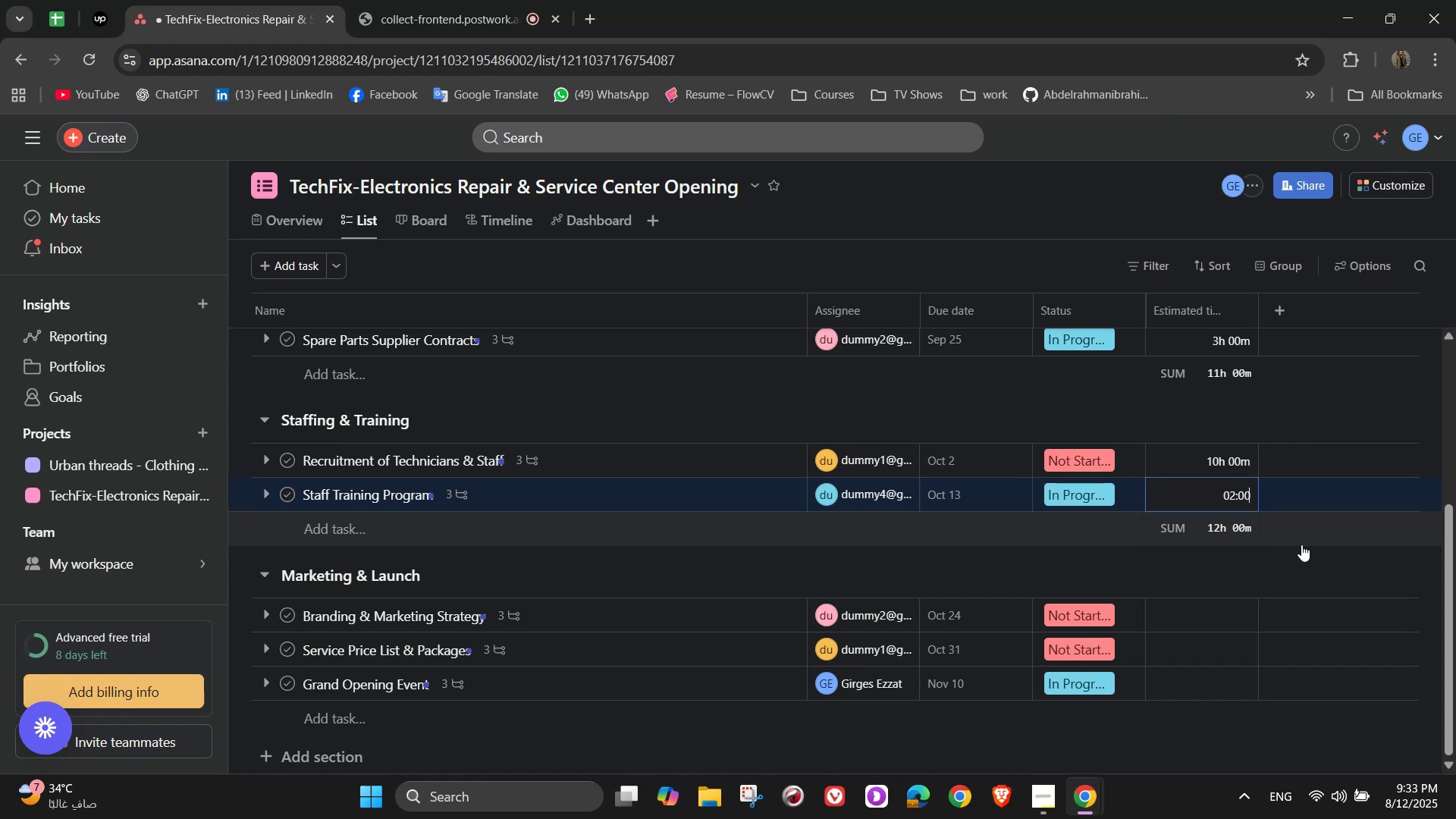 
key(Backspace)
 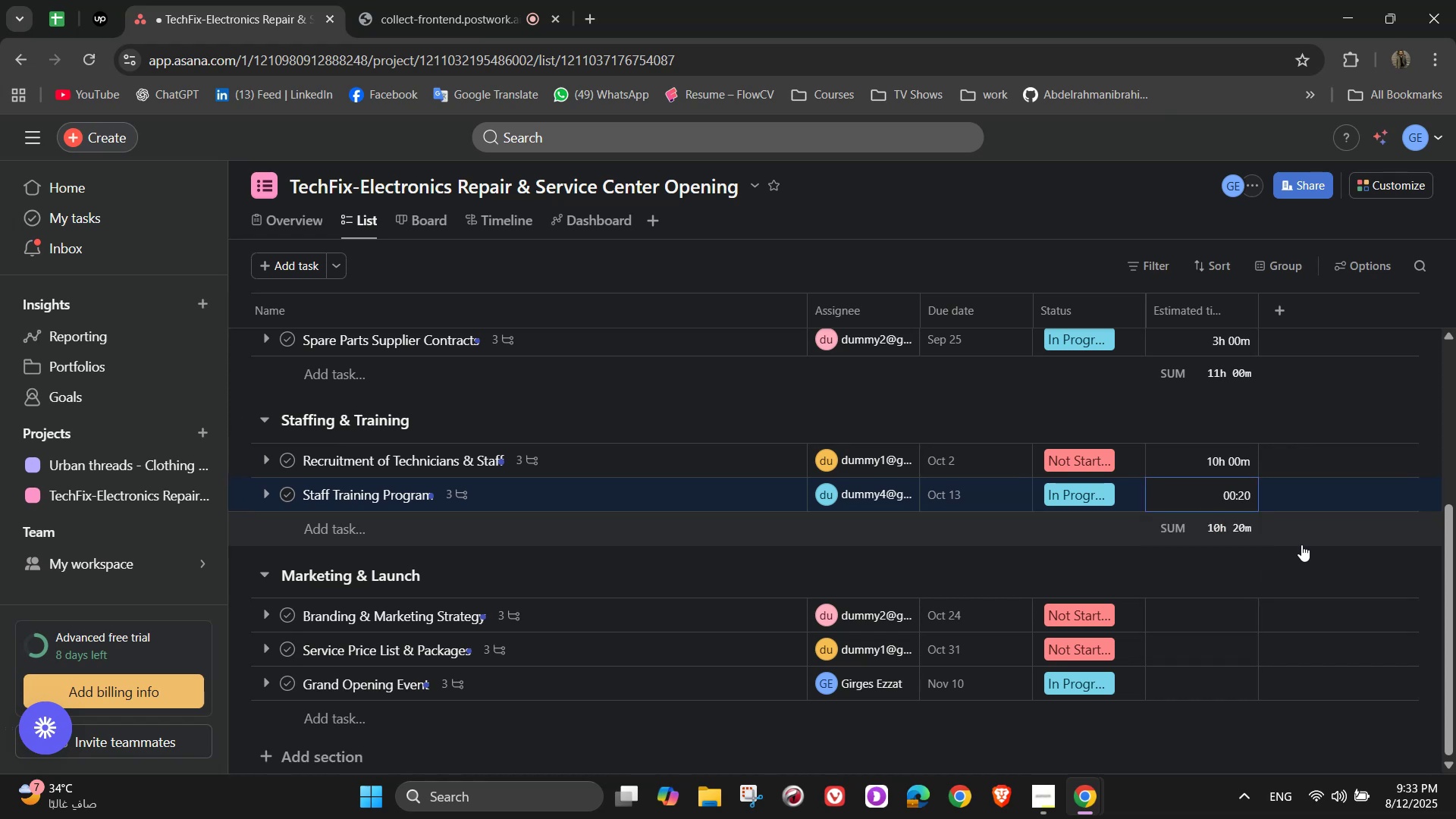 
key(Numpad0)
 